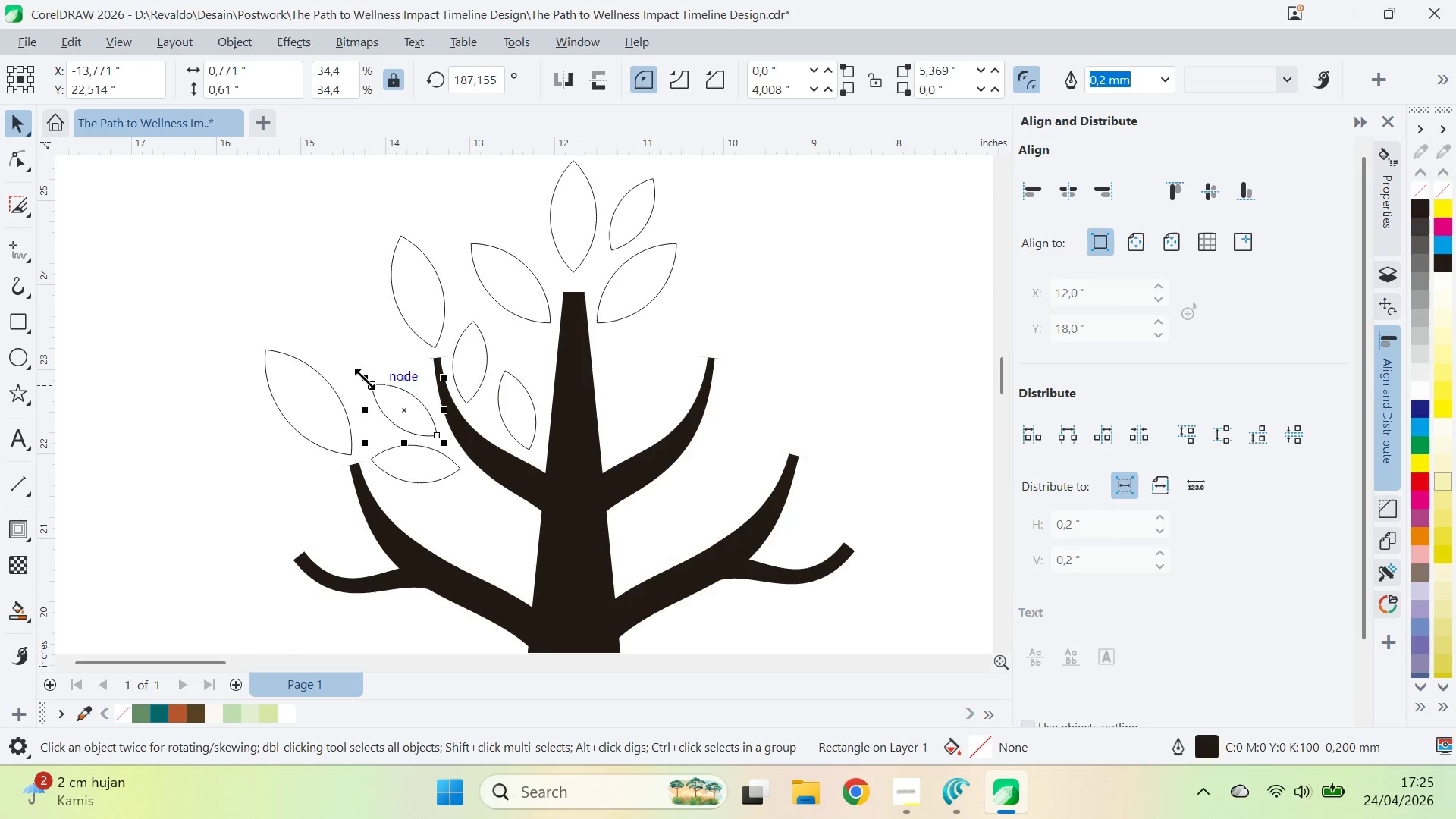 
left_click_drag(start_coordinate=[365, 377], to_coordinate=[332, 362])
 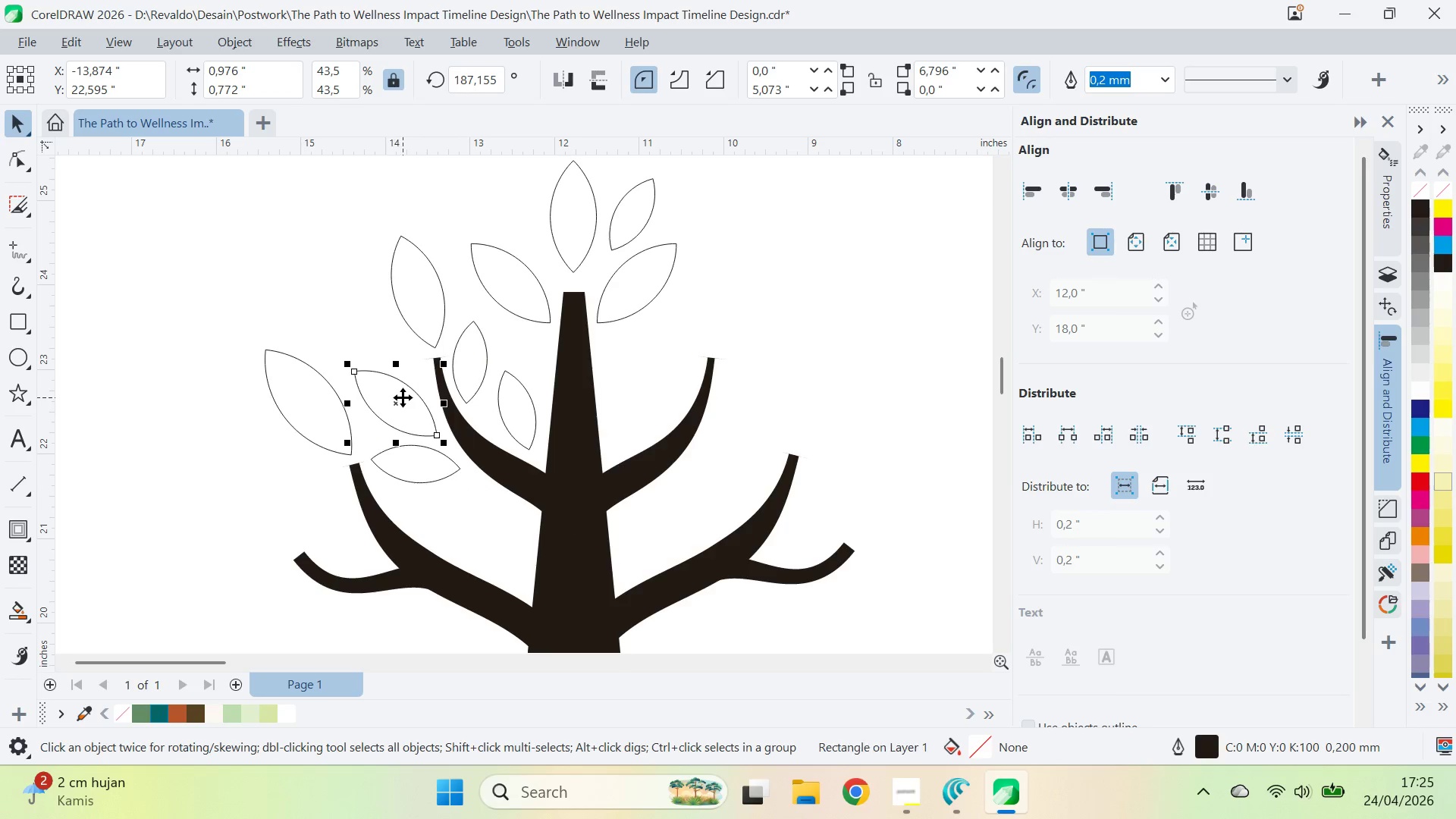 
left_click_drag(start_coordinate=[403, 397], to_coordinate=[350, 323])
 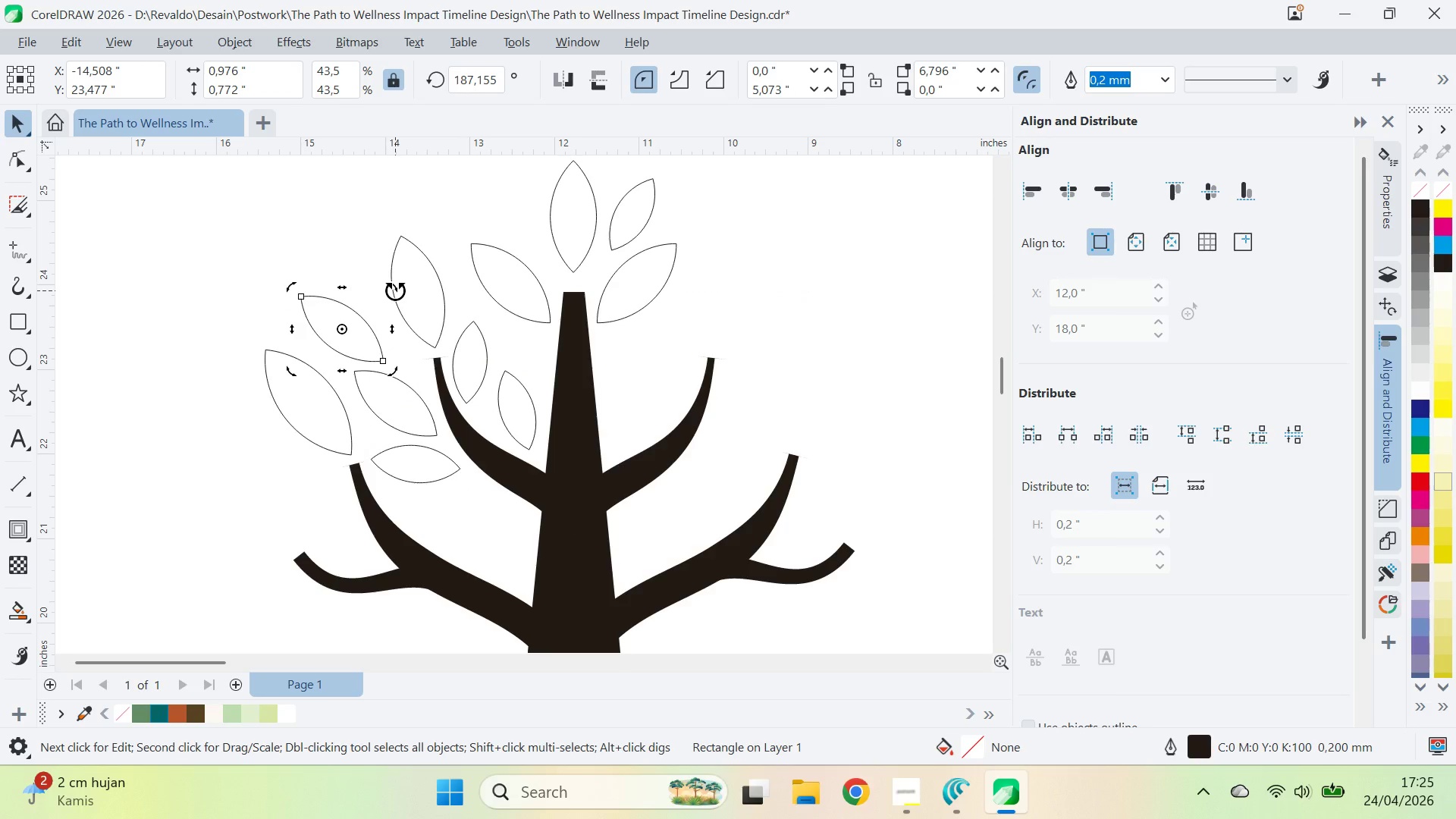 
left_click_drag(start_coordinate=[395, 290], to_coordinate=[423, 347])
 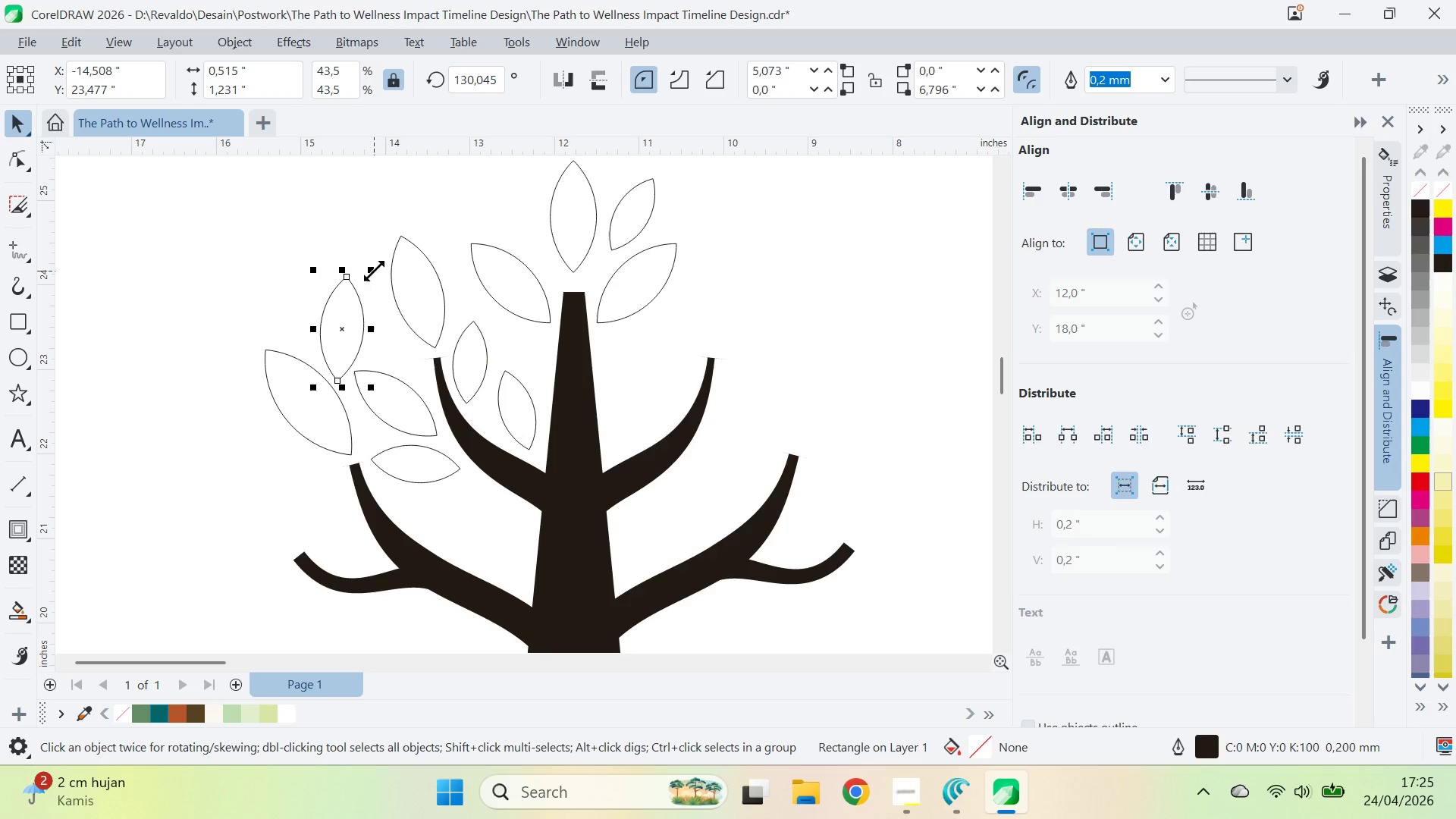 
left_click_drag(start_coordinate=[375, 269], to_coordinate=[376, 304])
 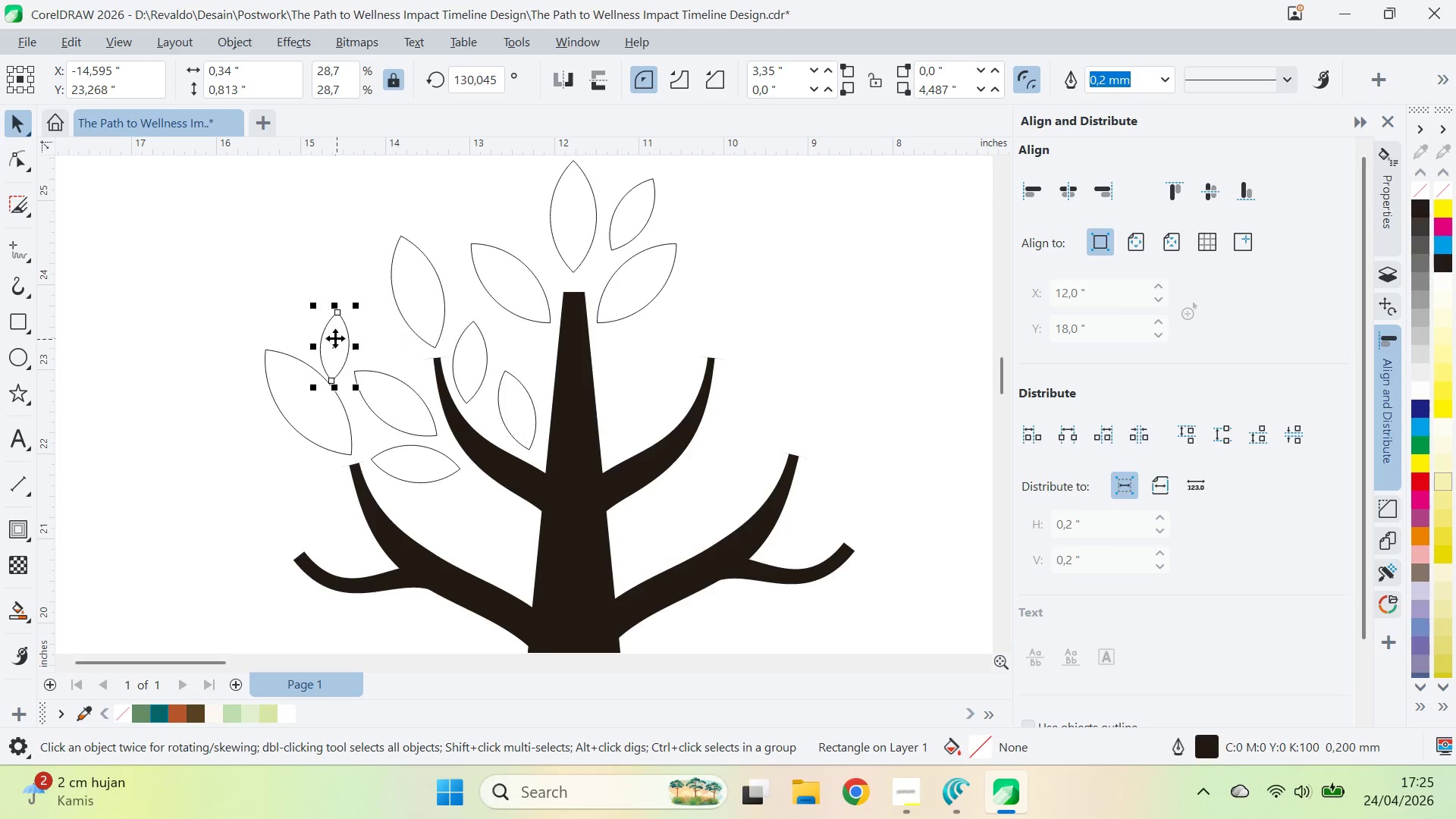 
left_click_drag(start_coordinate=[335, 338], to_coordinate=[320, 318])
 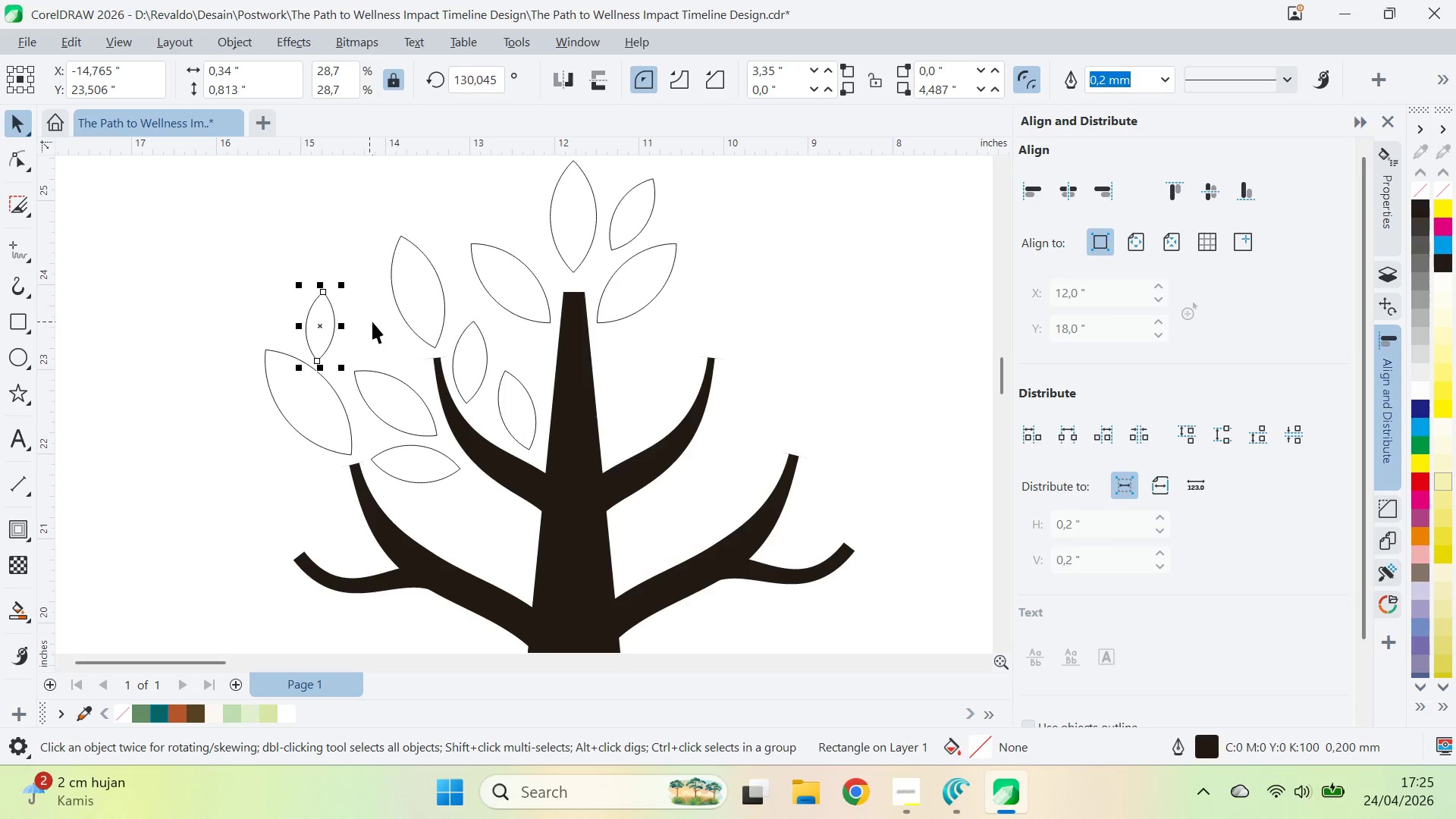 
left_click([372, 322])
 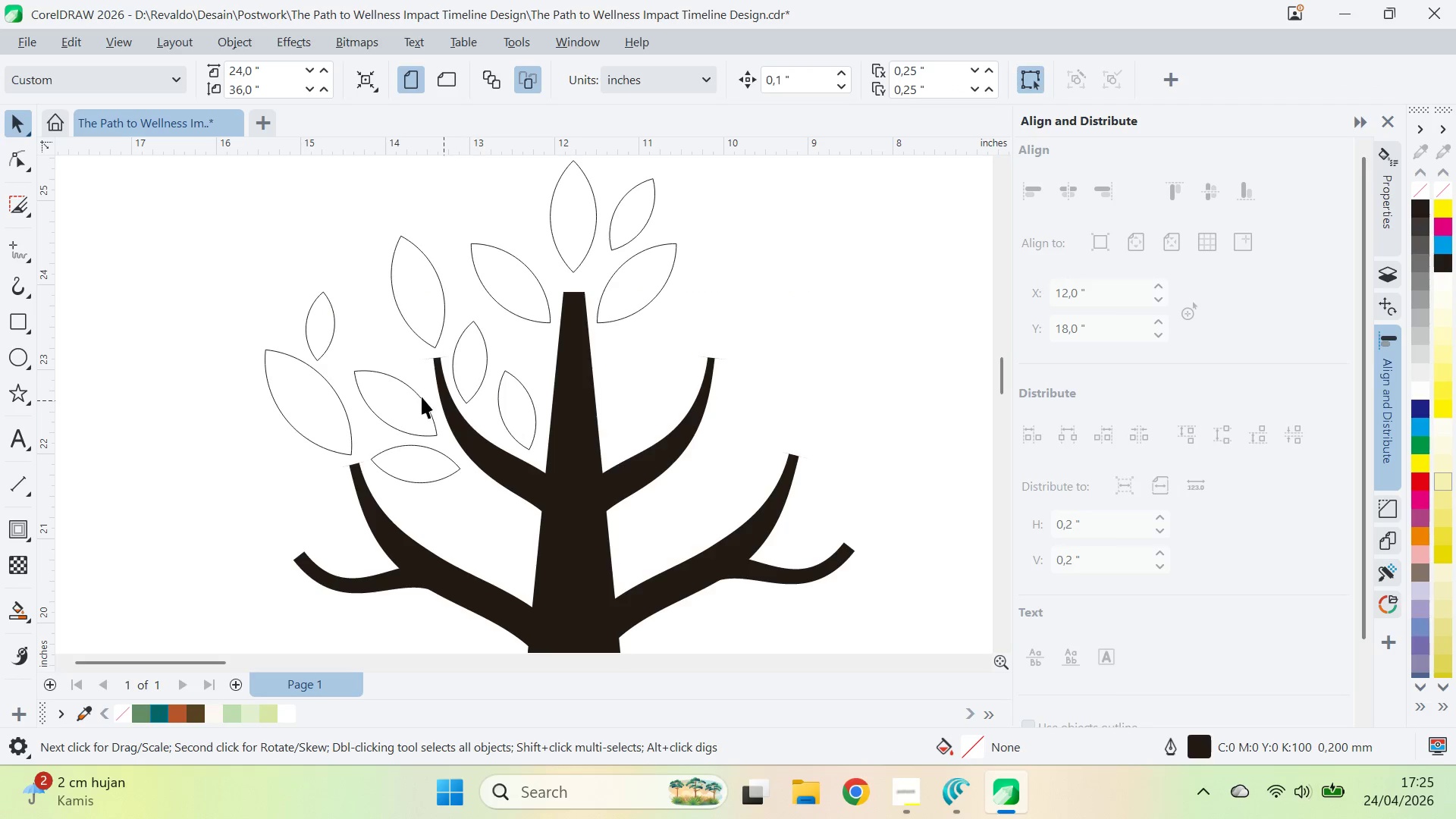 
left_click_drag(start_coordinate=[384, 398], to_coordinate=[375, 383])
 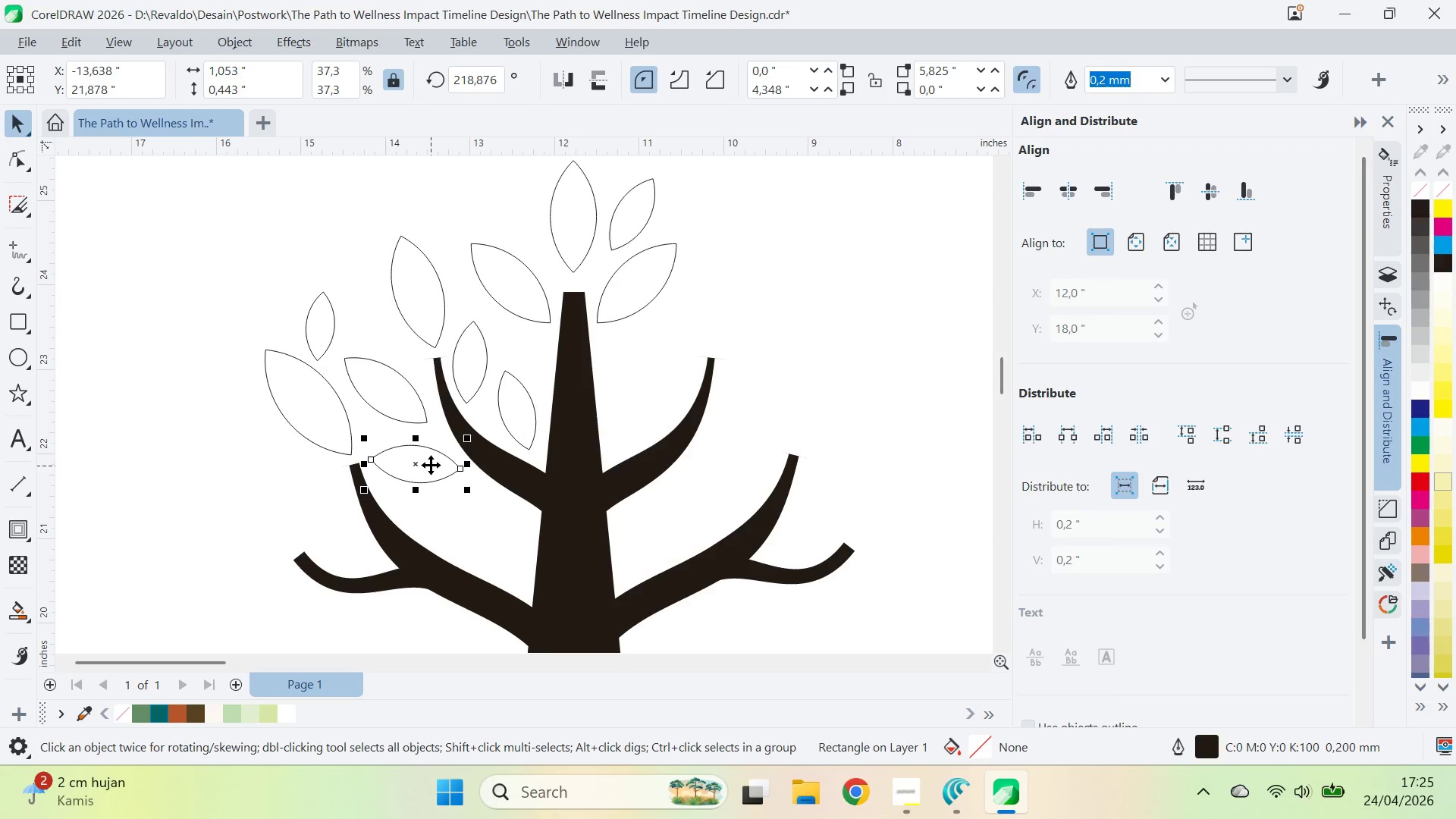 
left_click_drag(start_coordinate=[428, 465], to_coordinate=[490, 532])
 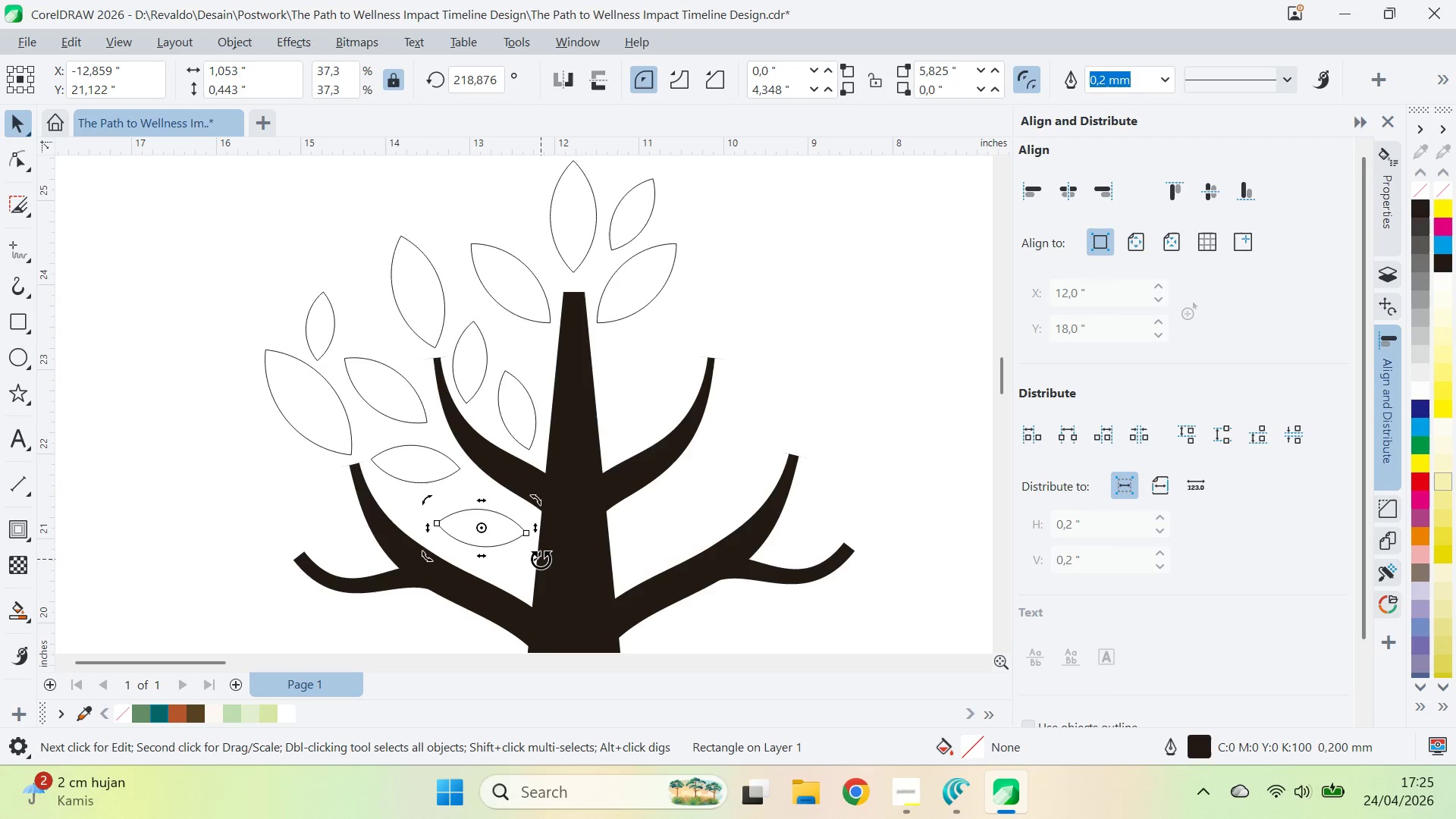 
left_click_drag(start_coordinate=[541, 559], to_coordinate=[497, 598])
 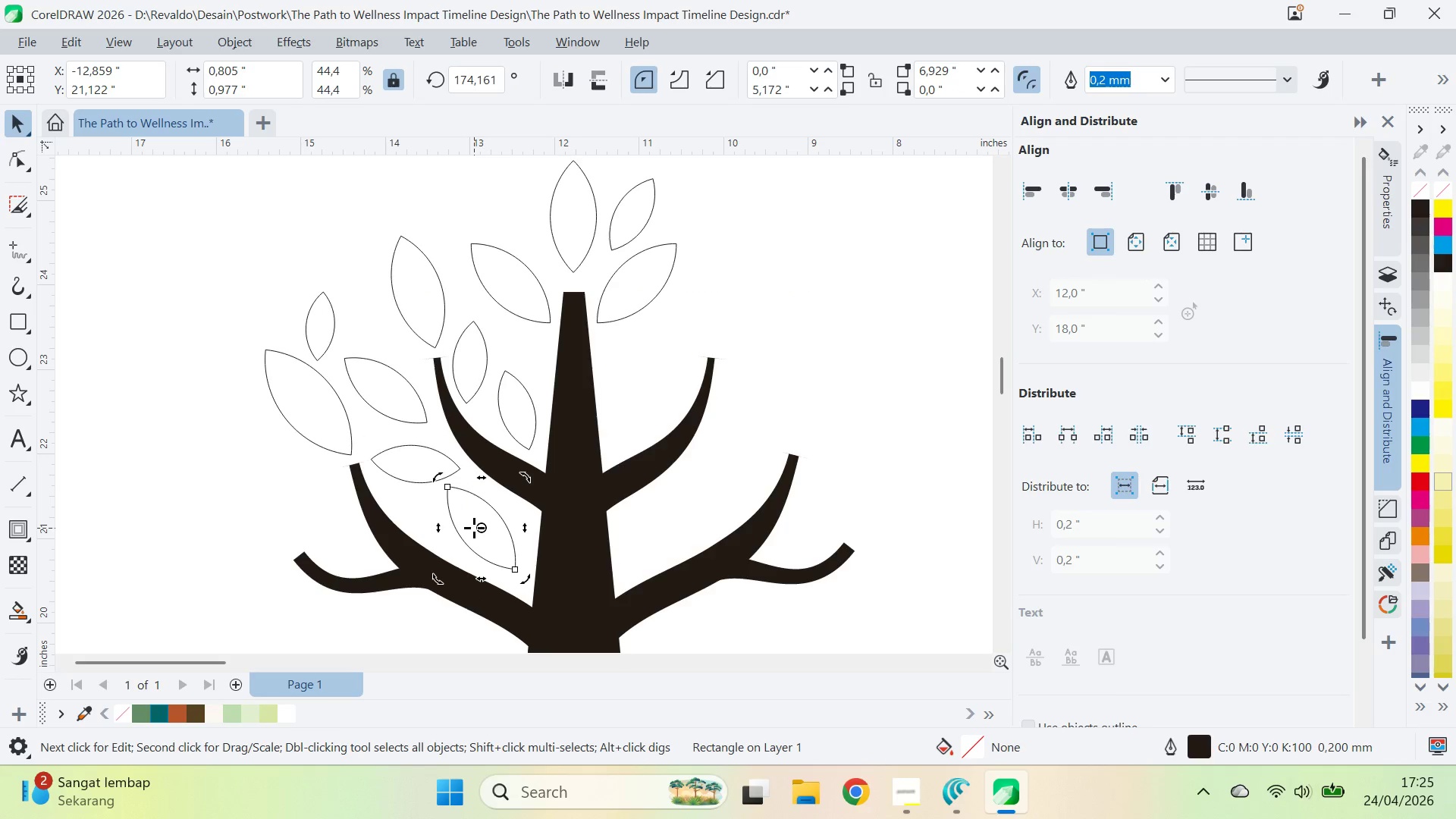 
hold_key(key=ShiftLeft, duration=1.83)
 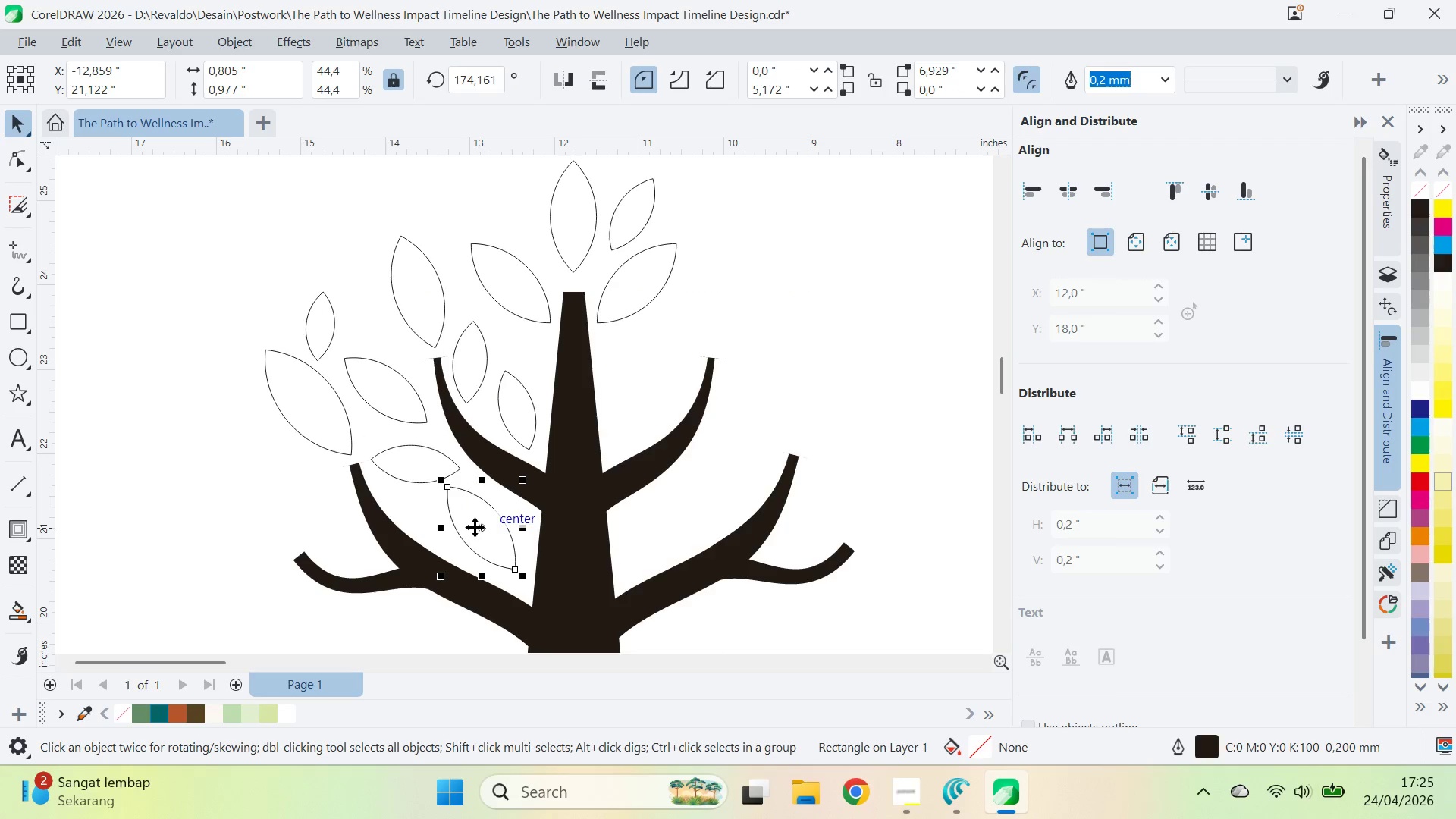 
type(QV)
 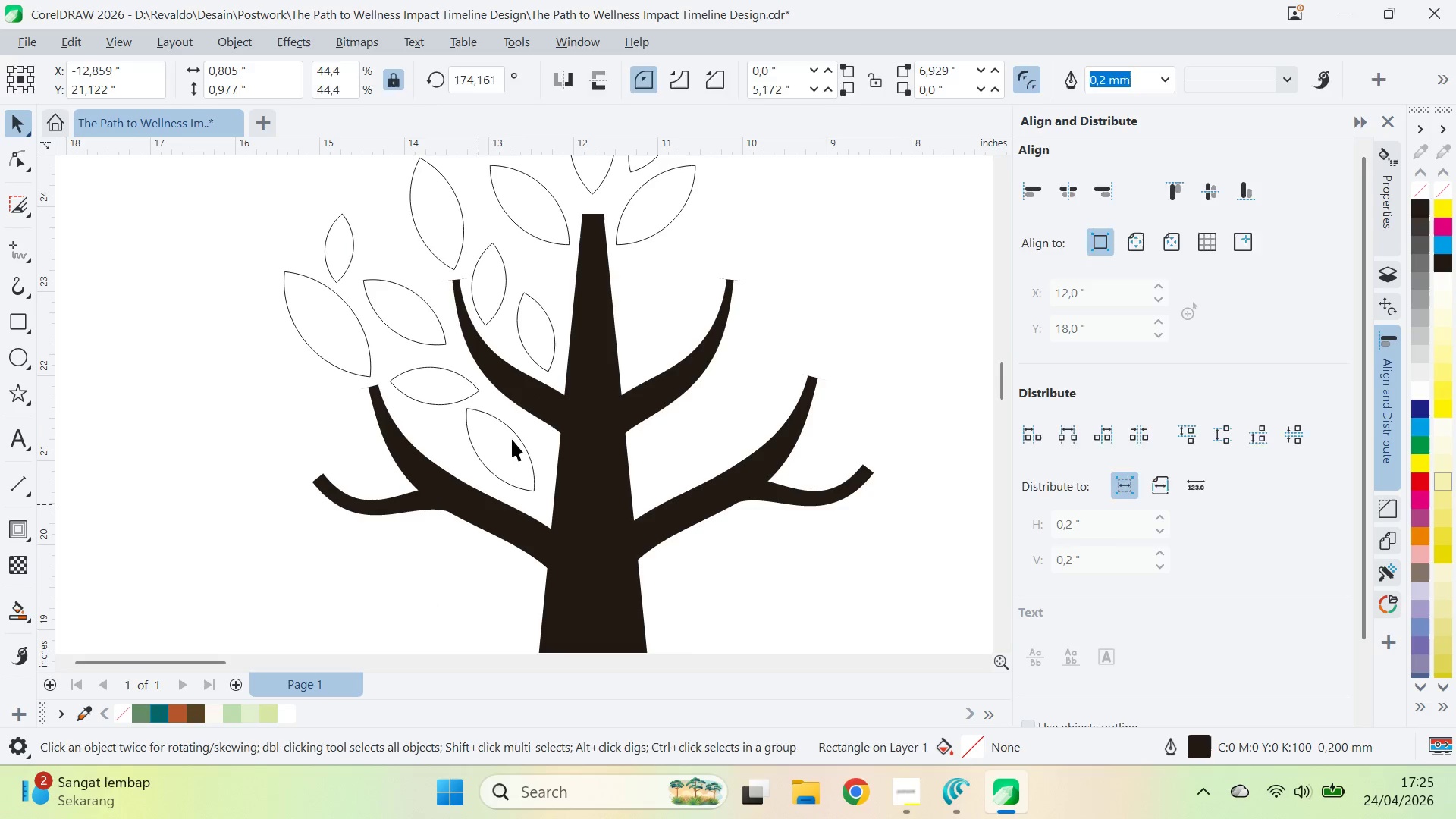 
left_click_drag(start_coordinate=[482, 517], to_coordinate=[500, 439])
 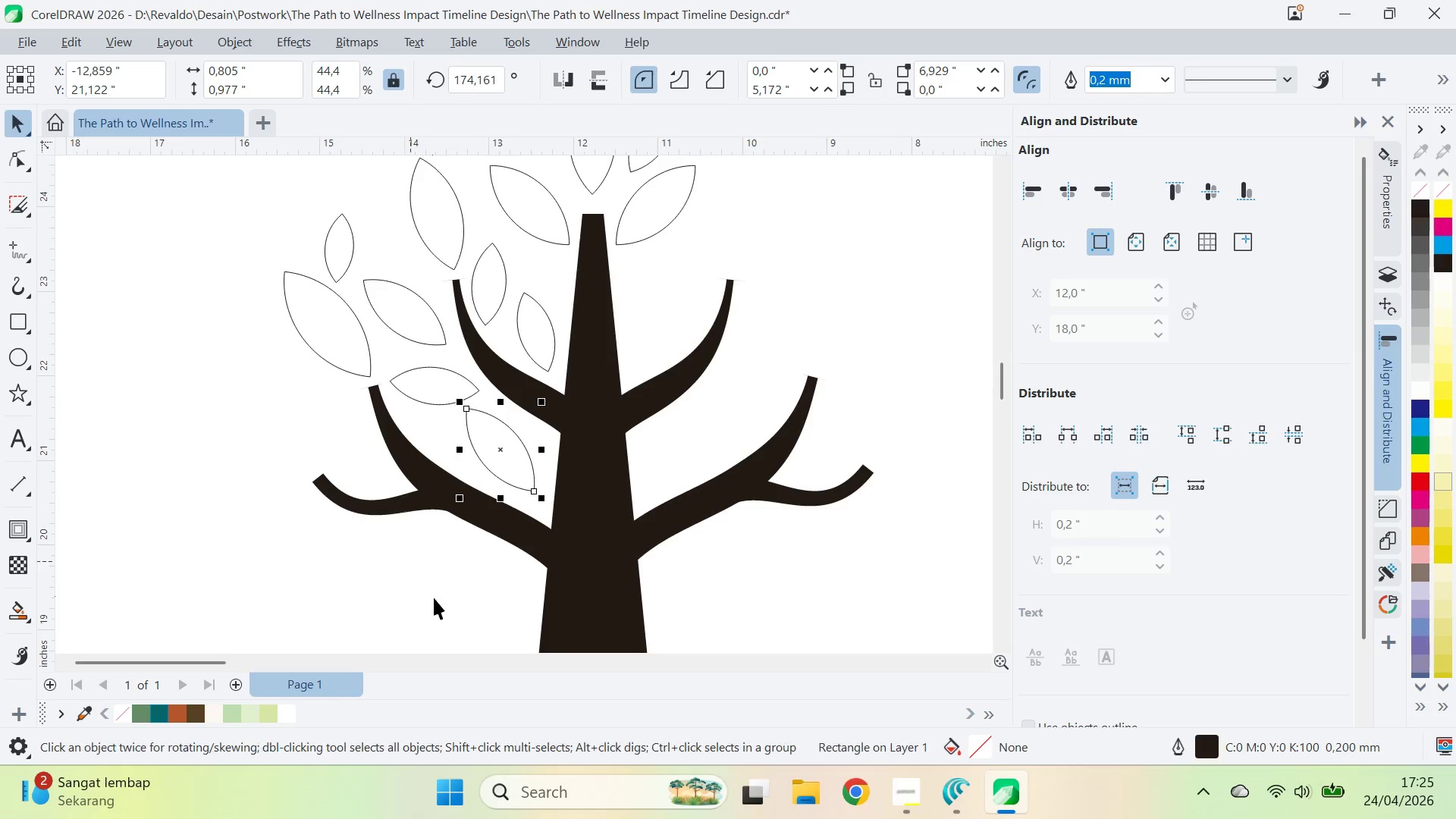 
left_click_drag(start_coordinate=[434, 598], to_coordinate=[431, 592])
 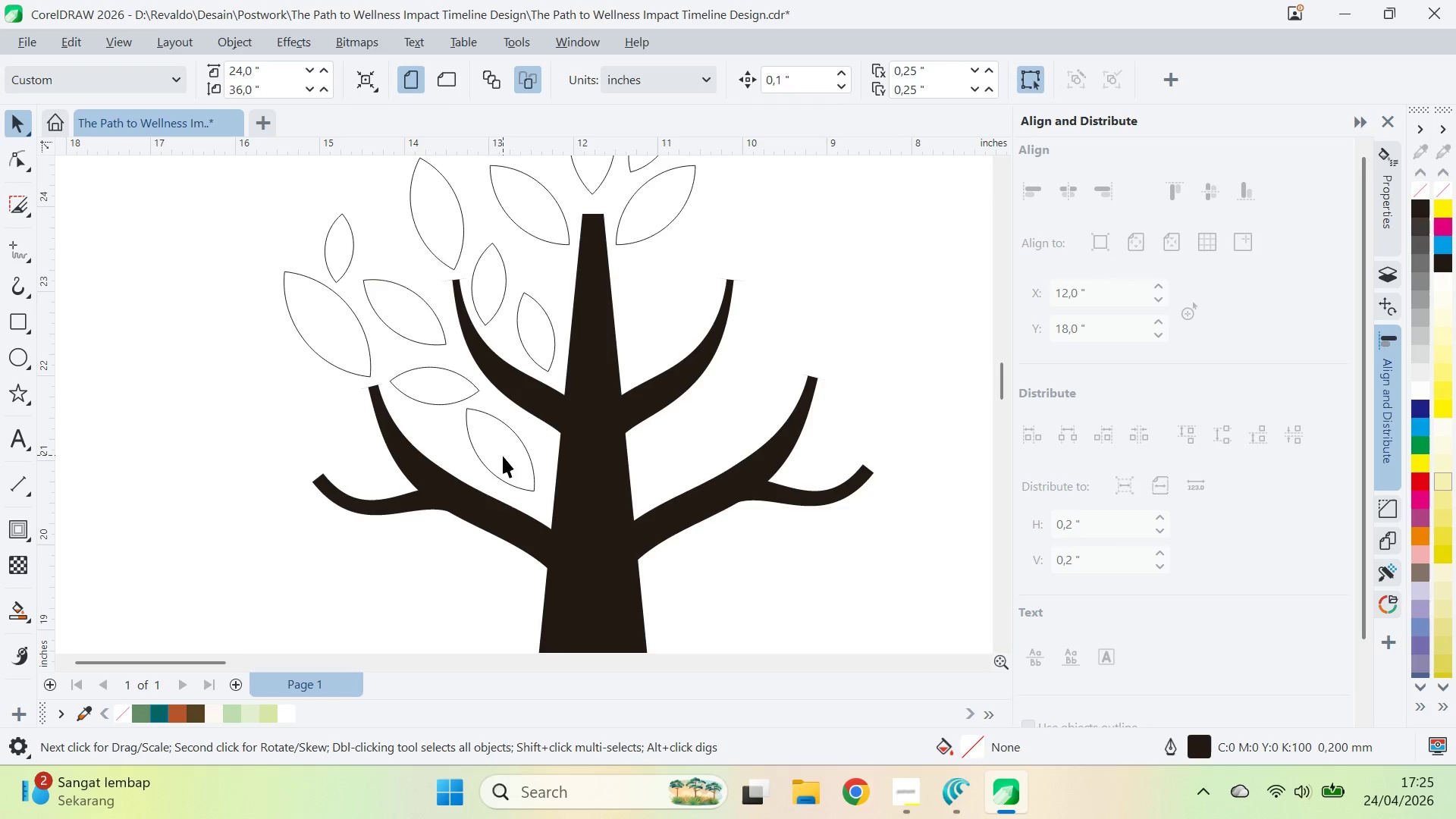 
left_click_drag(start_coordinate=[503, 456], to_coordinate=[503, 460])
 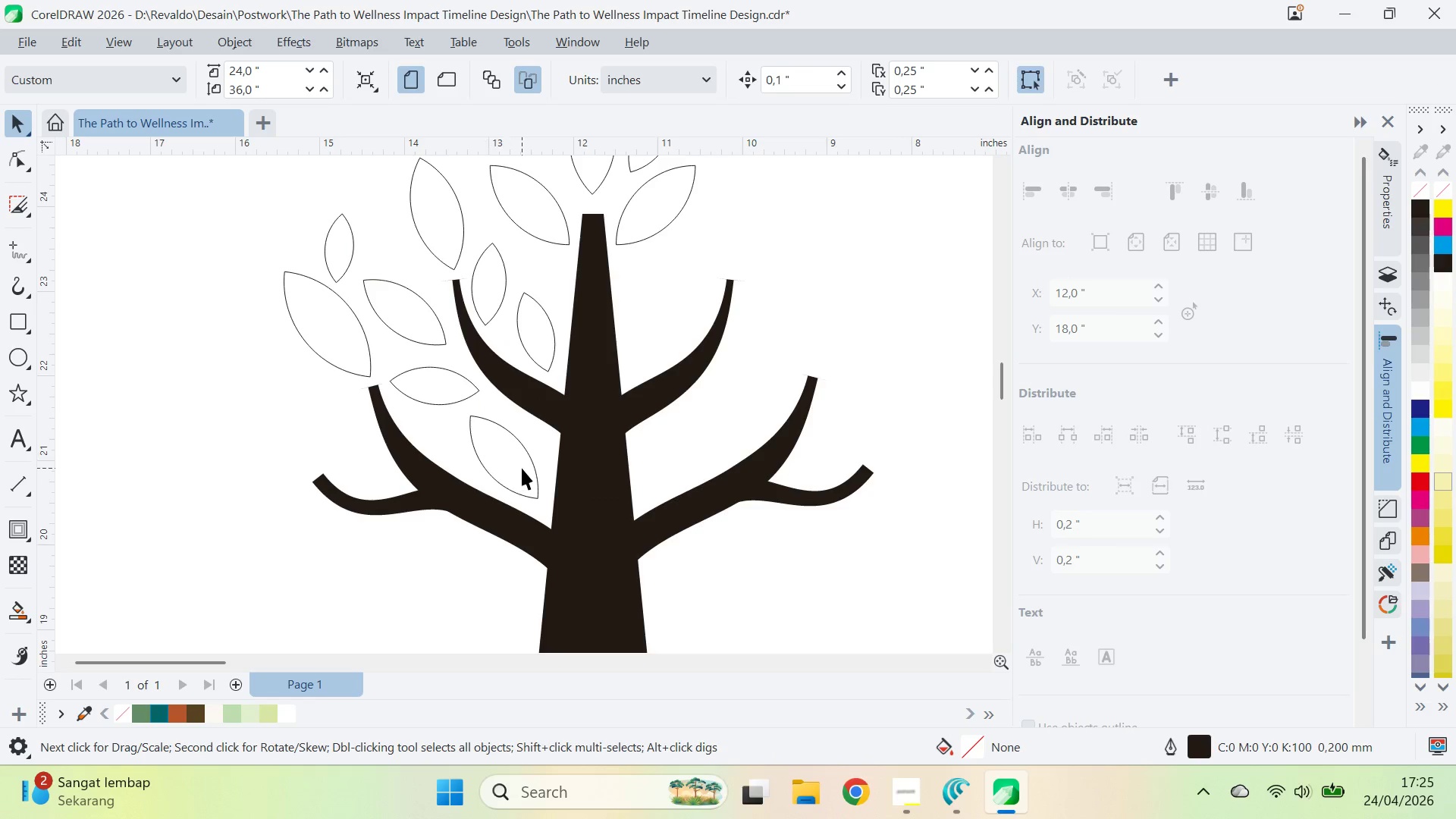 
left_click_drag(start_coordinate=[352, 354], to_coordinate=[294, 449])
 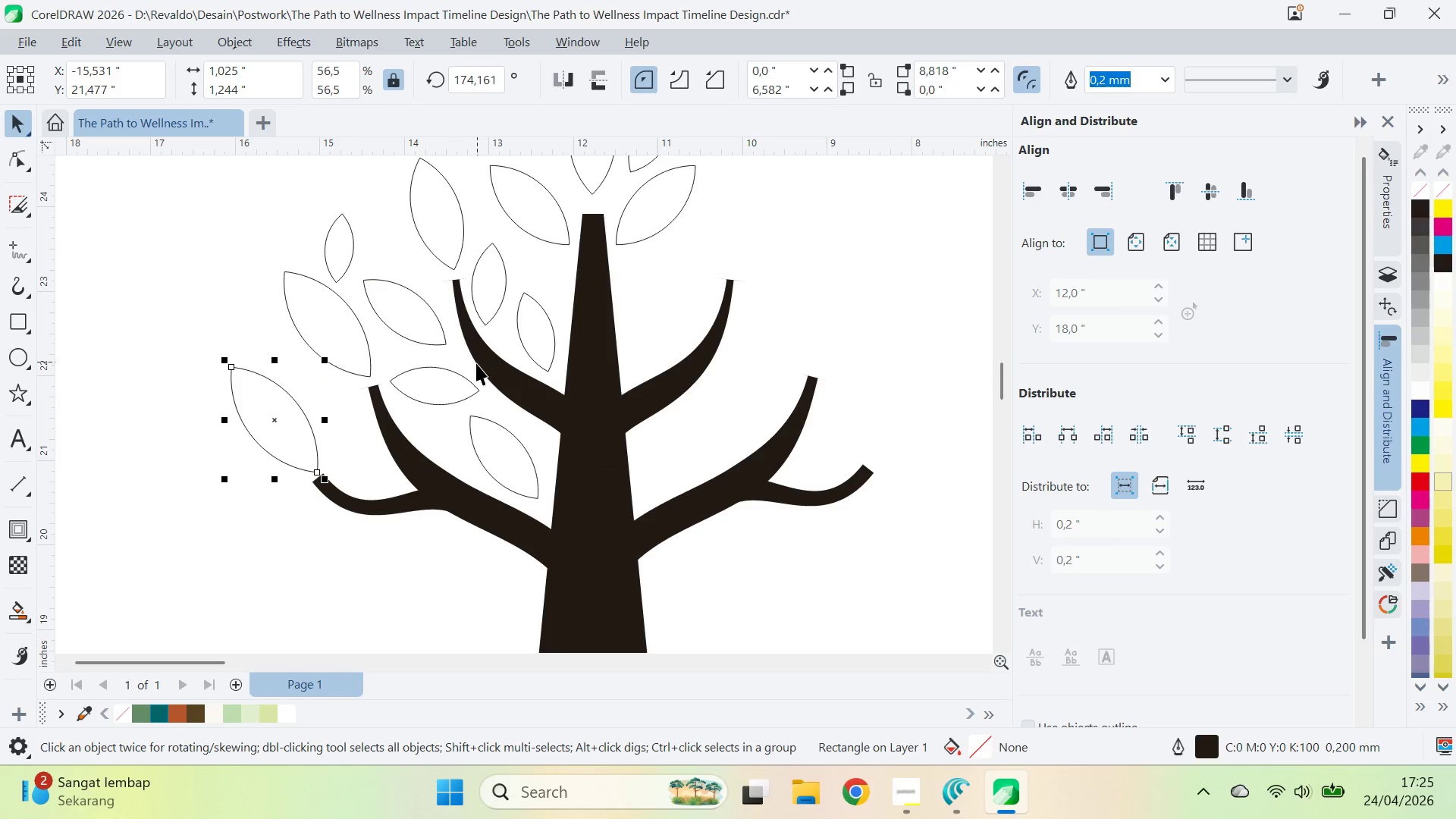 
right_click([294, 444])
 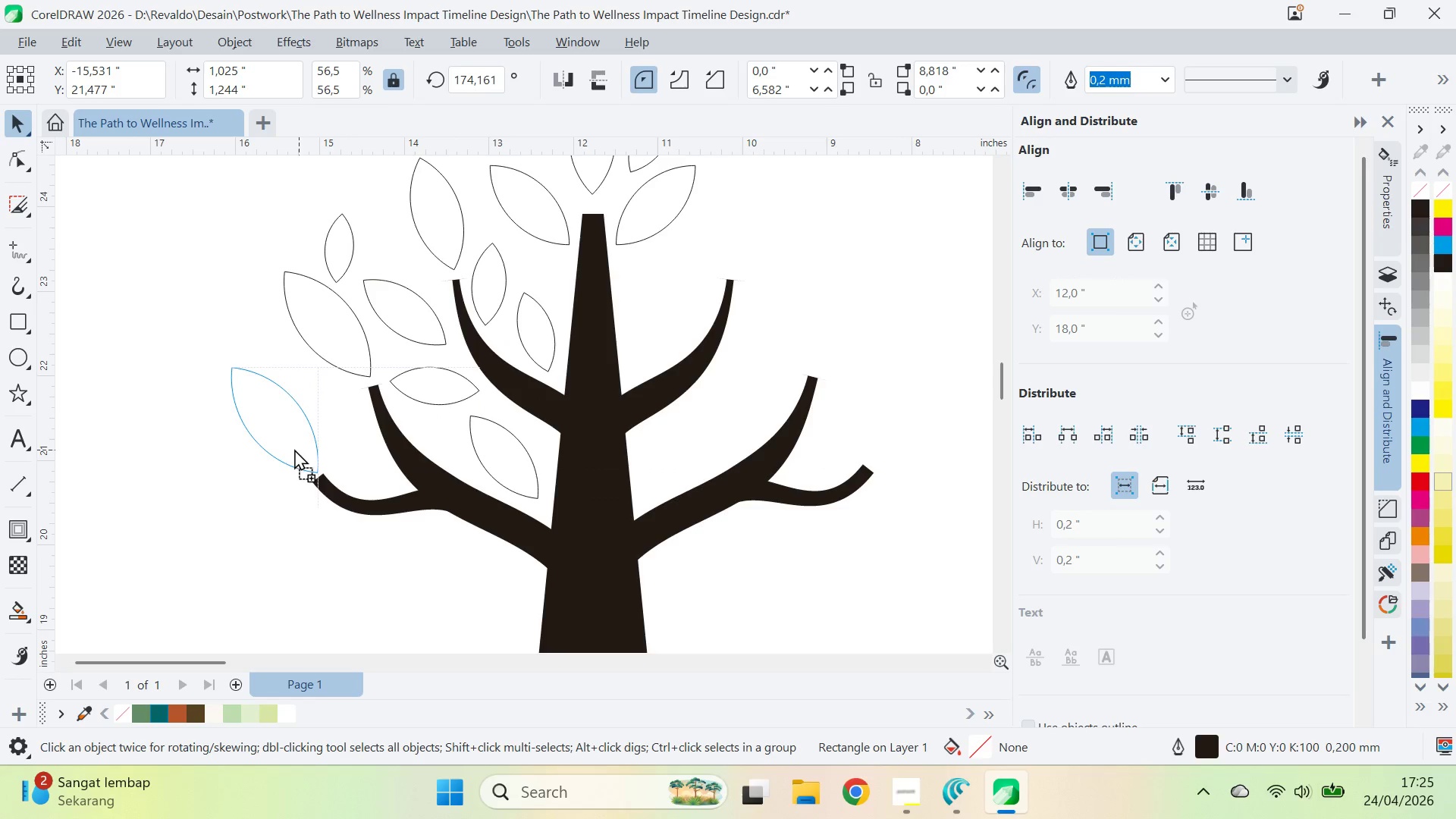 
left_click_drag(start_coordinate=[446, 384], to_coordinate=[342, 424])
 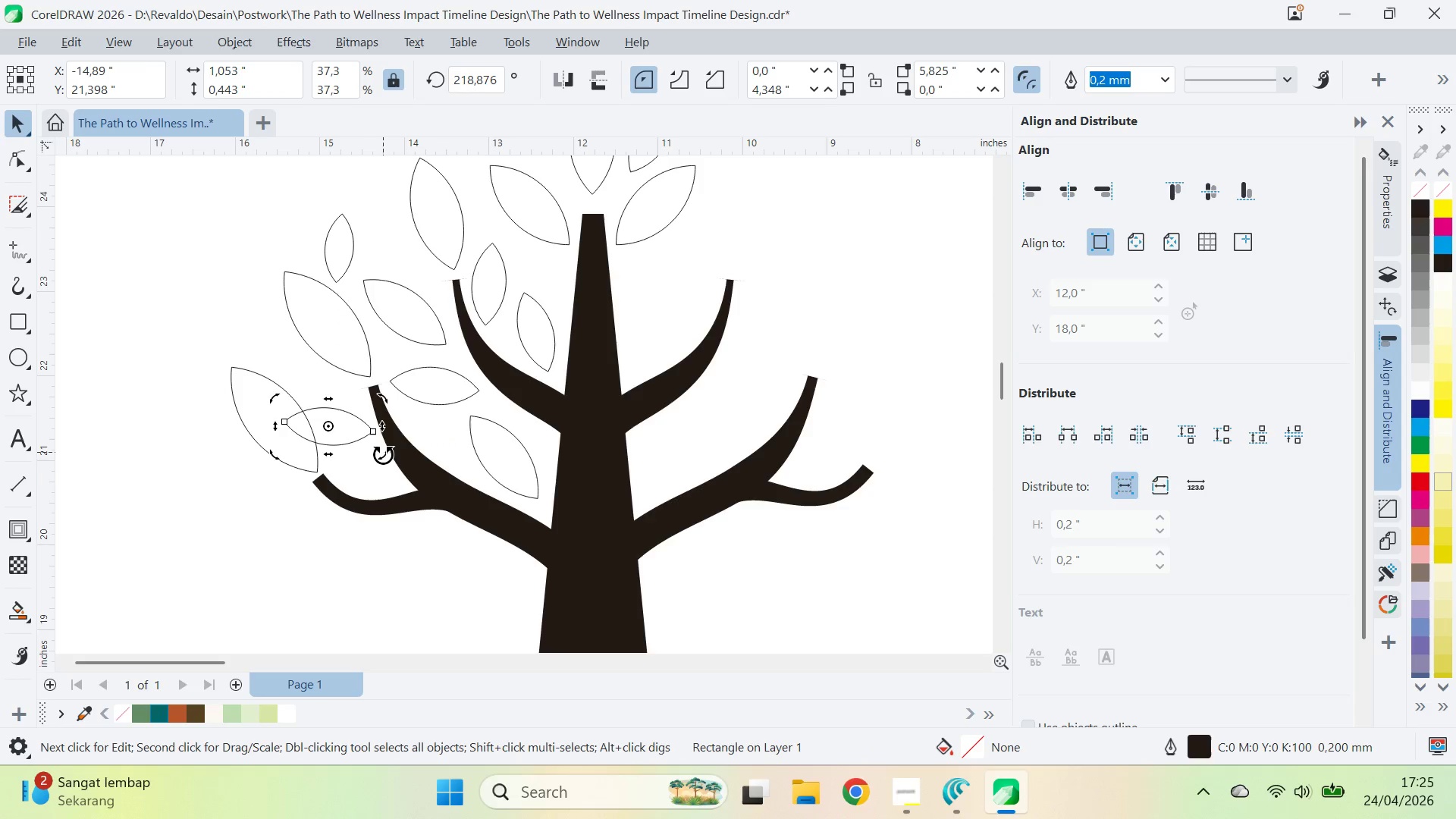 
left_click_drag(start_coordinate=[384, 454], to_coordinate=[367, 467])
 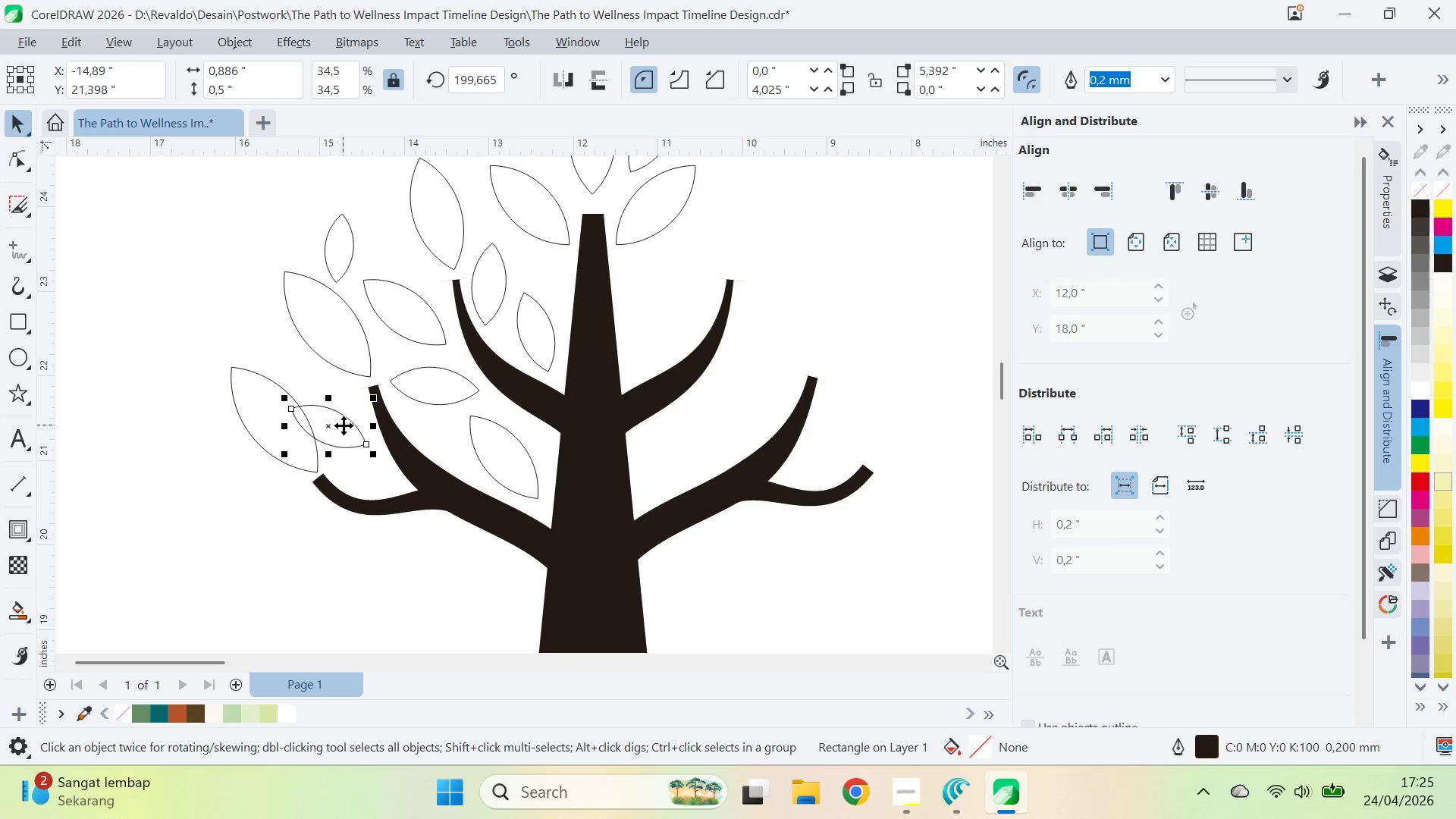 
hold_key(key=ShiftLeft, duration=1.36)
 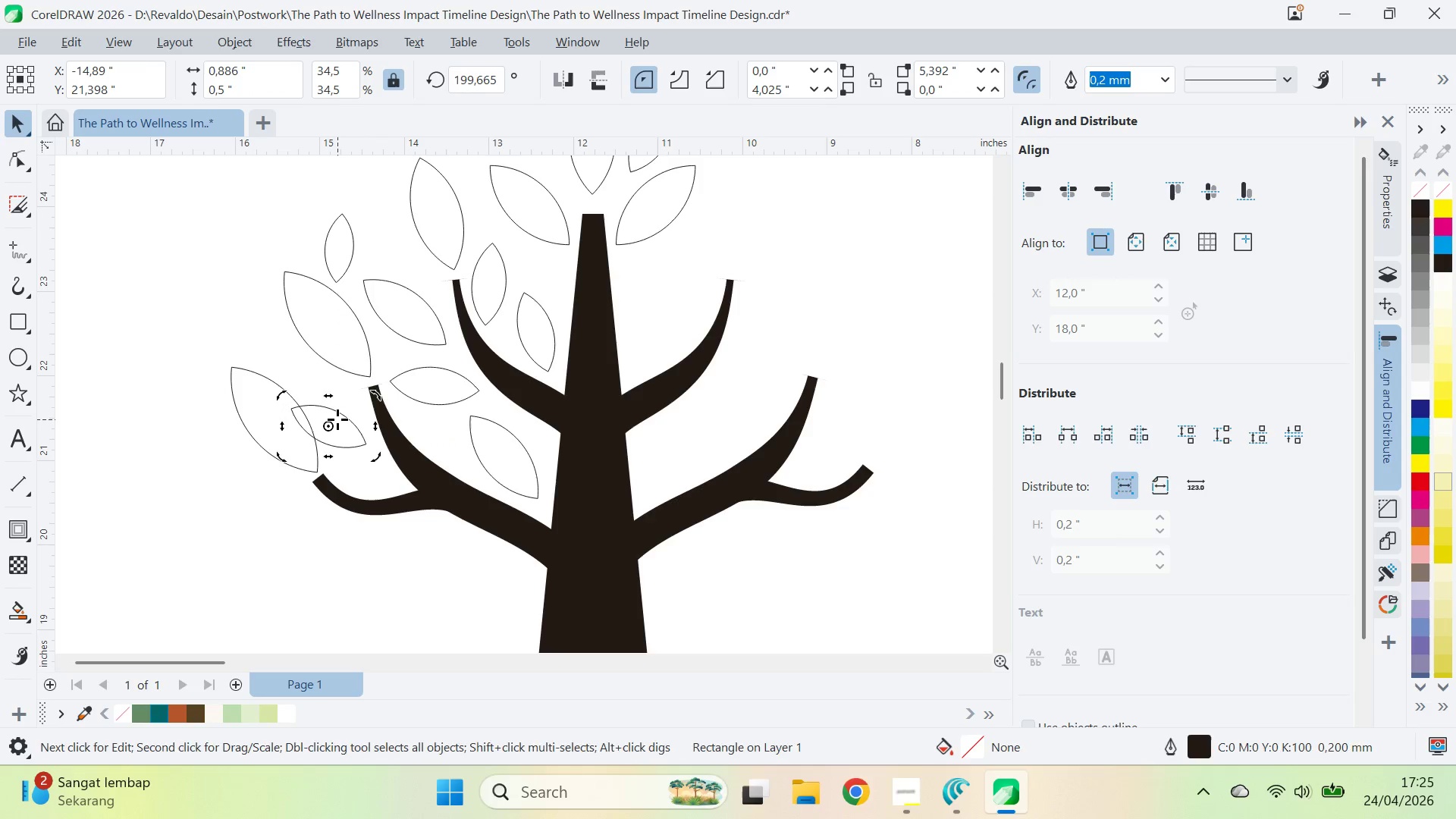 
left_click([337, 419])
 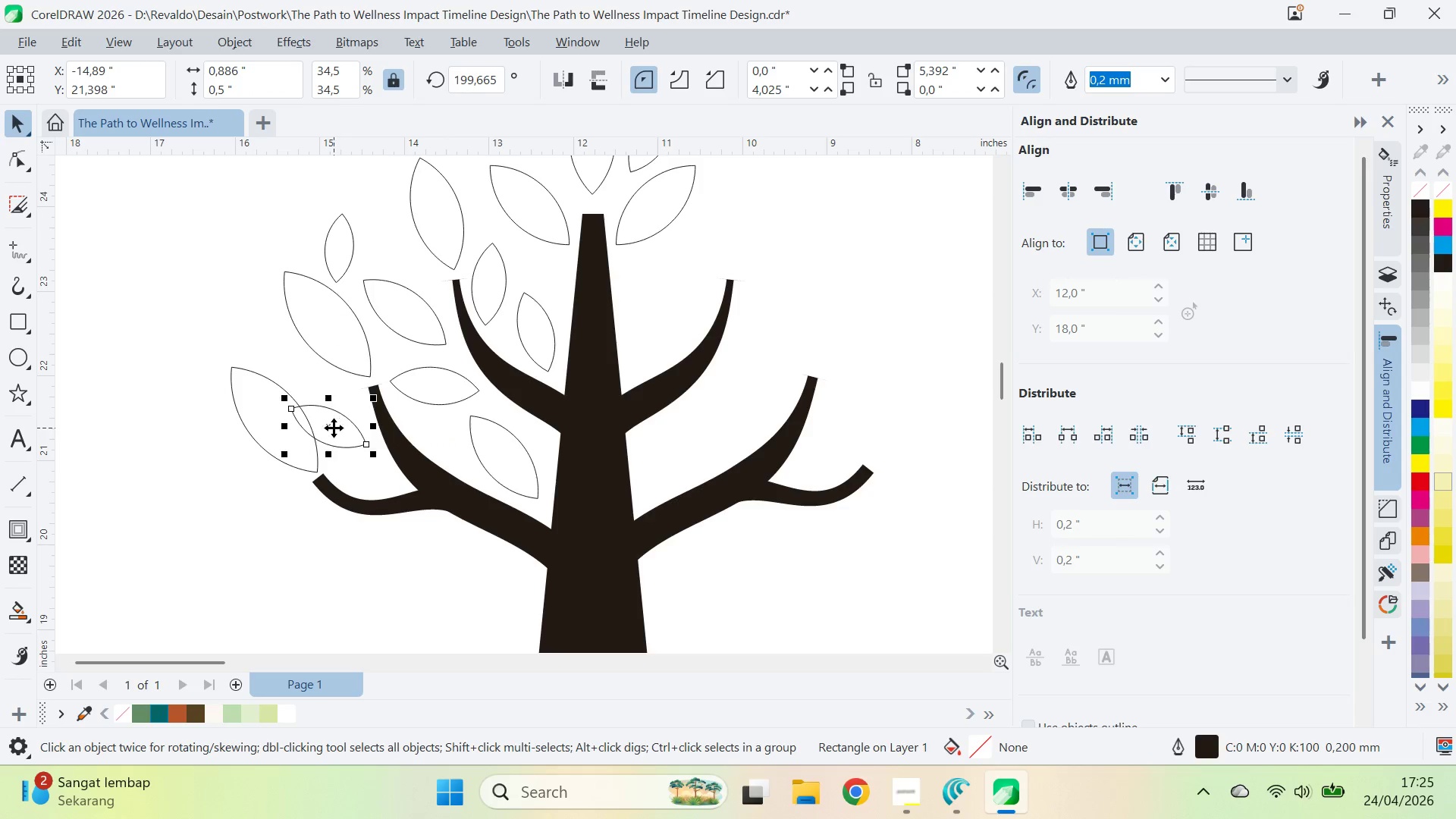 
left_click_drag(start_coordinate=[334, 428], to_coordinate=[356, 462])
 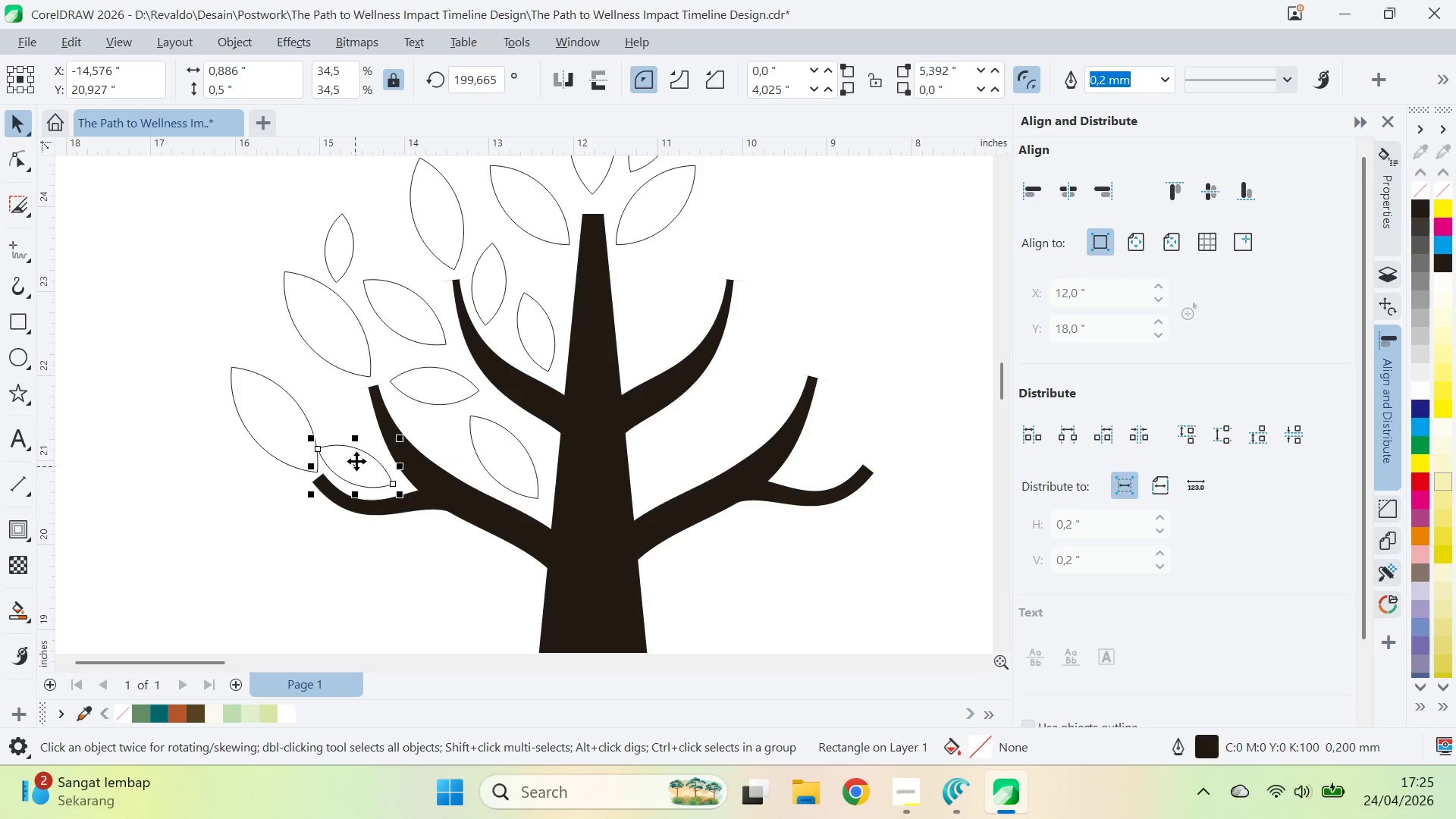 
left_click([356, 462])
 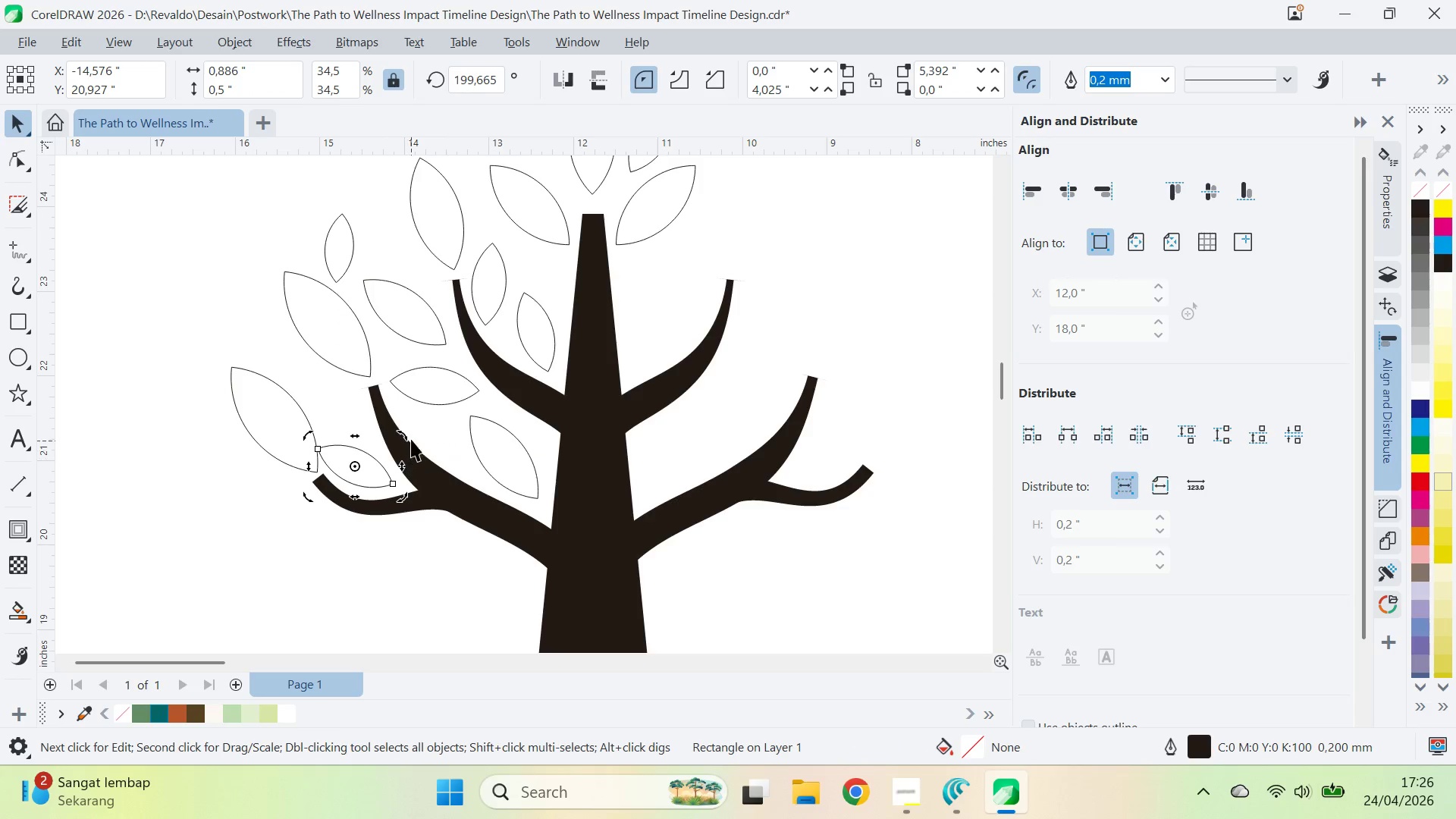 
left_click_drag(start_coordinate=[410, 431], to_coordinate=[431, 471])
 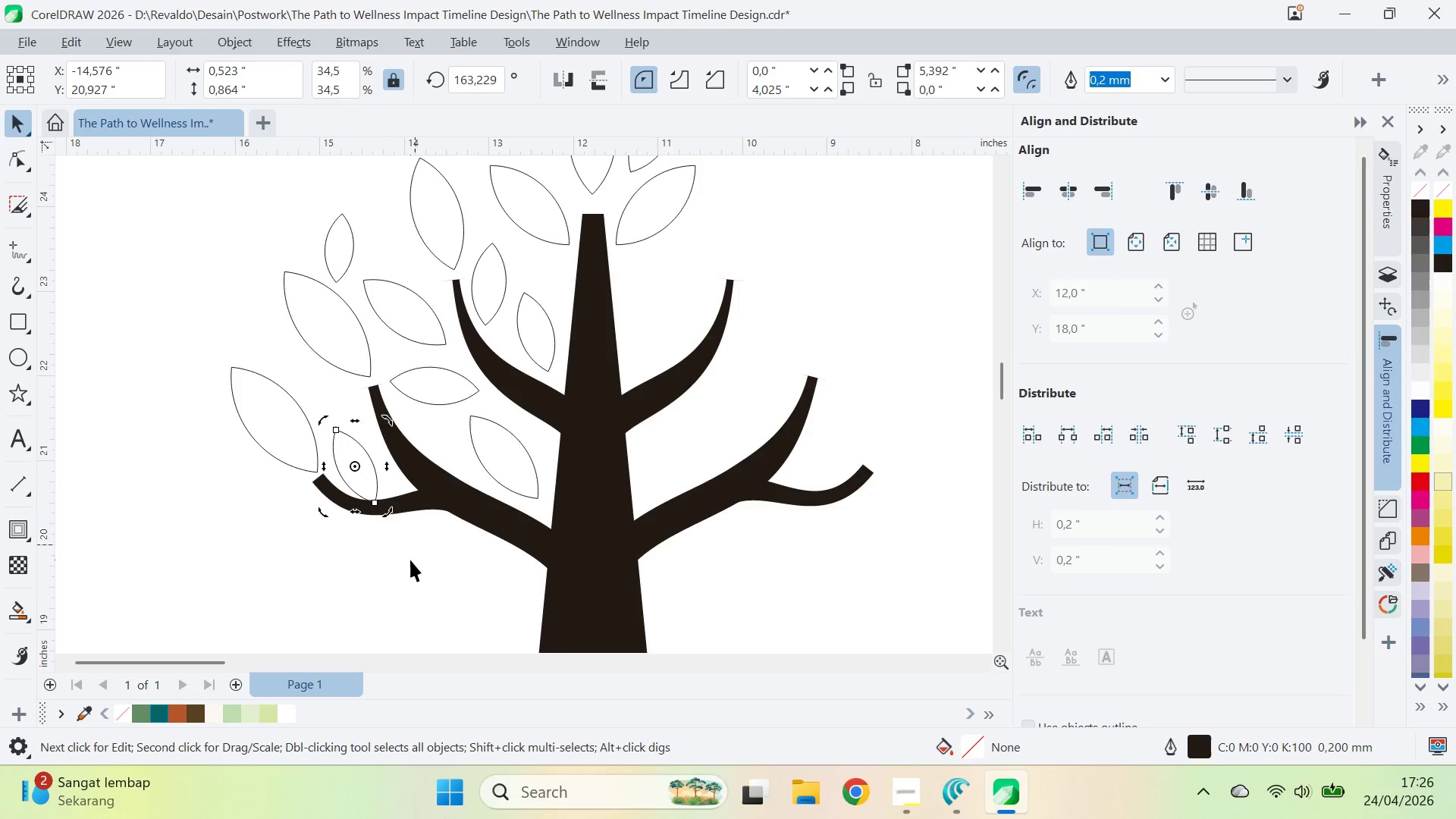 
left_click_drag(start_coordinate=[410, 560], to_coordinate=[404, 557])
 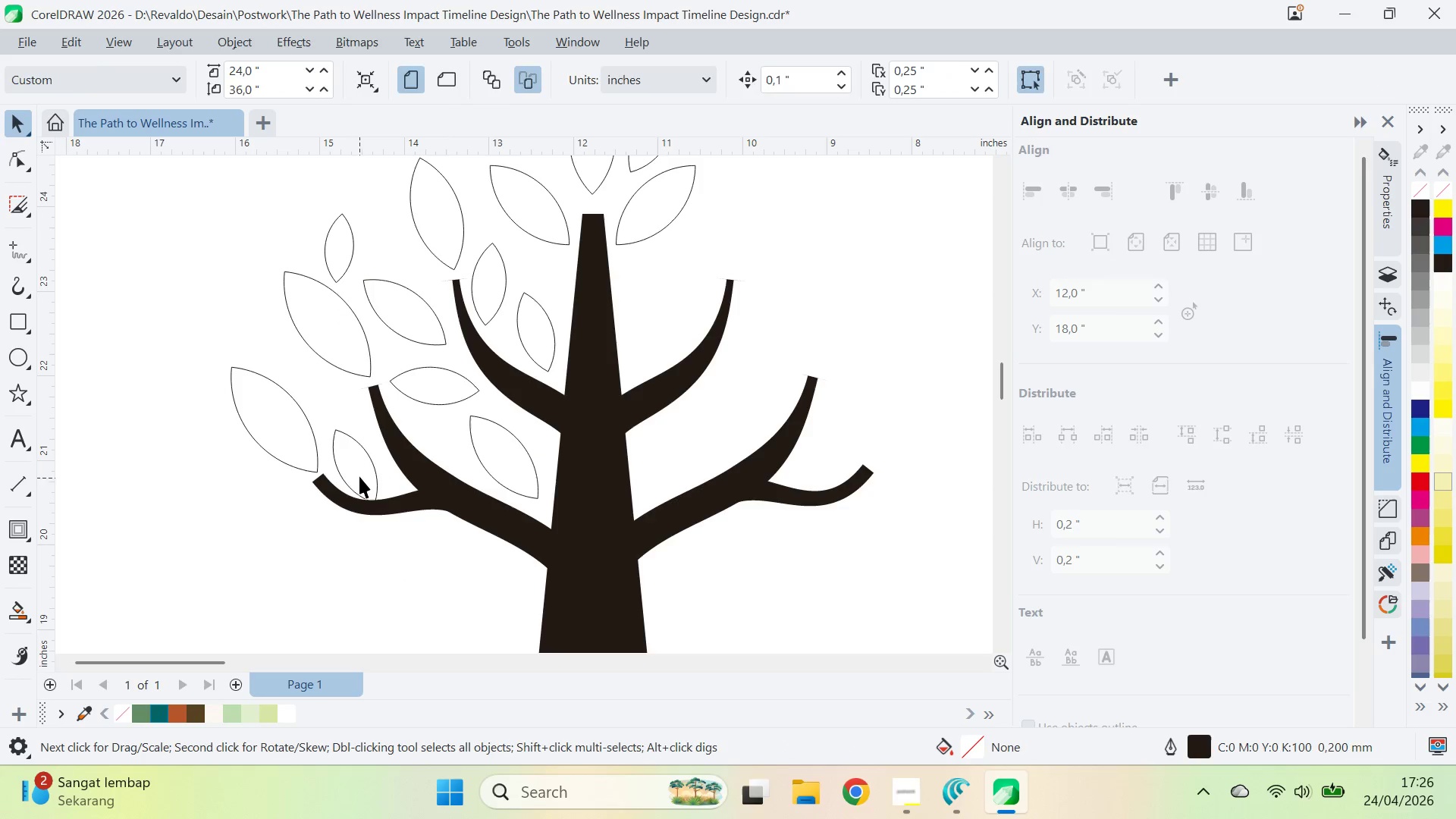 
left_click_drag(start_coordinate=[359, 474], to_coordinate=[349, 439])
 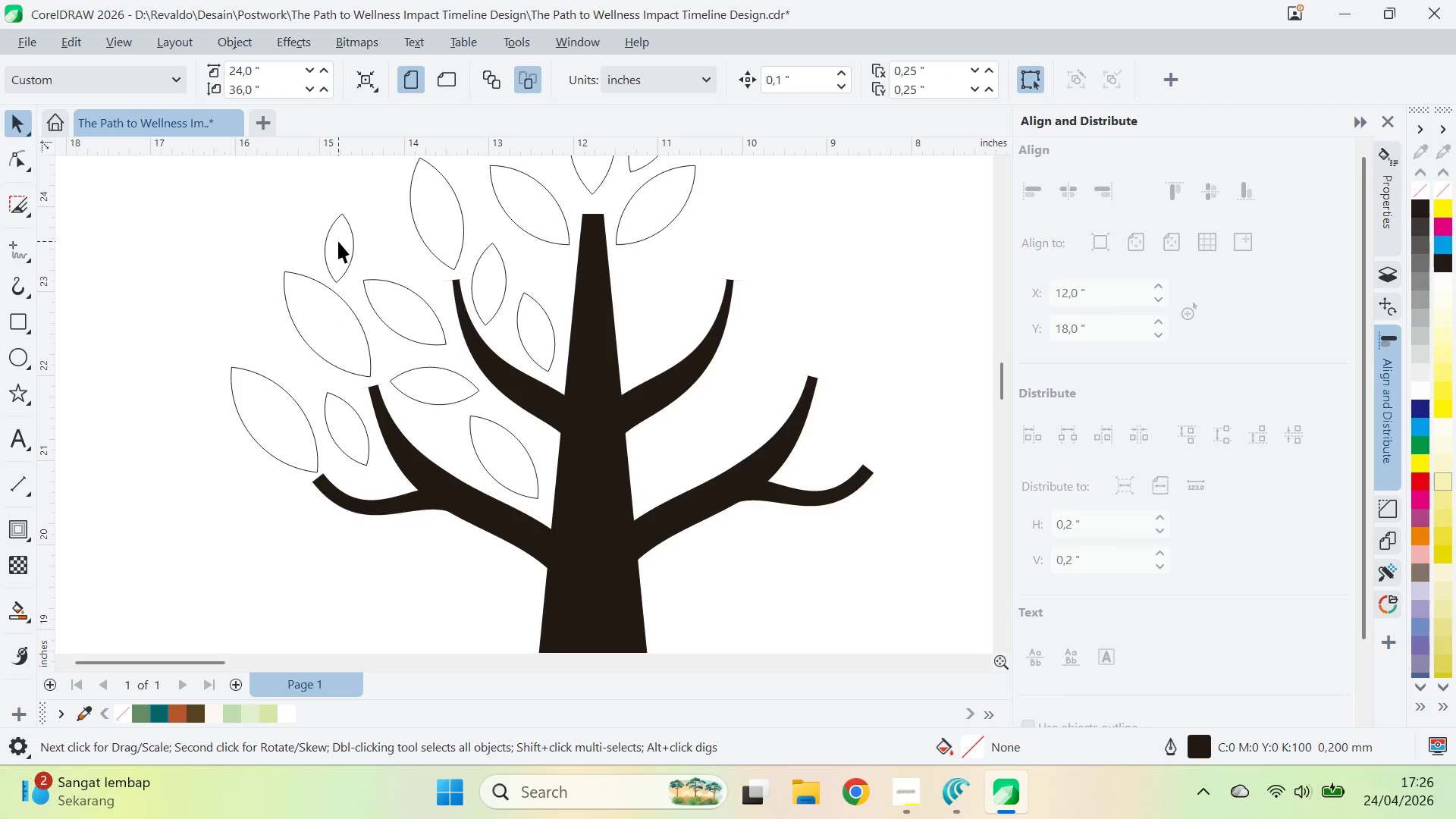 
left_click_drag(start_coordinate=[350, 244], to_coordinate=[273, 320])
 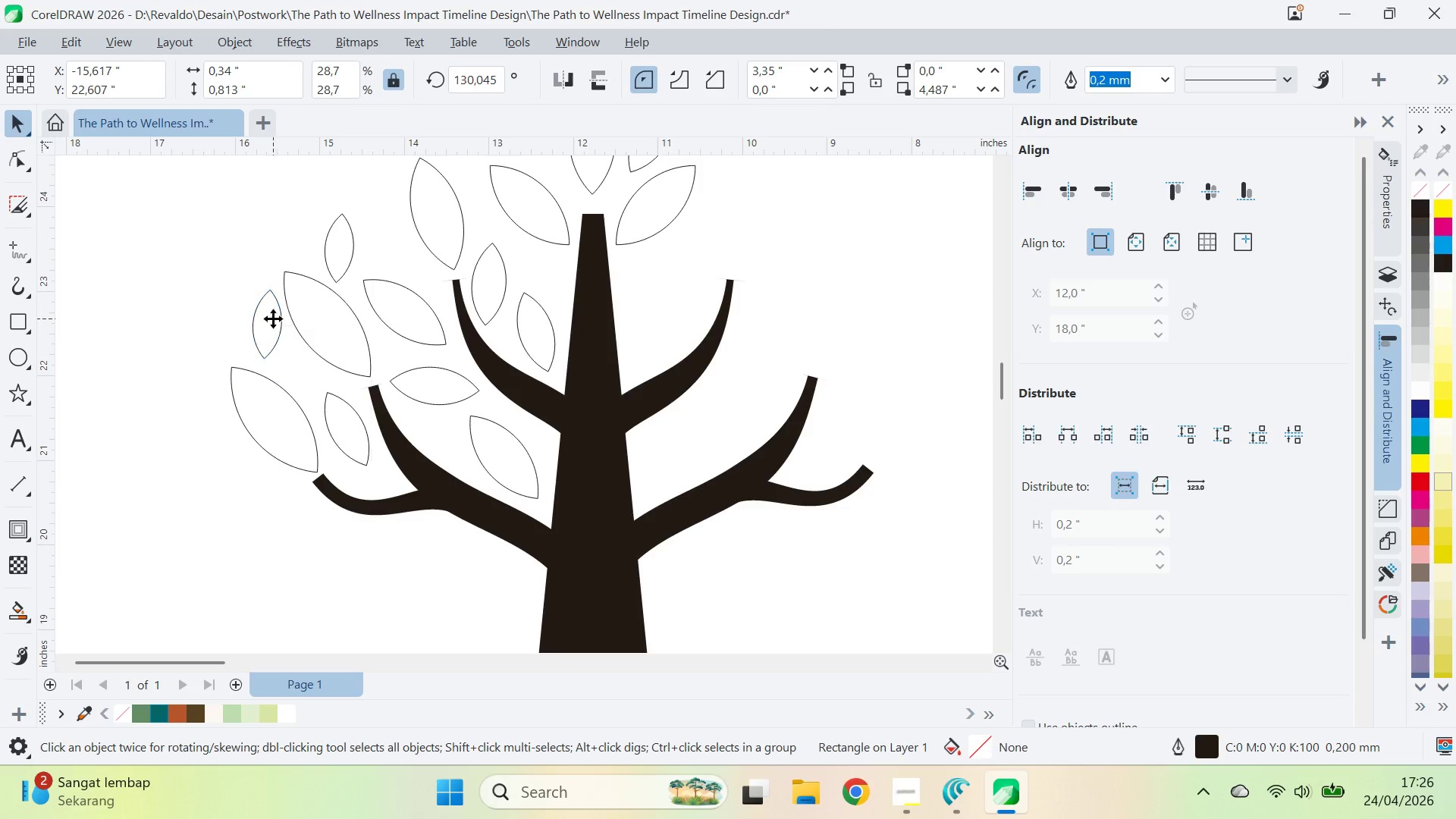 
left_click([273, 319])
 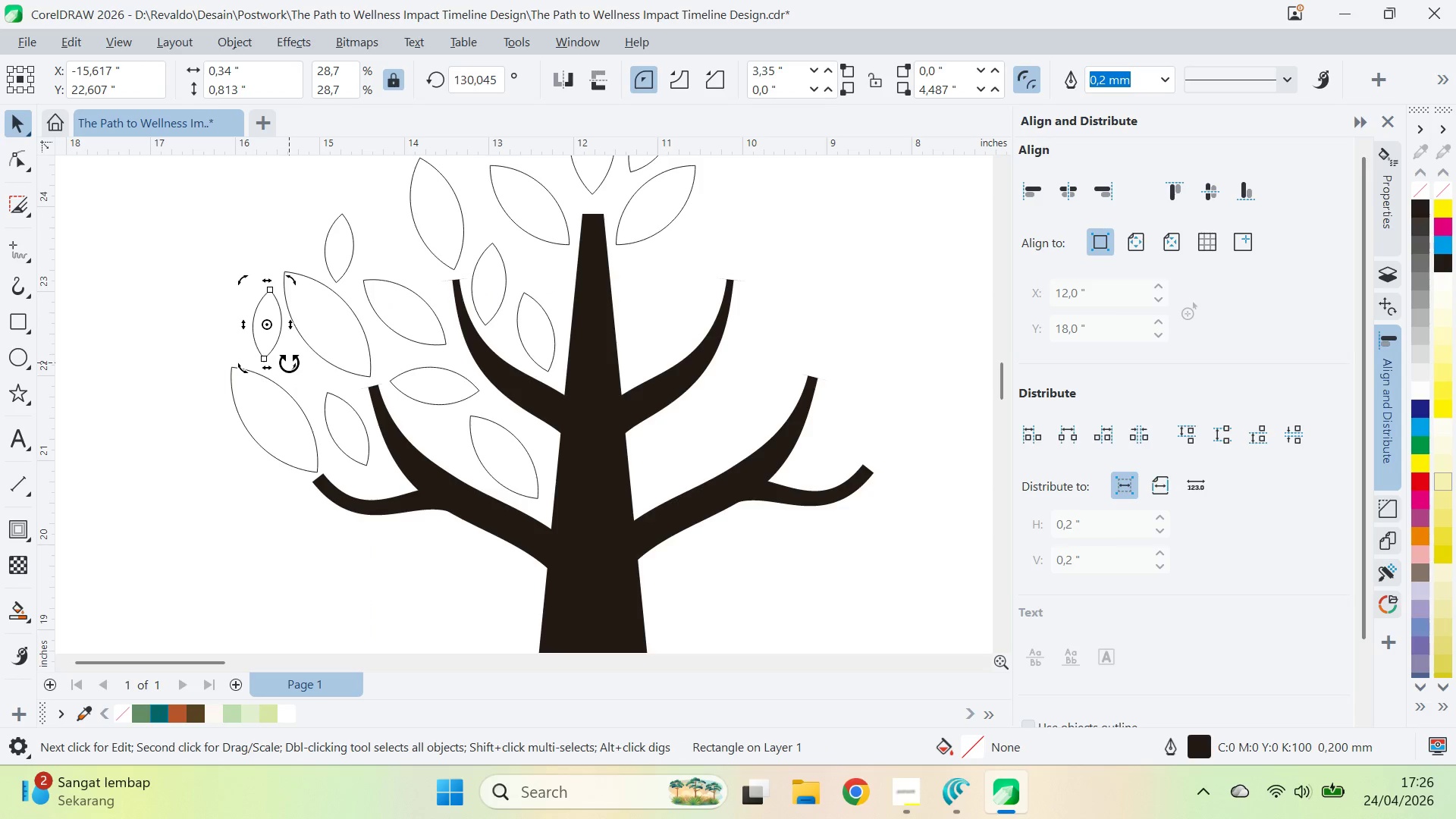 
left_click_drag(start_coordinate=[289, 362], to_coordinate=[366, 279])
 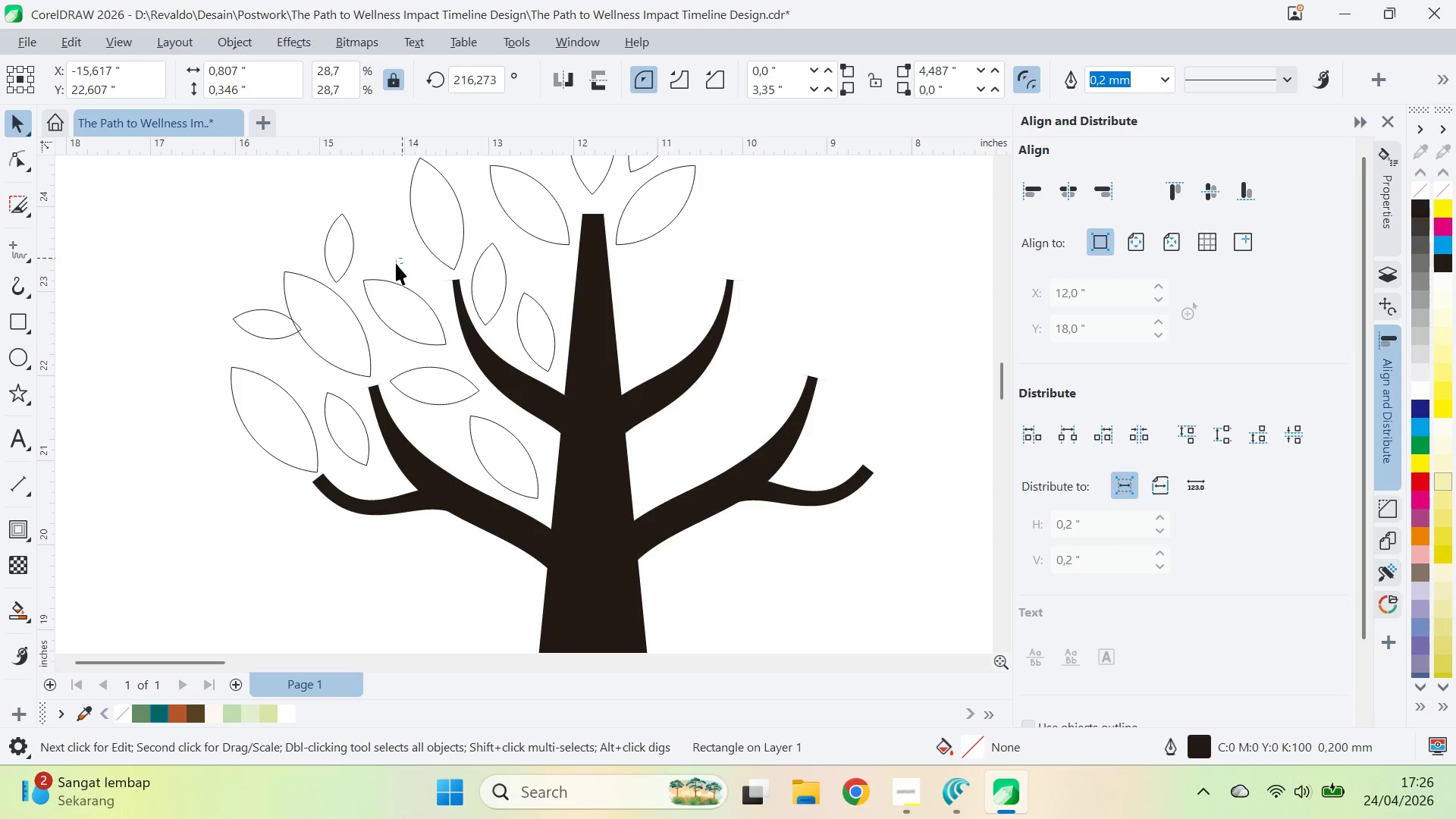 
left_click_drag(start_coordinate=[402, 258], to_coordinate=[378, 278])
 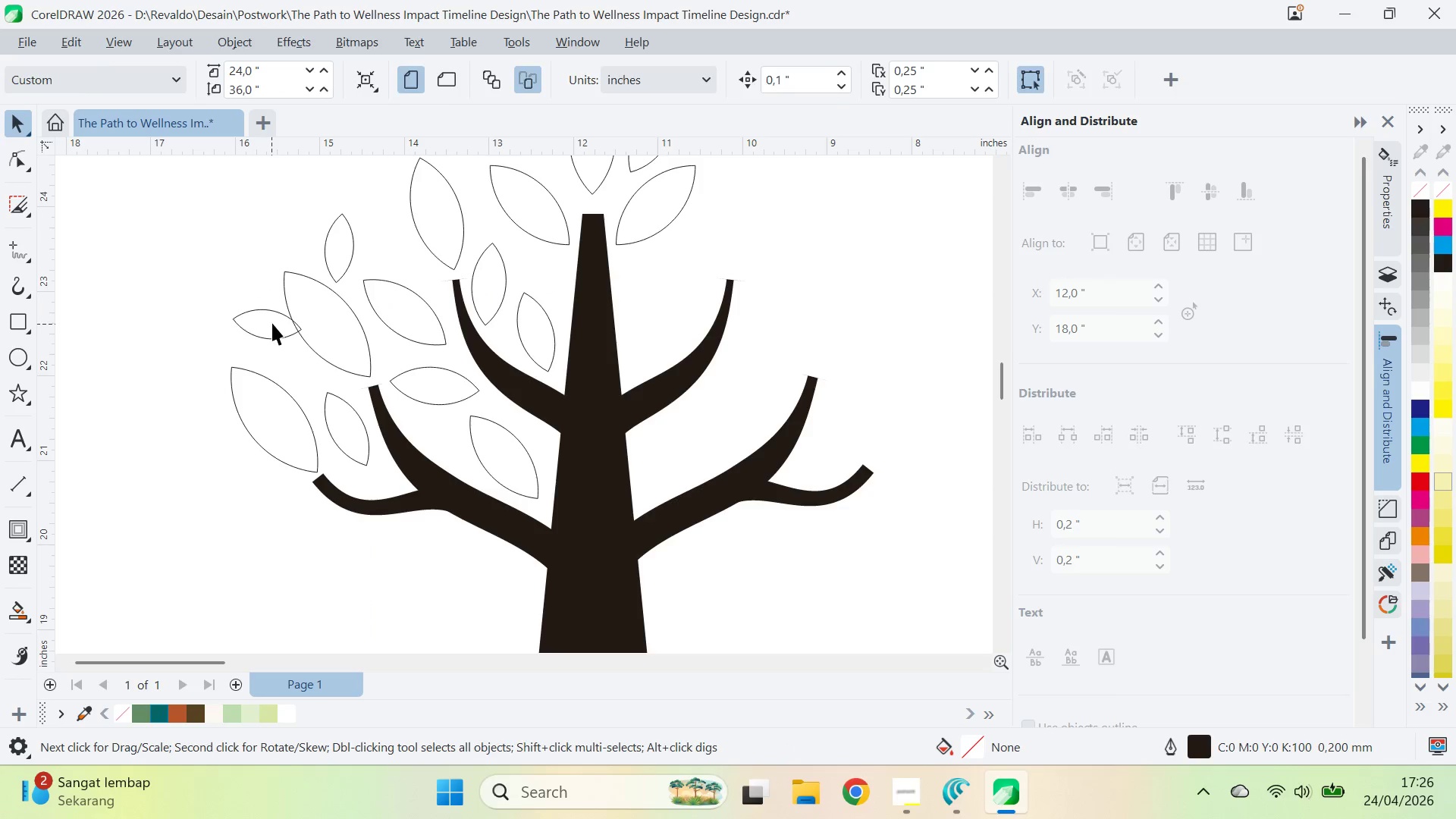 
left_click_drag(start_coordinate=[271, 324], to_coordinate=[259, 340])
 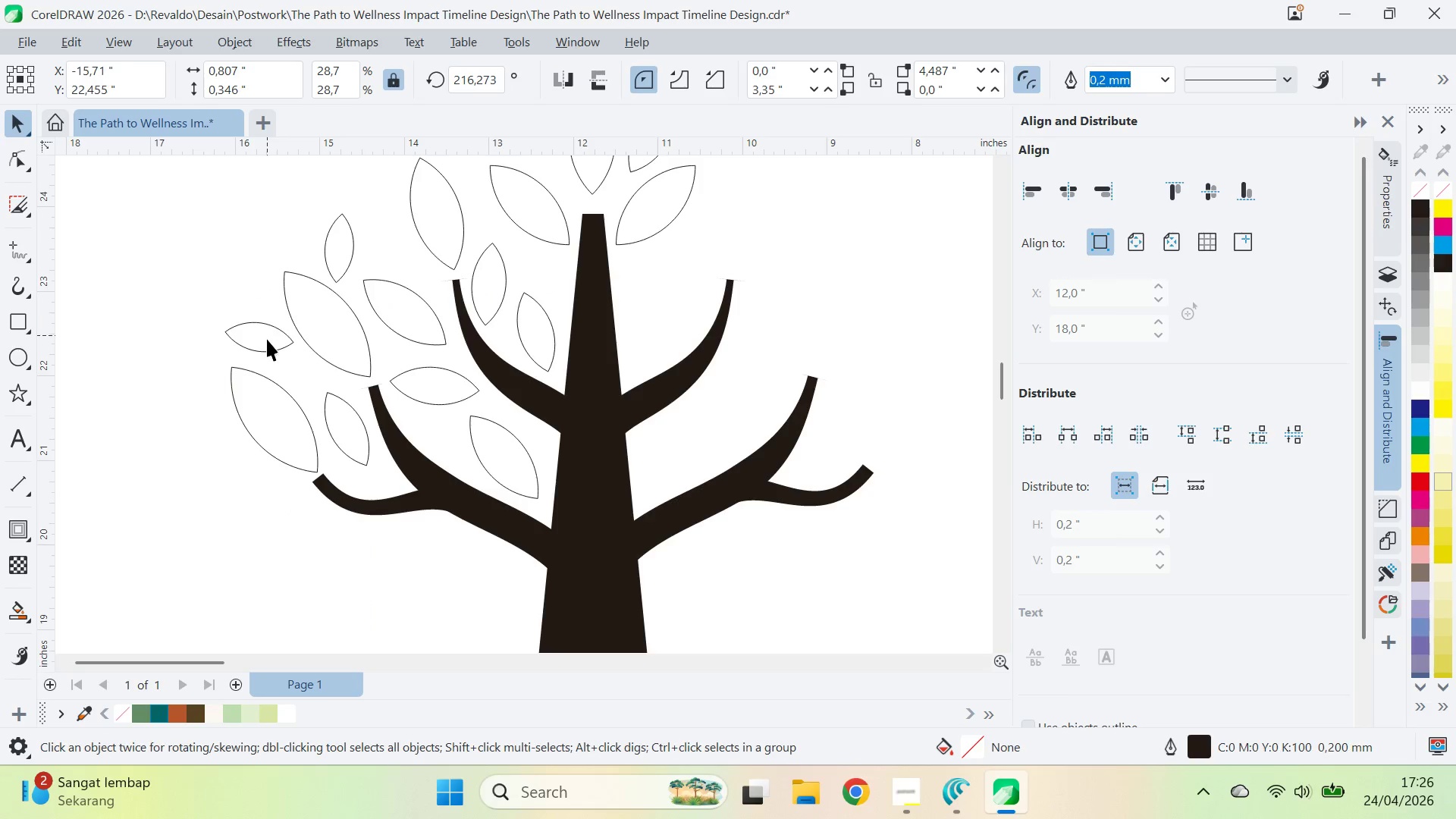 
wait(5.31)
 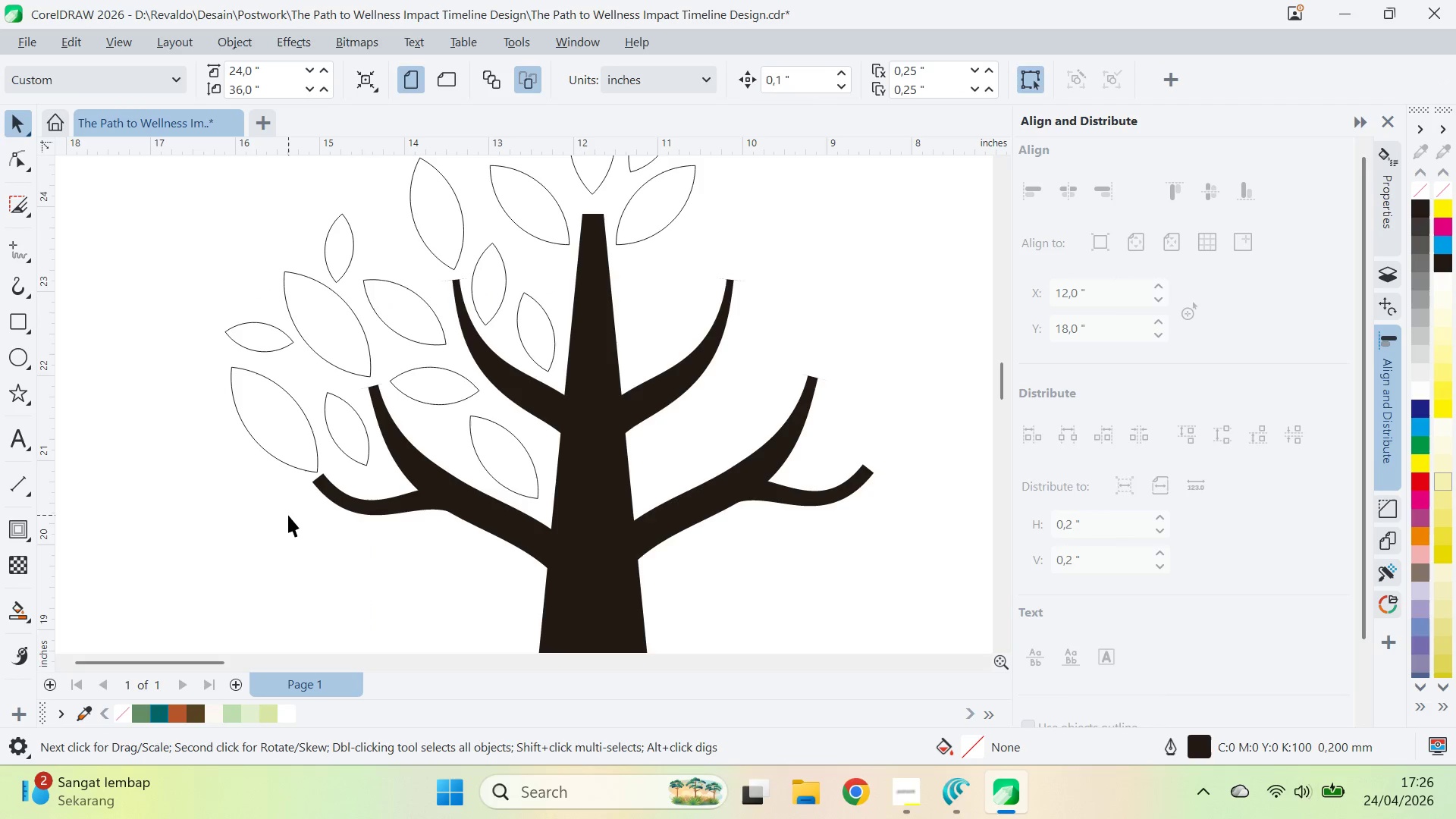 
left_click_drag(start_coordinate=[439, 373], to_coordinate=[271, 481])
 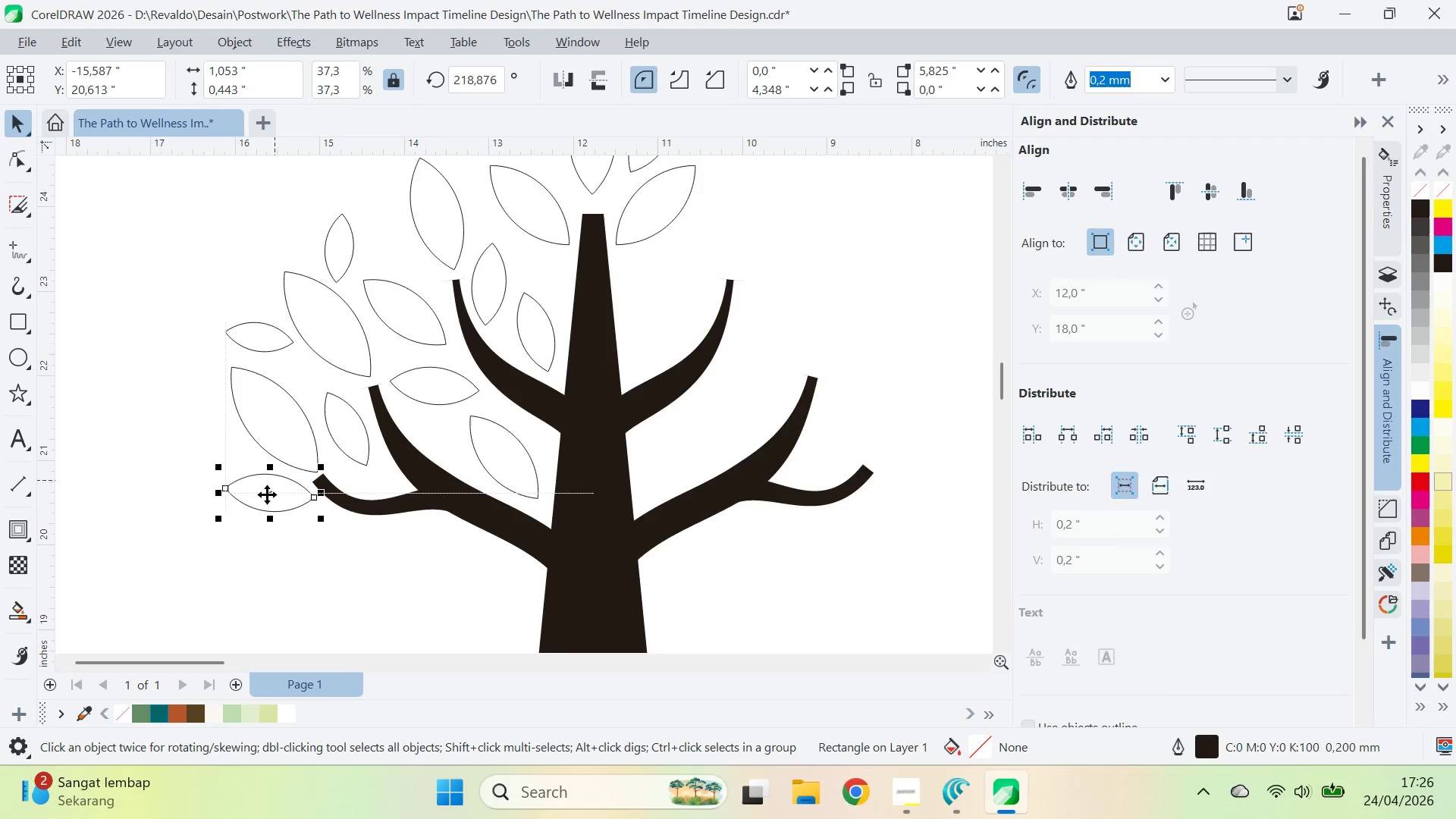 
left_click_drag(start_coordinate=[267, 494], to_coordinate=[322, 546])
 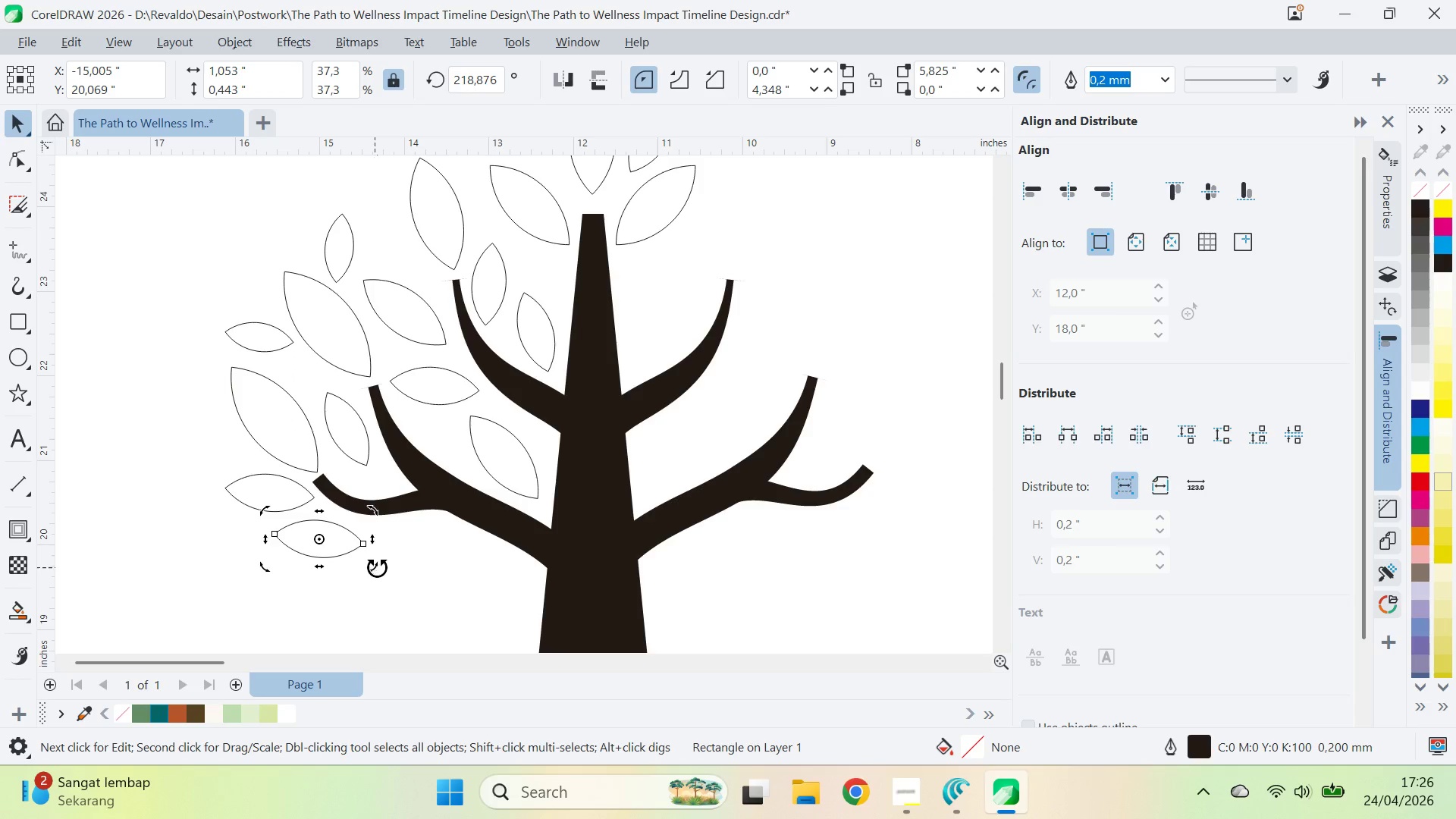 
right_click([337, 535])
 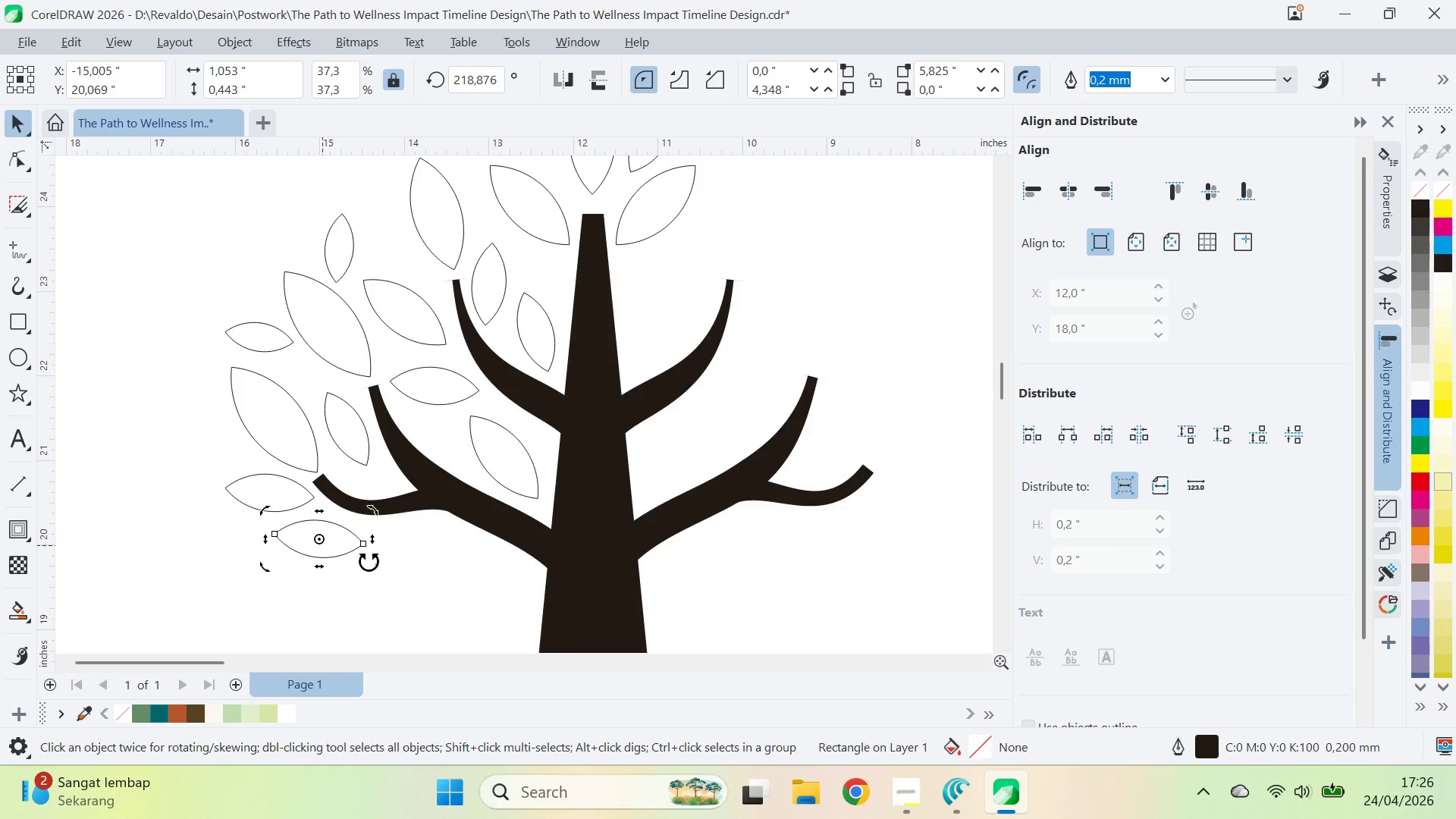 
left_click_drag(start_coordinate=[377, 567], to_coordinate=[403, 534])
 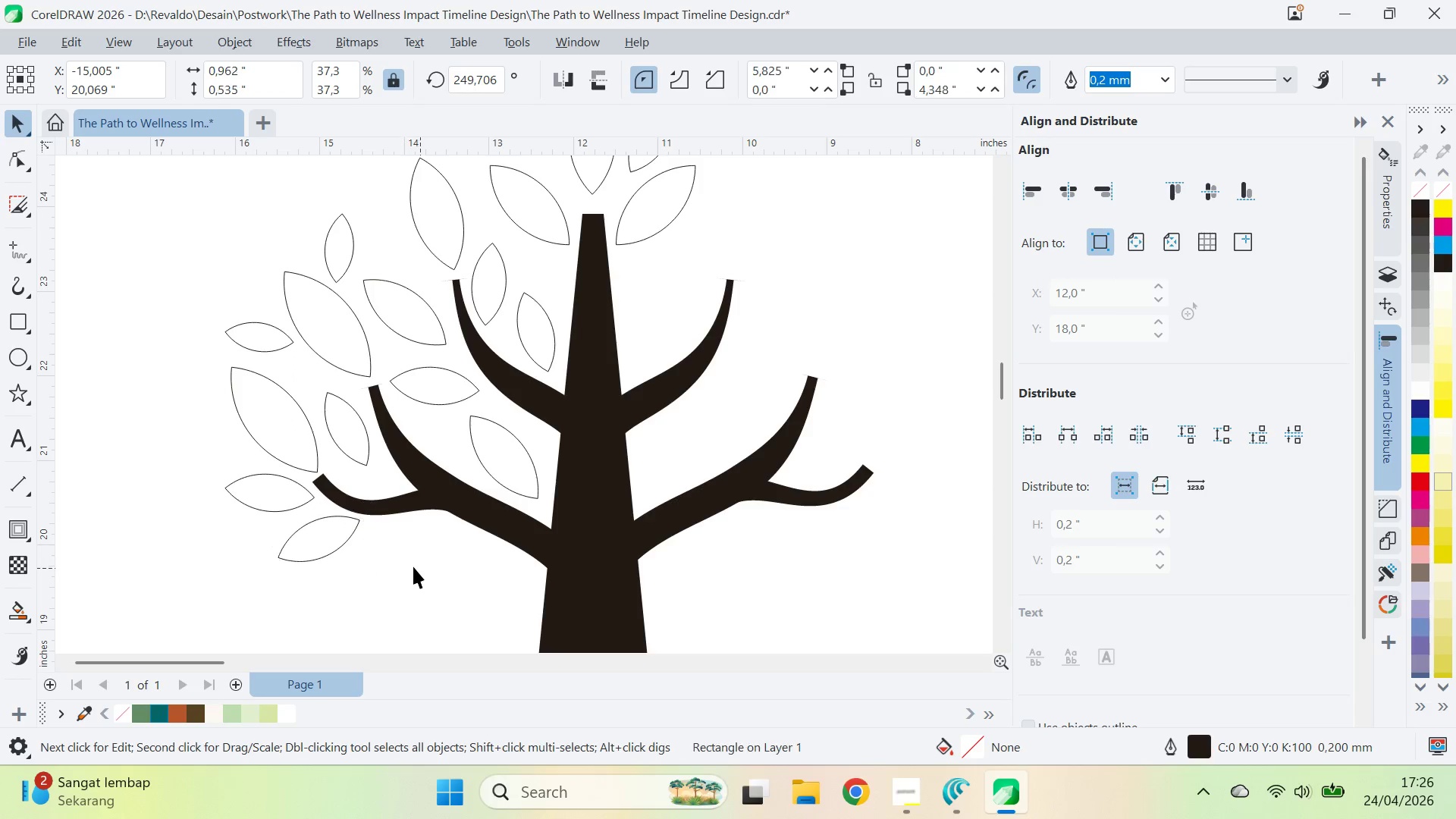 
left_click_drag(start_coordinate=[420, 569], to_coordinate=[401, 563])
 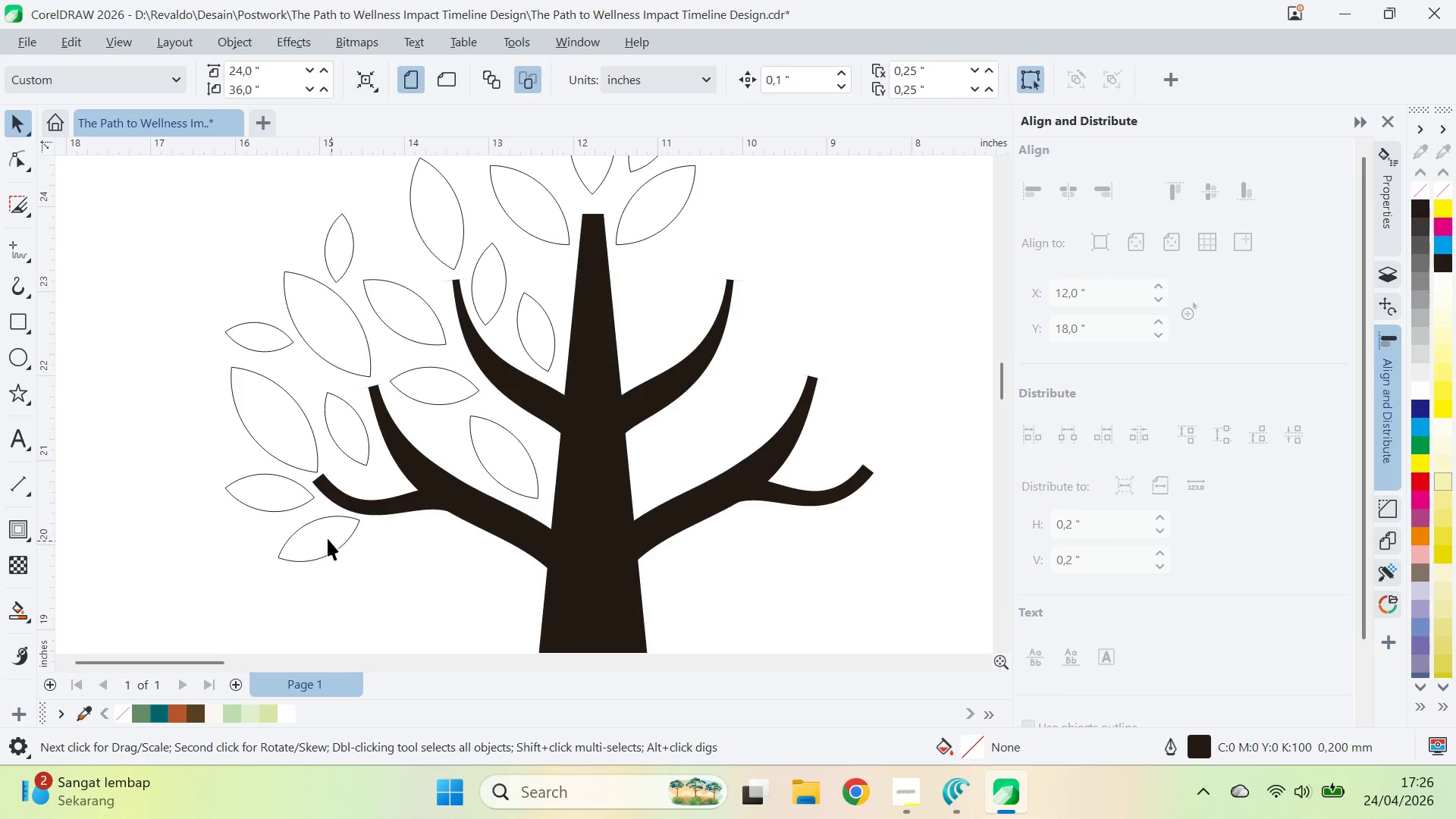 
left_click_drag(start_coordinate=[334, 542], to_coordinate=[399, 551])
 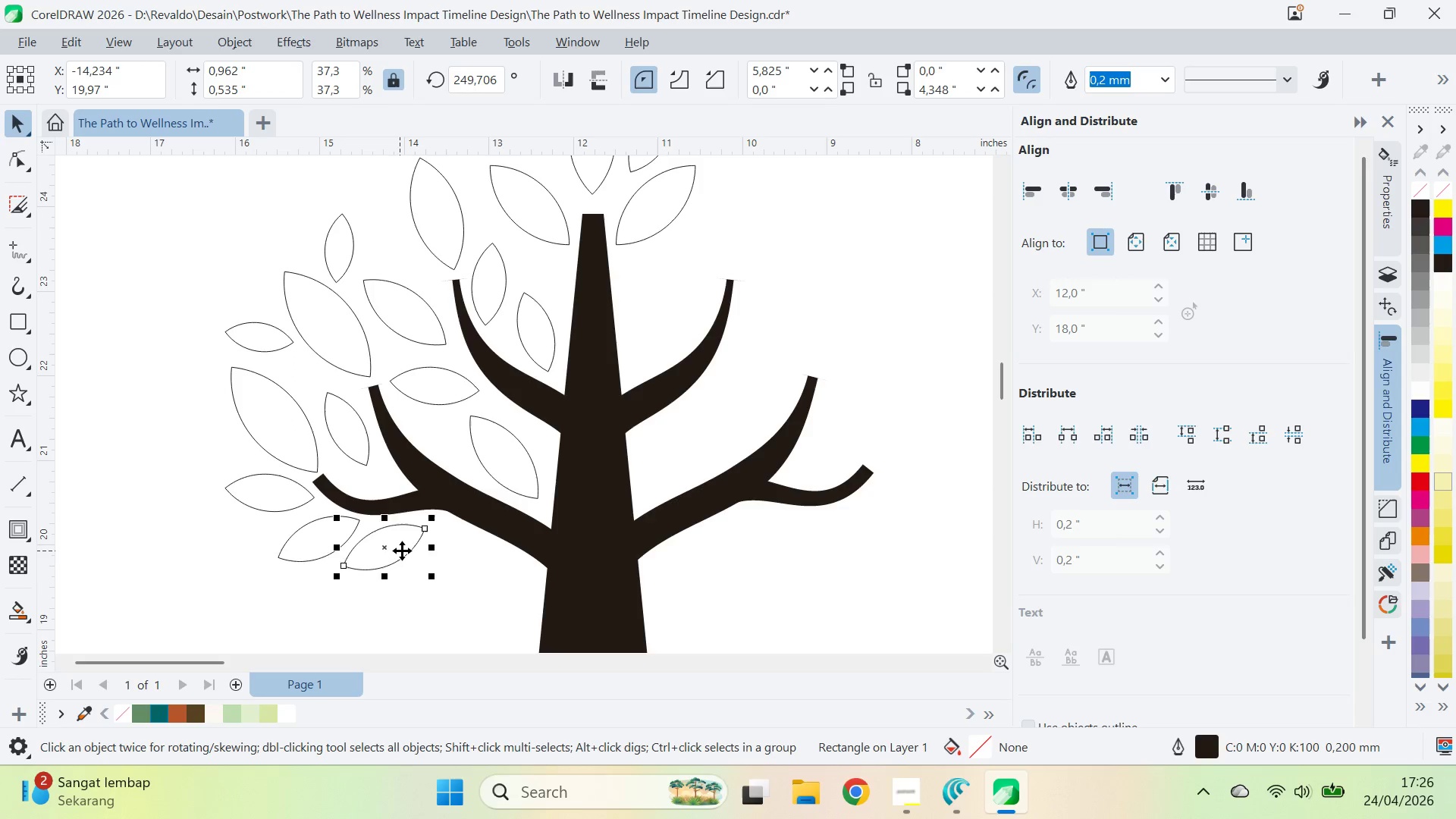 
left_click_drag(start_coordinate=[400, 551], to_coordinate=[403, 551])
 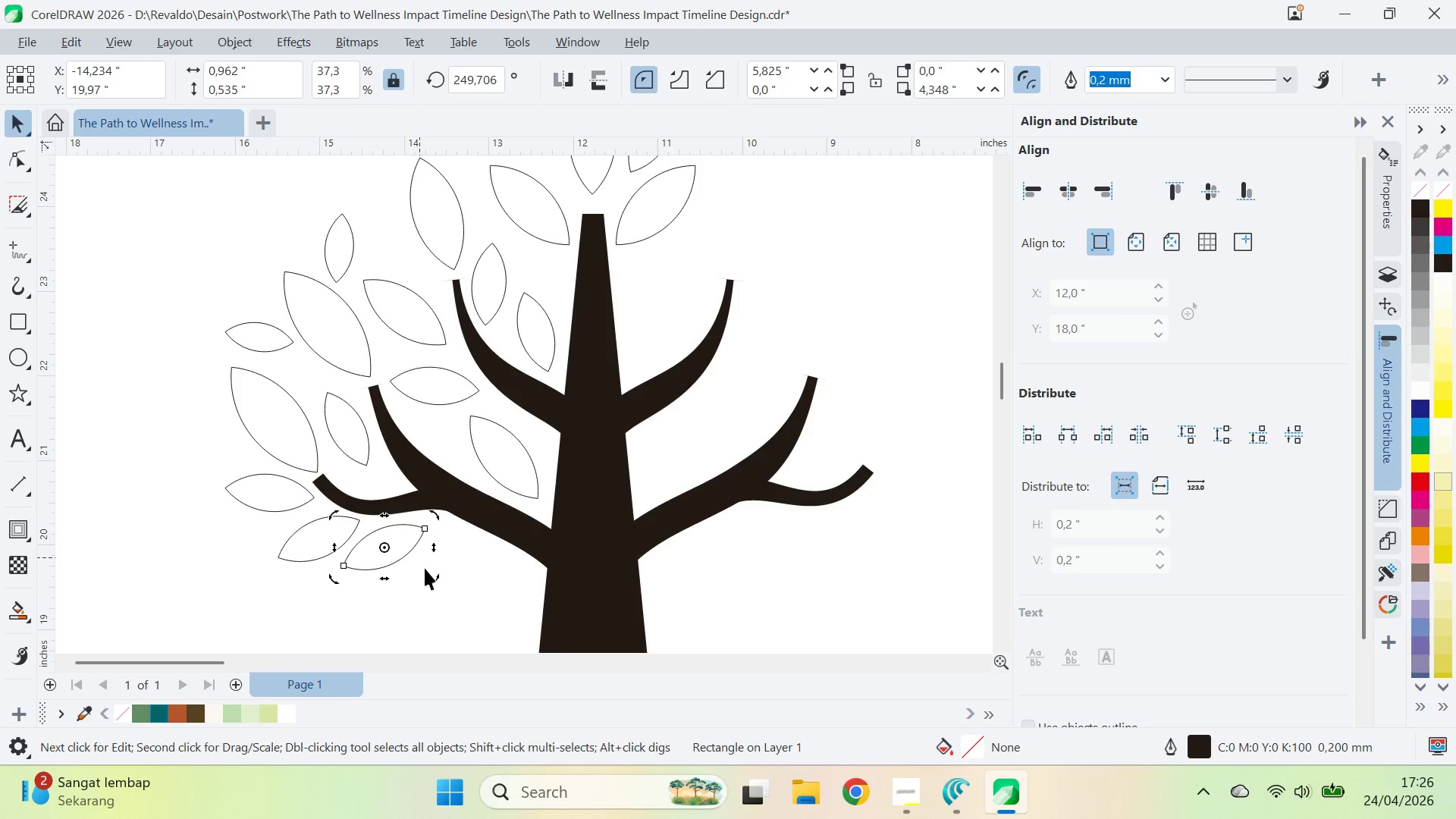 
left_click_drag(start_coordinate=[432, 576], to_coordinate=[451, 554])
 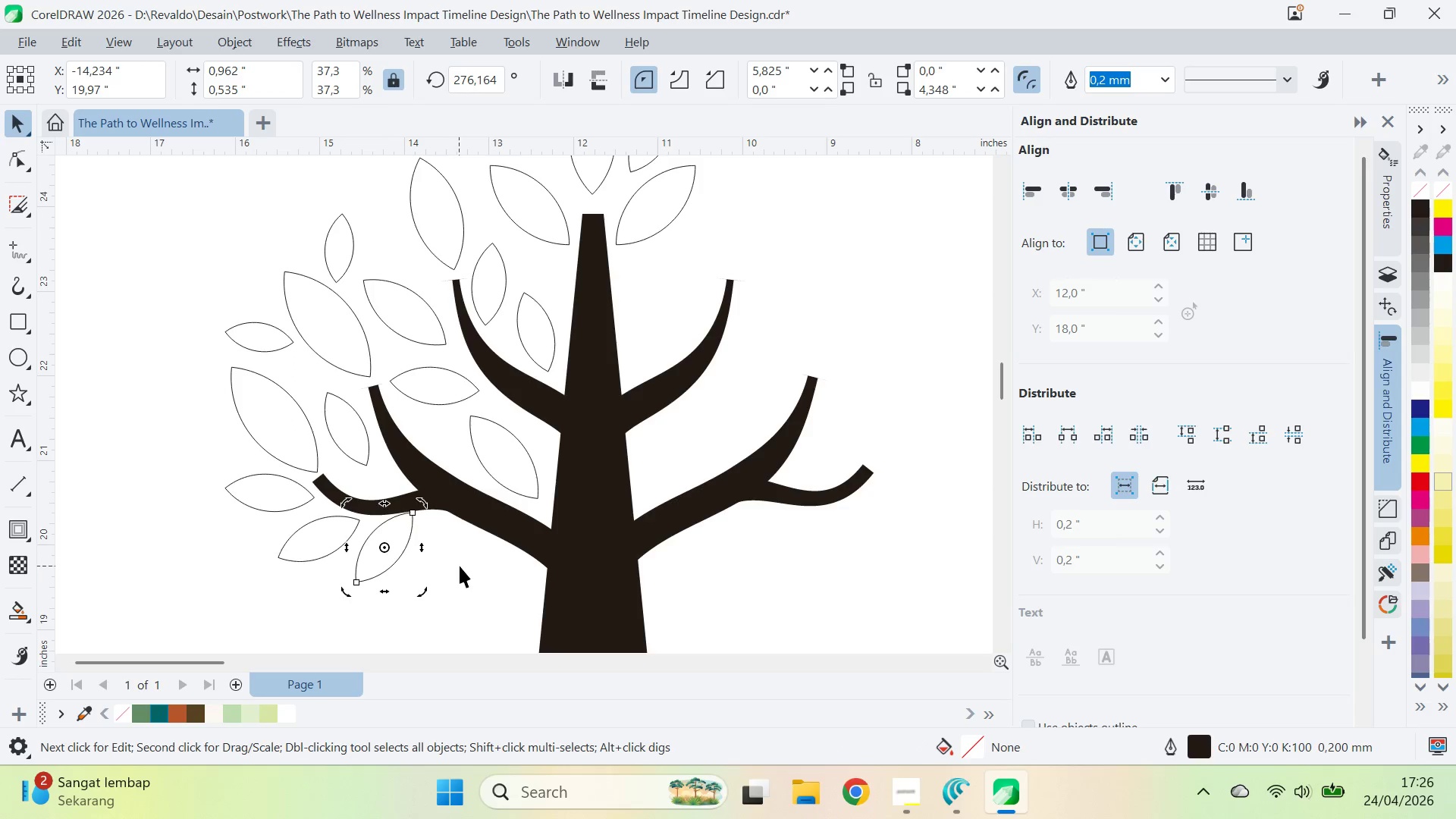 
left_click_drag(start_coordinate=[460, 566], to_coordinate=[454, 564])
 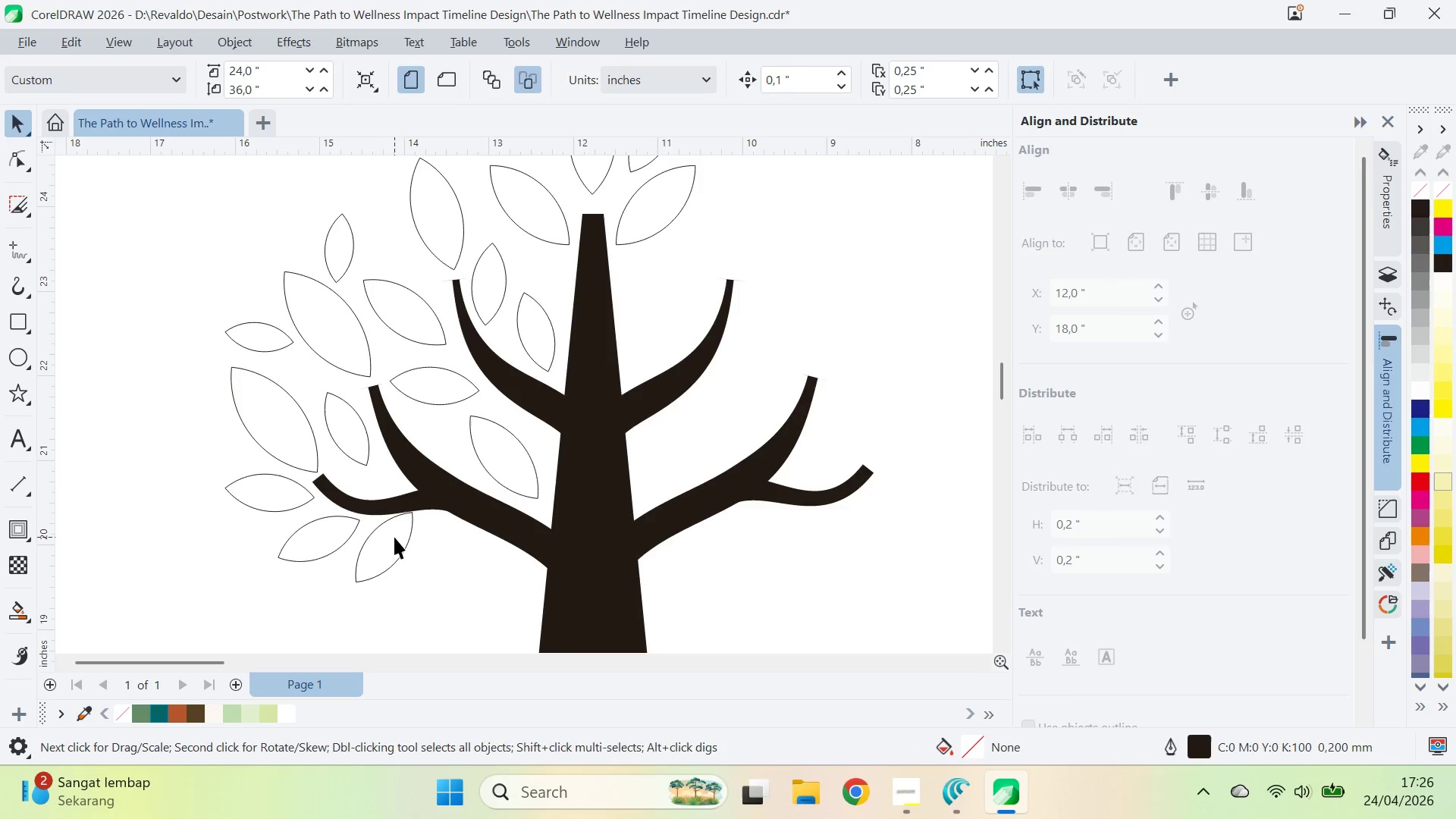 
left_click_drag(start_coordinate=[394, 537], to_coordinate=[408, 546])
 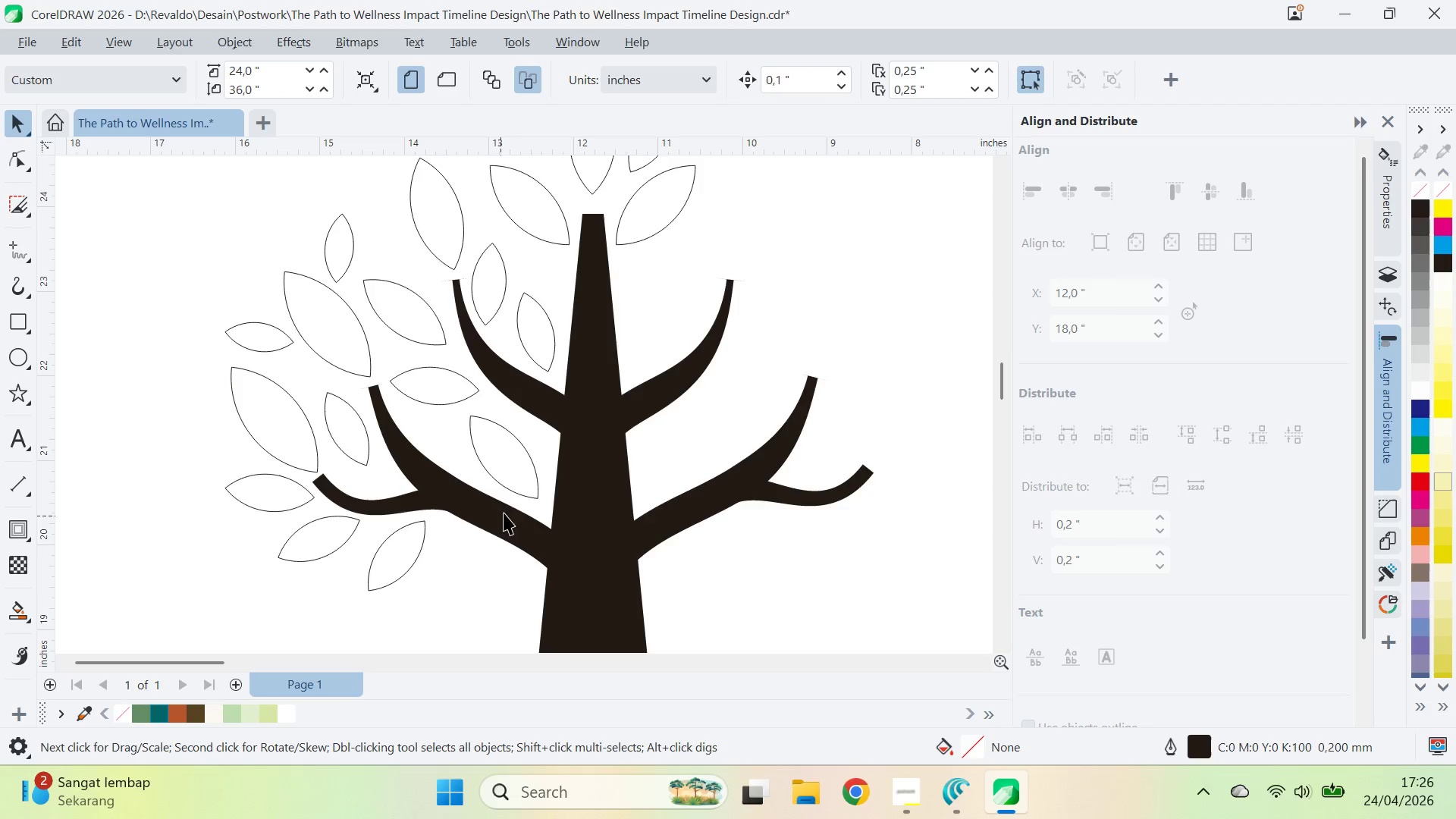 
type(QZ)
 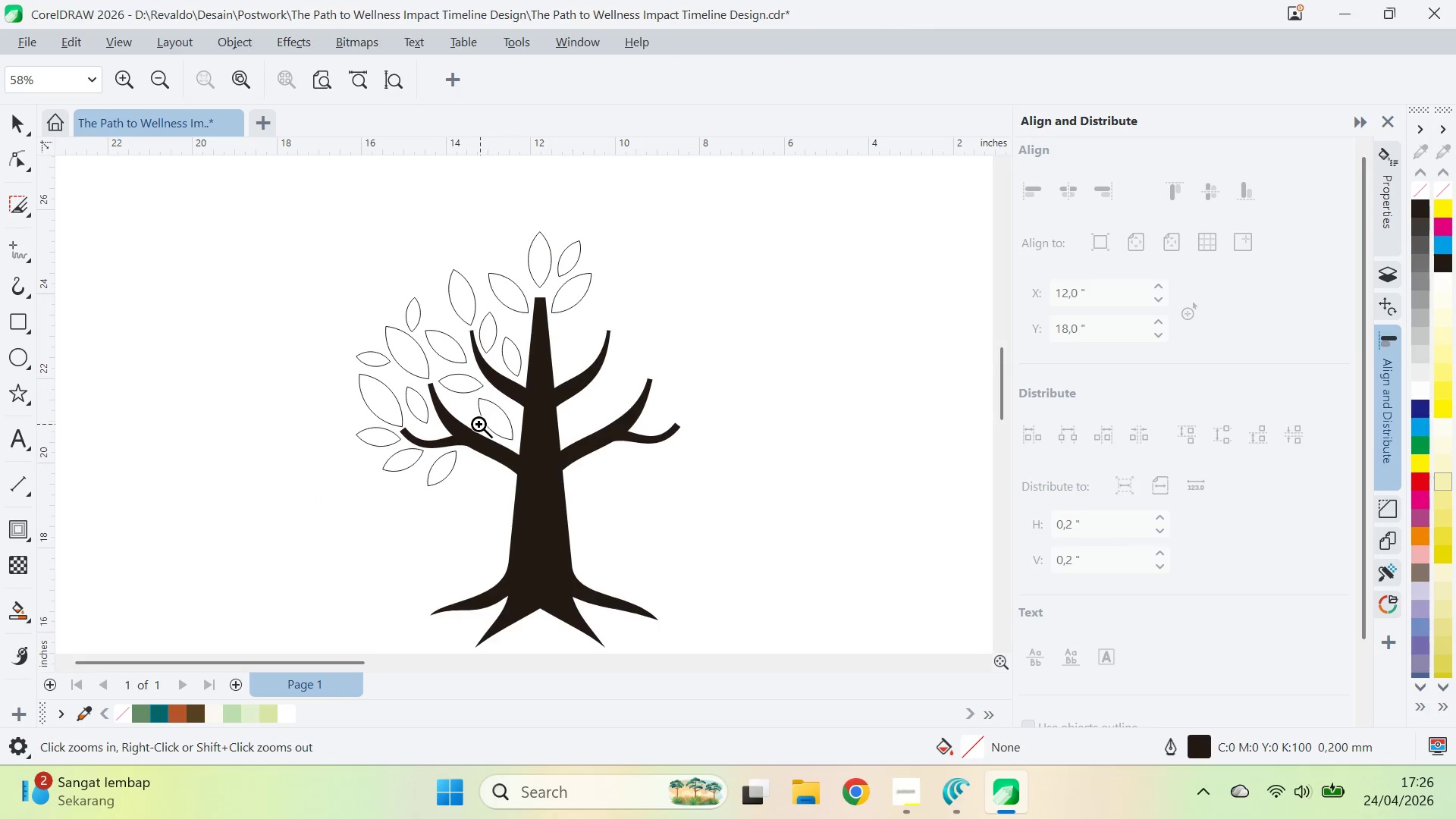 
left_click_drag(start_coordinate=[535, 444], to_coordinate=[497, 420])
 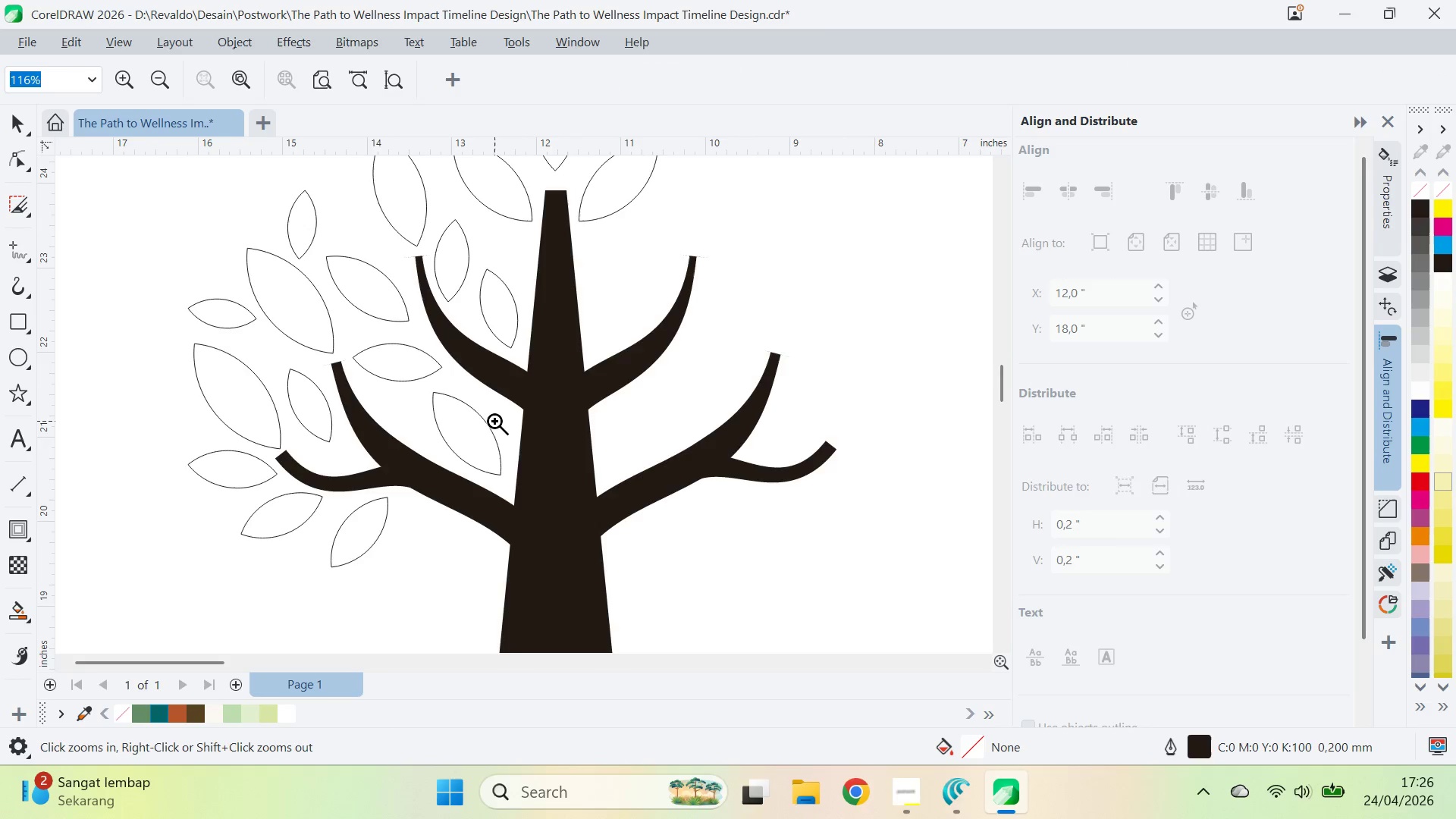 
right_click([494, 421])
 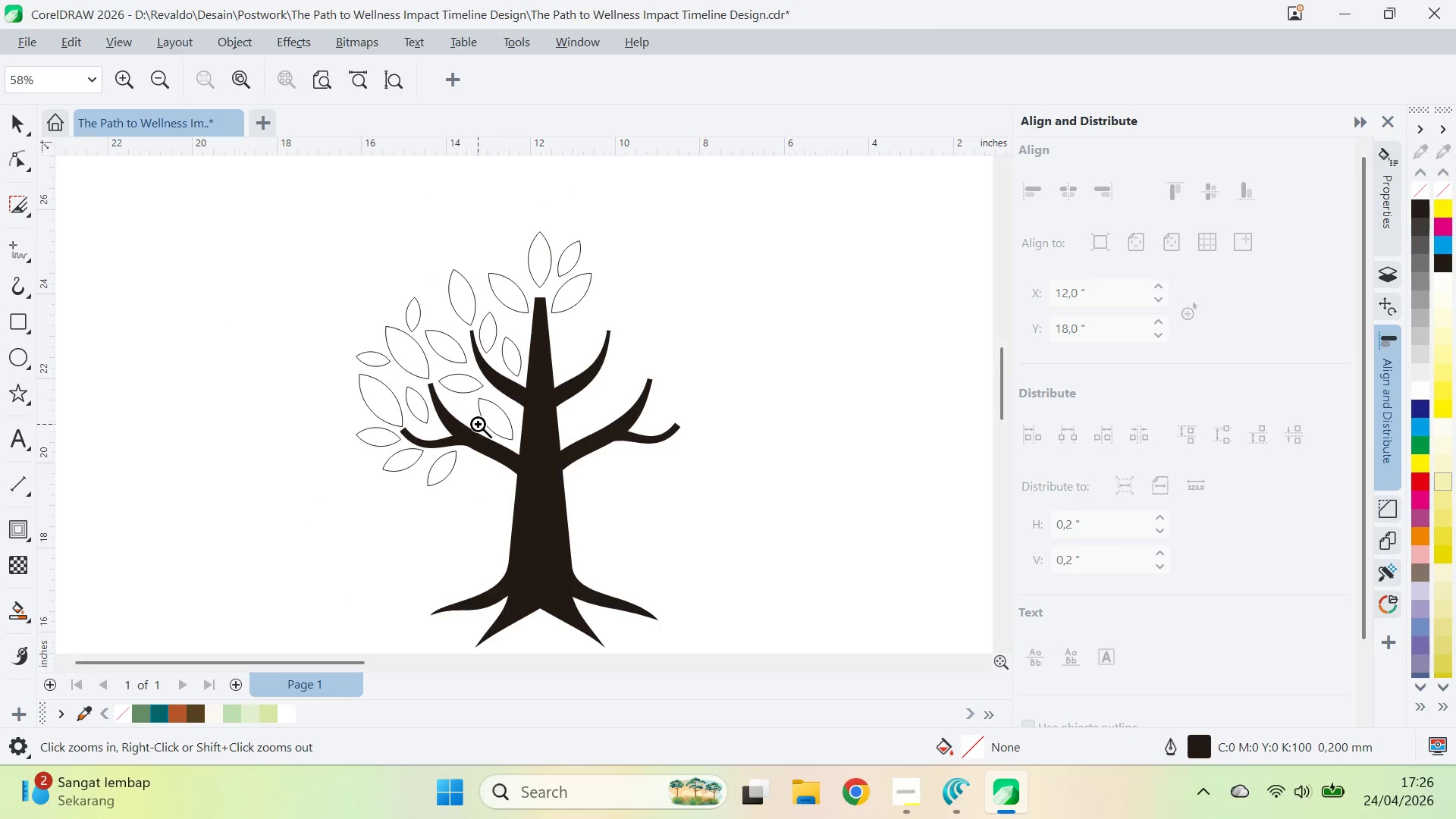 
key(Q)
 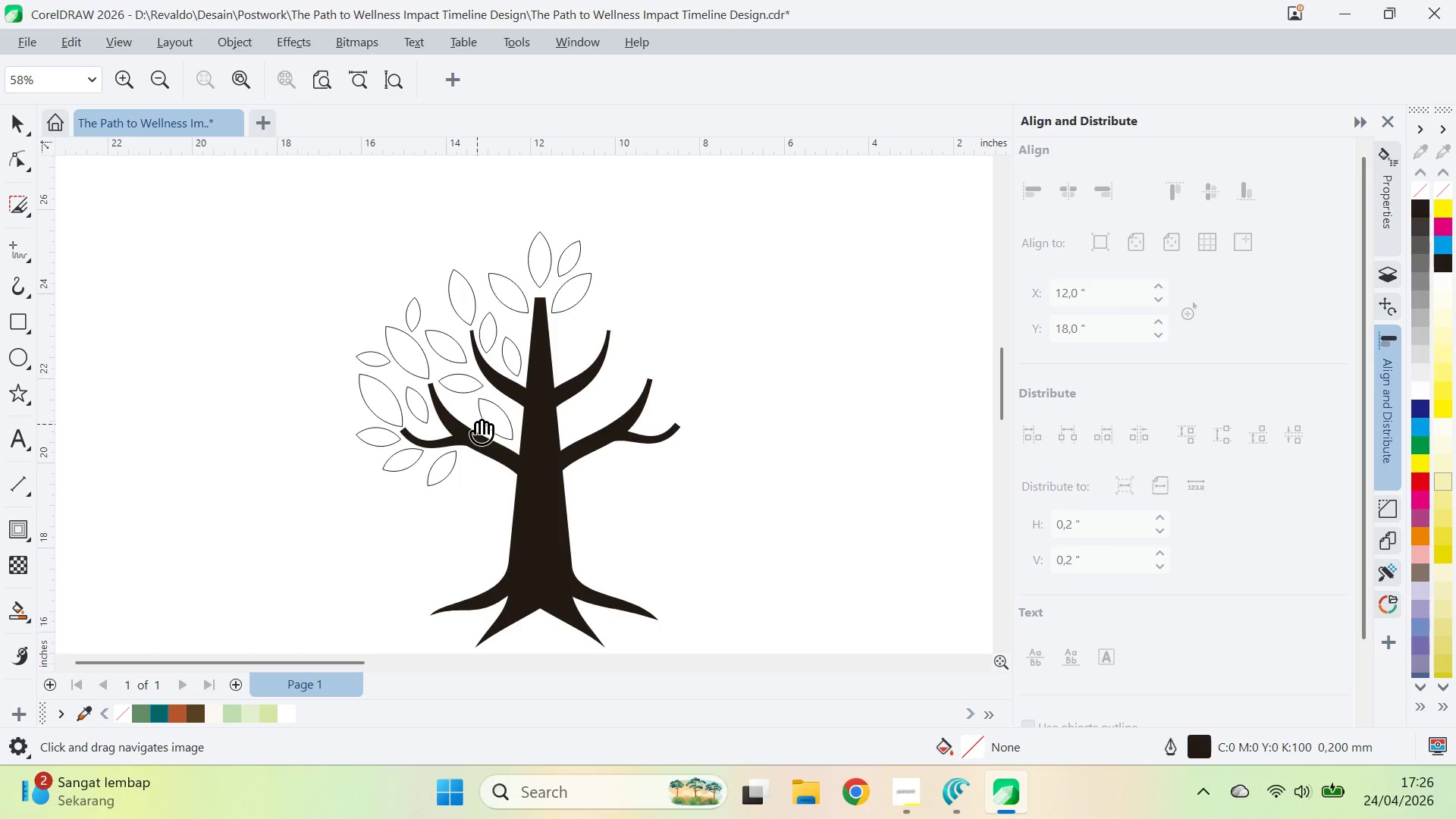 
left_click_drag(start_coordinate=[477, 424], to_coordinate=[481, 421])
 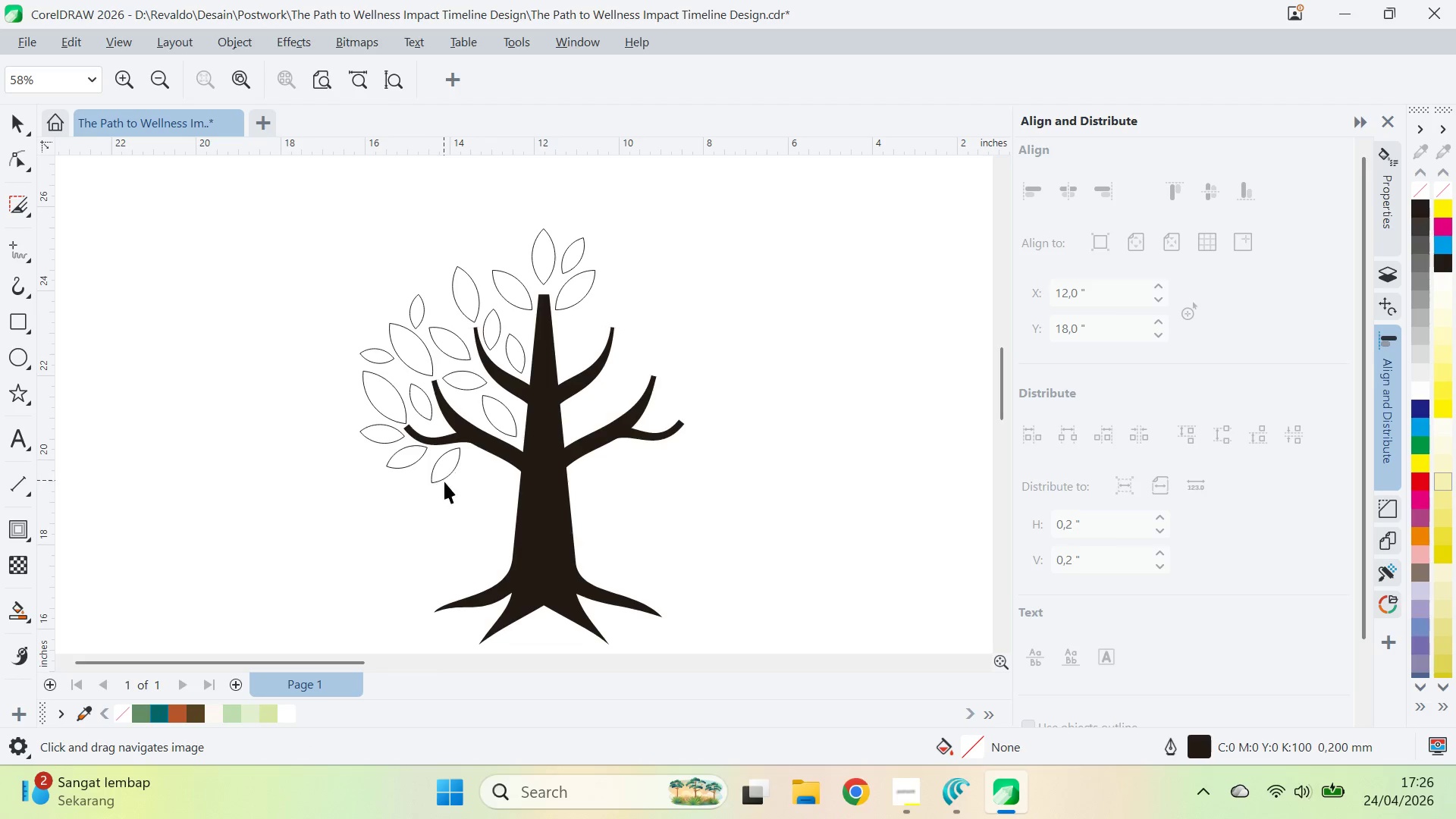 
key(V)
 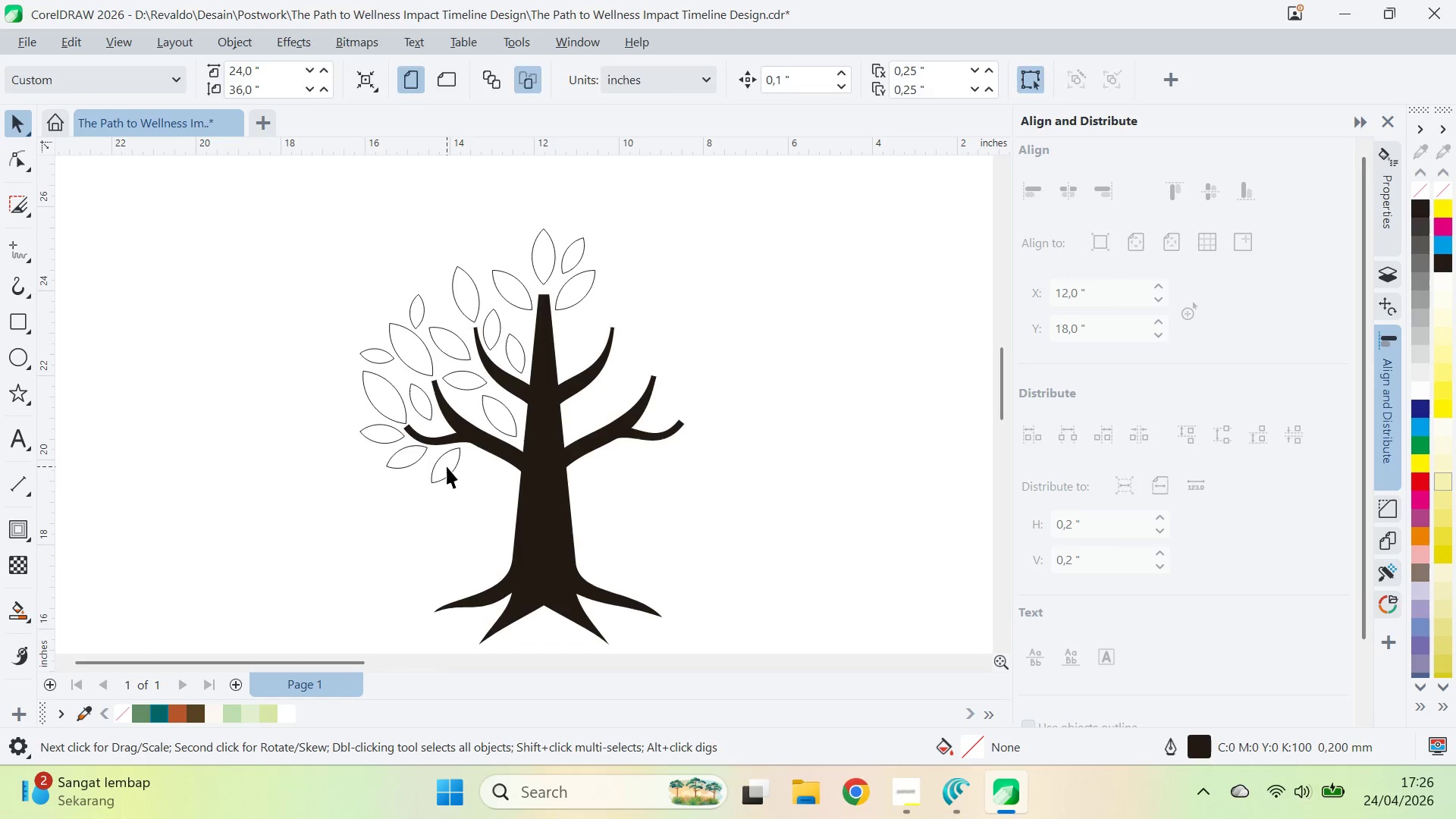 
left_click_drag(start_coordinate=[447, 466], to_coordinate=[439, 467])
 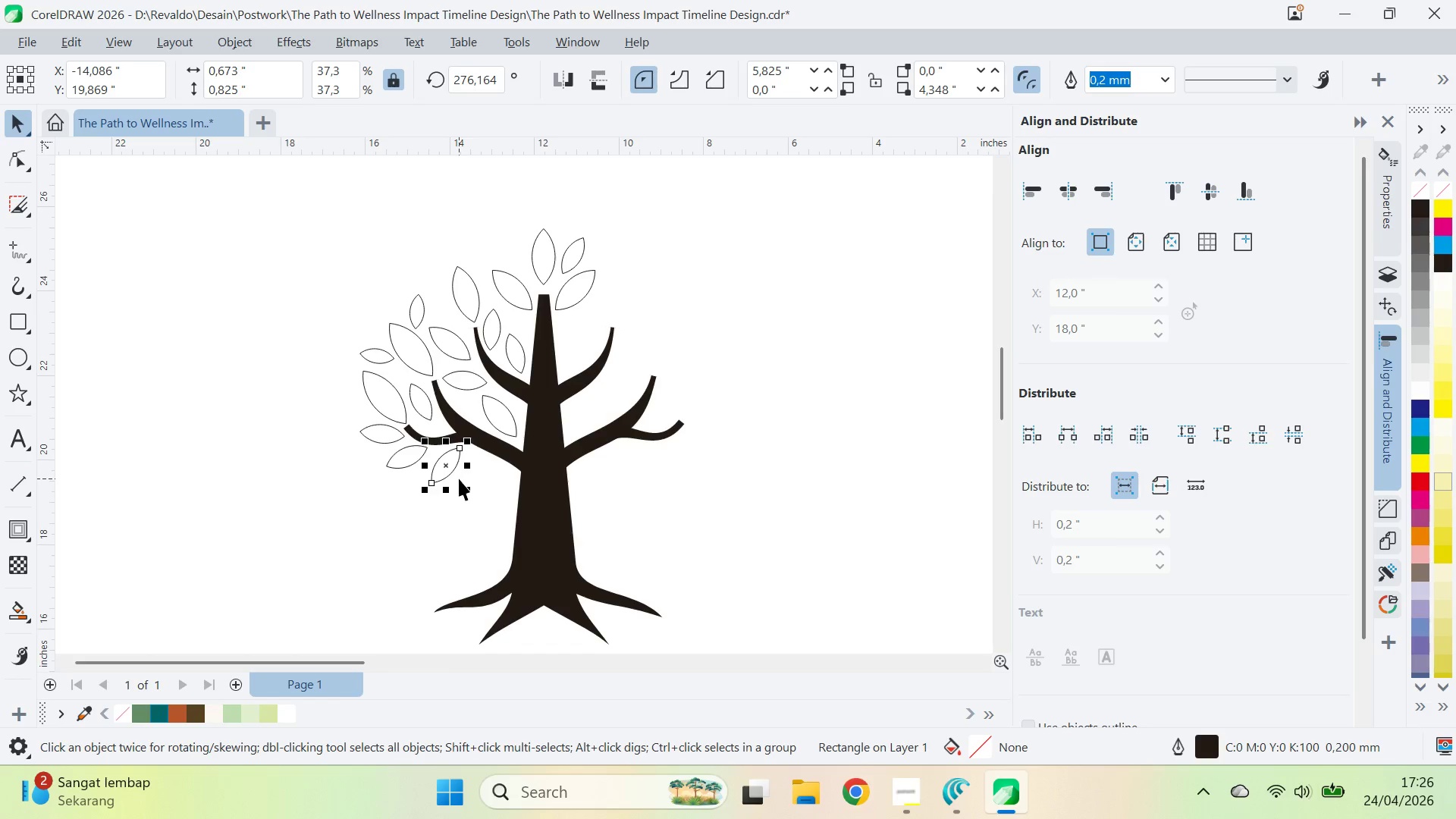 
hold_key(key=ShiftLeft, duration=1.16)
 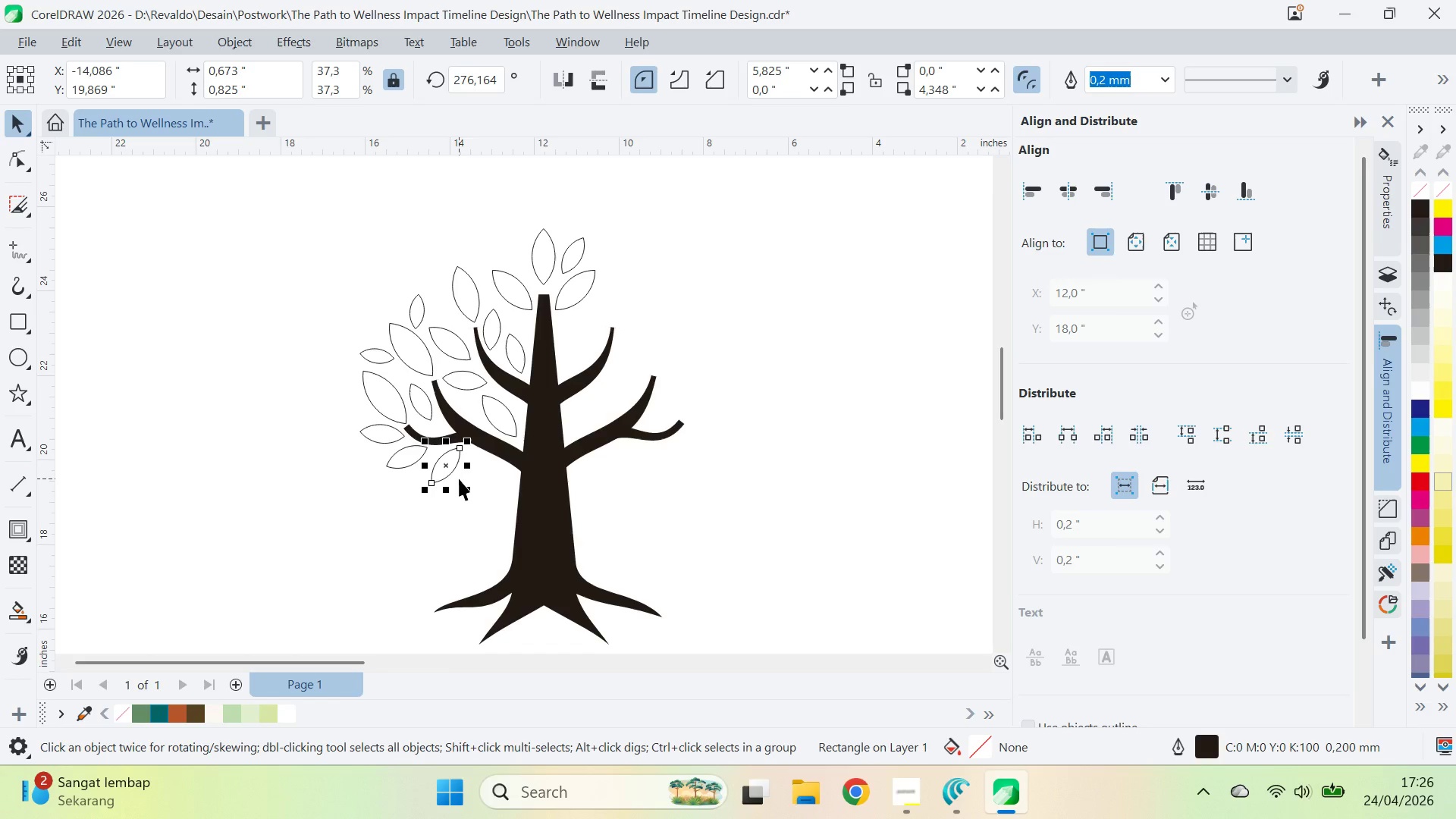 
key(ArrowLeft)
 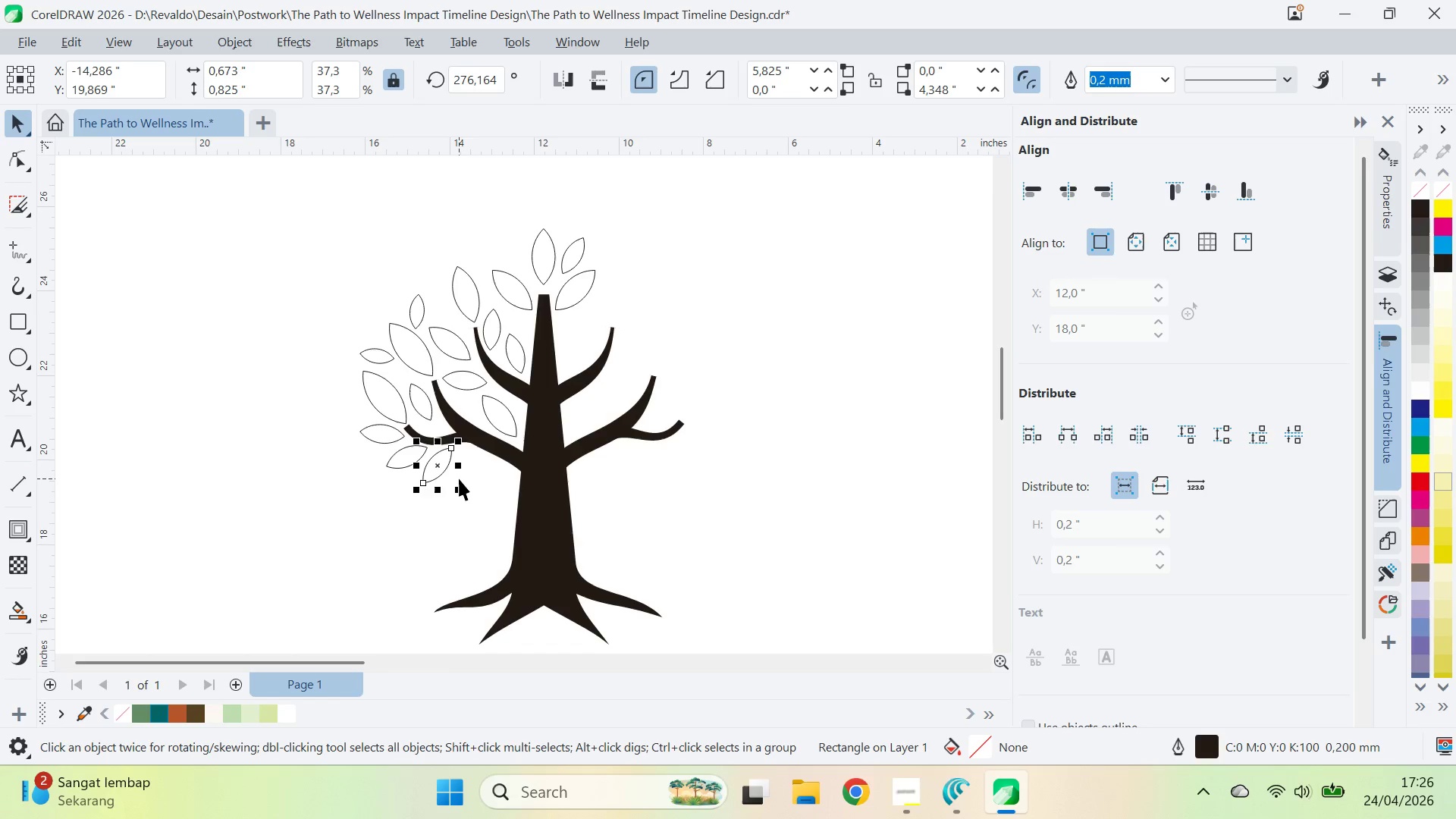 
key(ArrowLeft)
 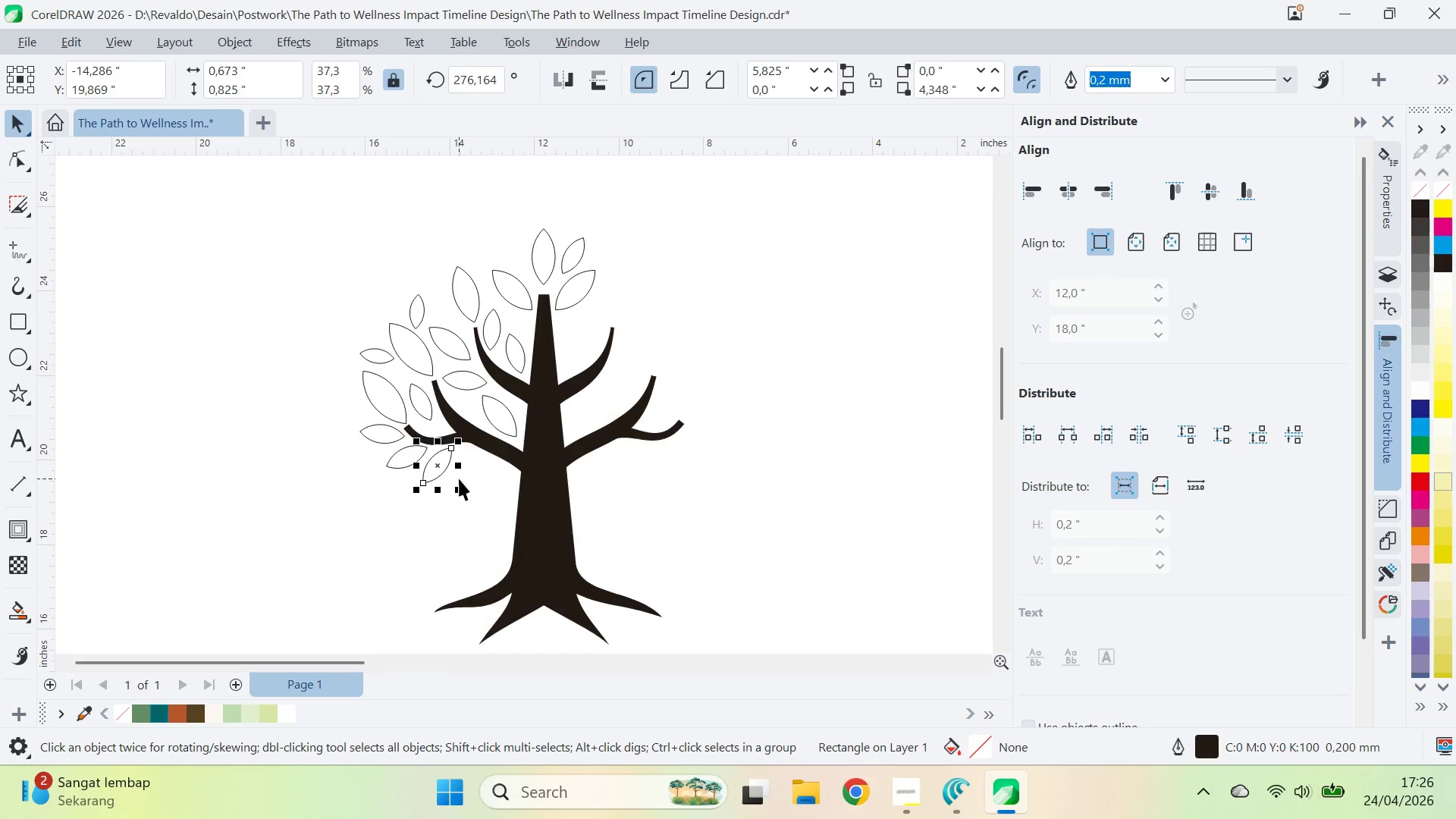 
key(ArrowRight)
 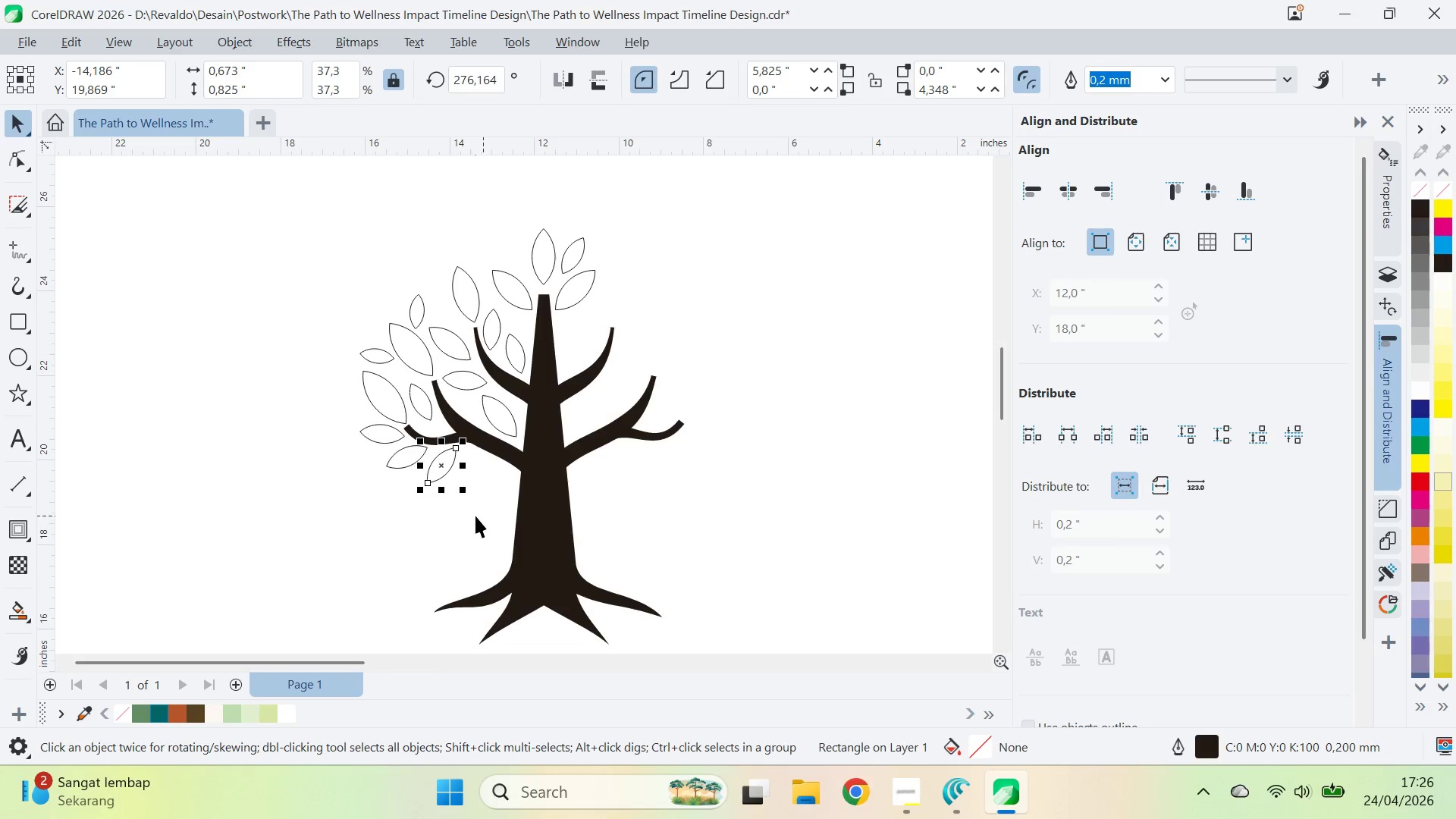 
left_click([417, 519])
 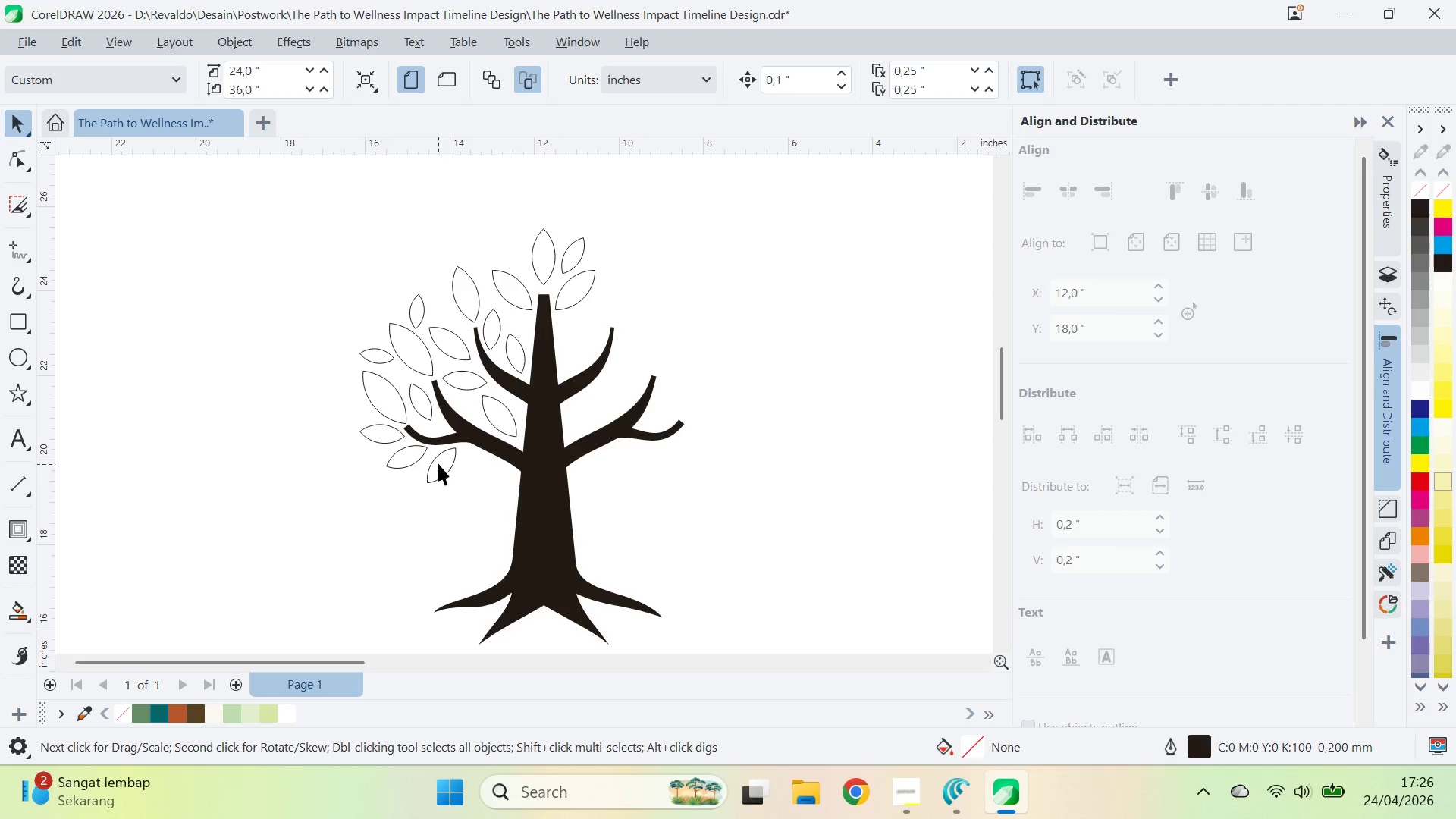 
left_click_drag(start_coordinate=[438, 460], to_coordinate=[470, 475])
 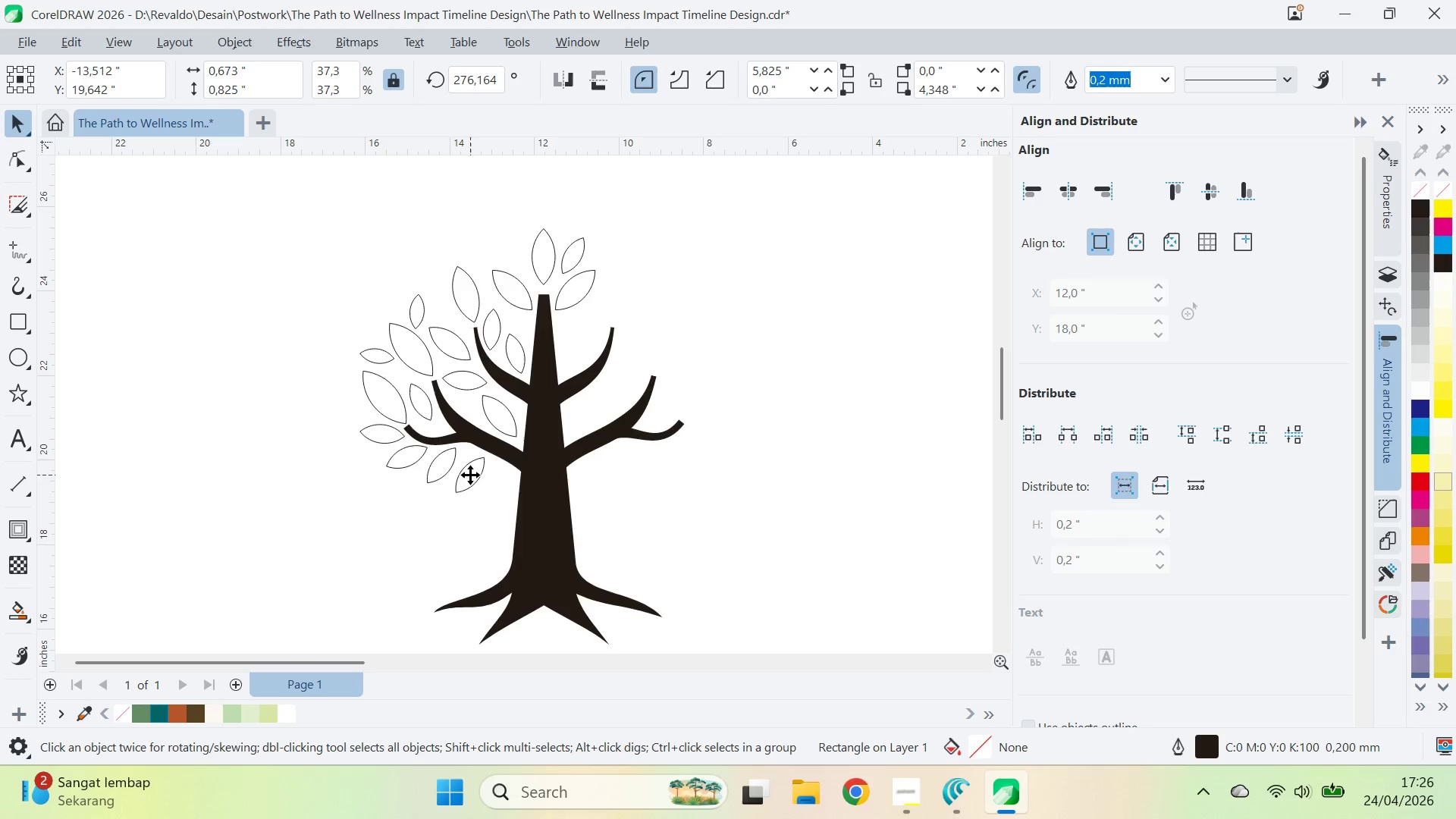 
left_click([470, 475])
 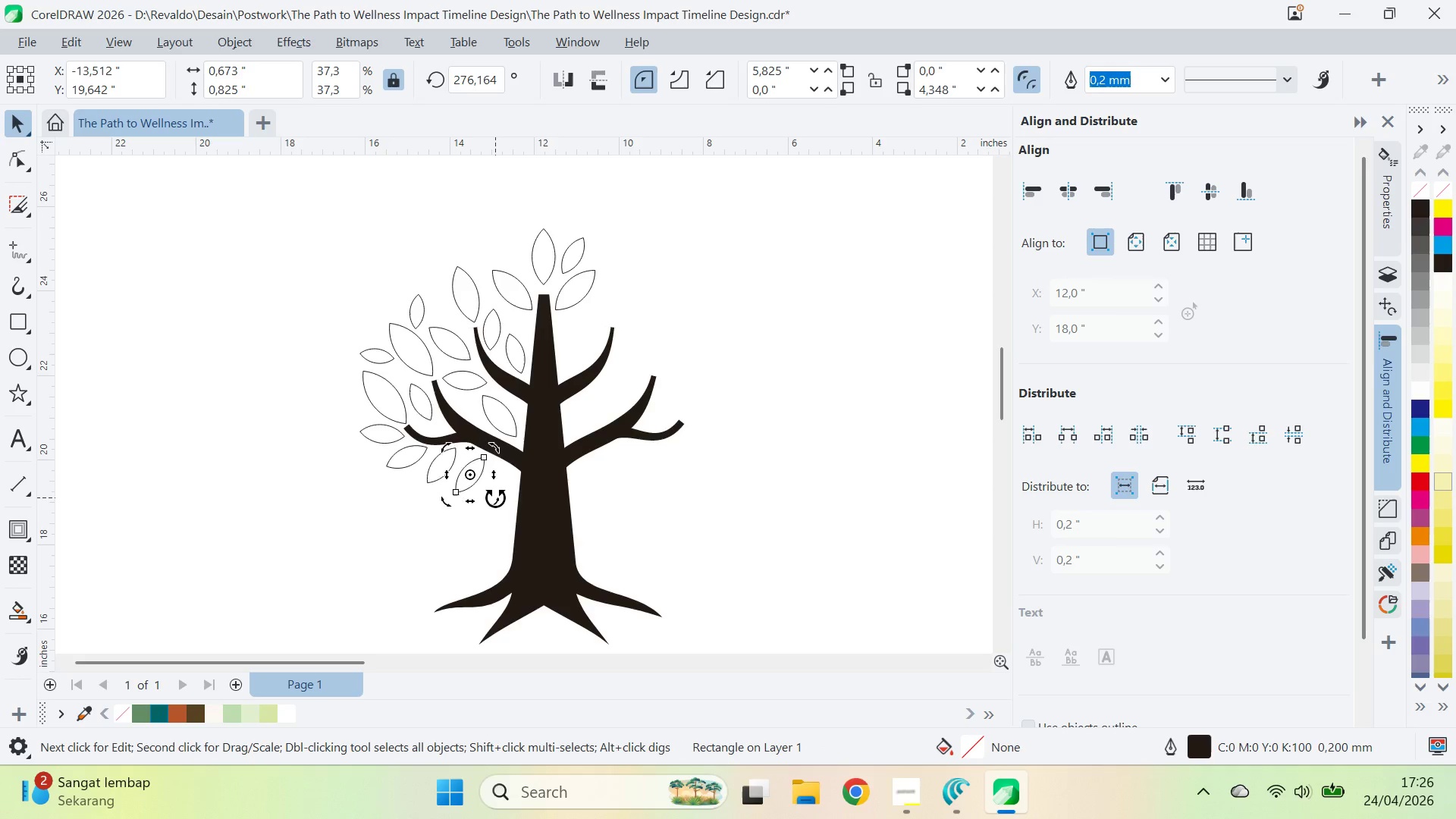 
left_click_drag(start_coordinate=[495, 497], to_coordinate=[485, 519])
 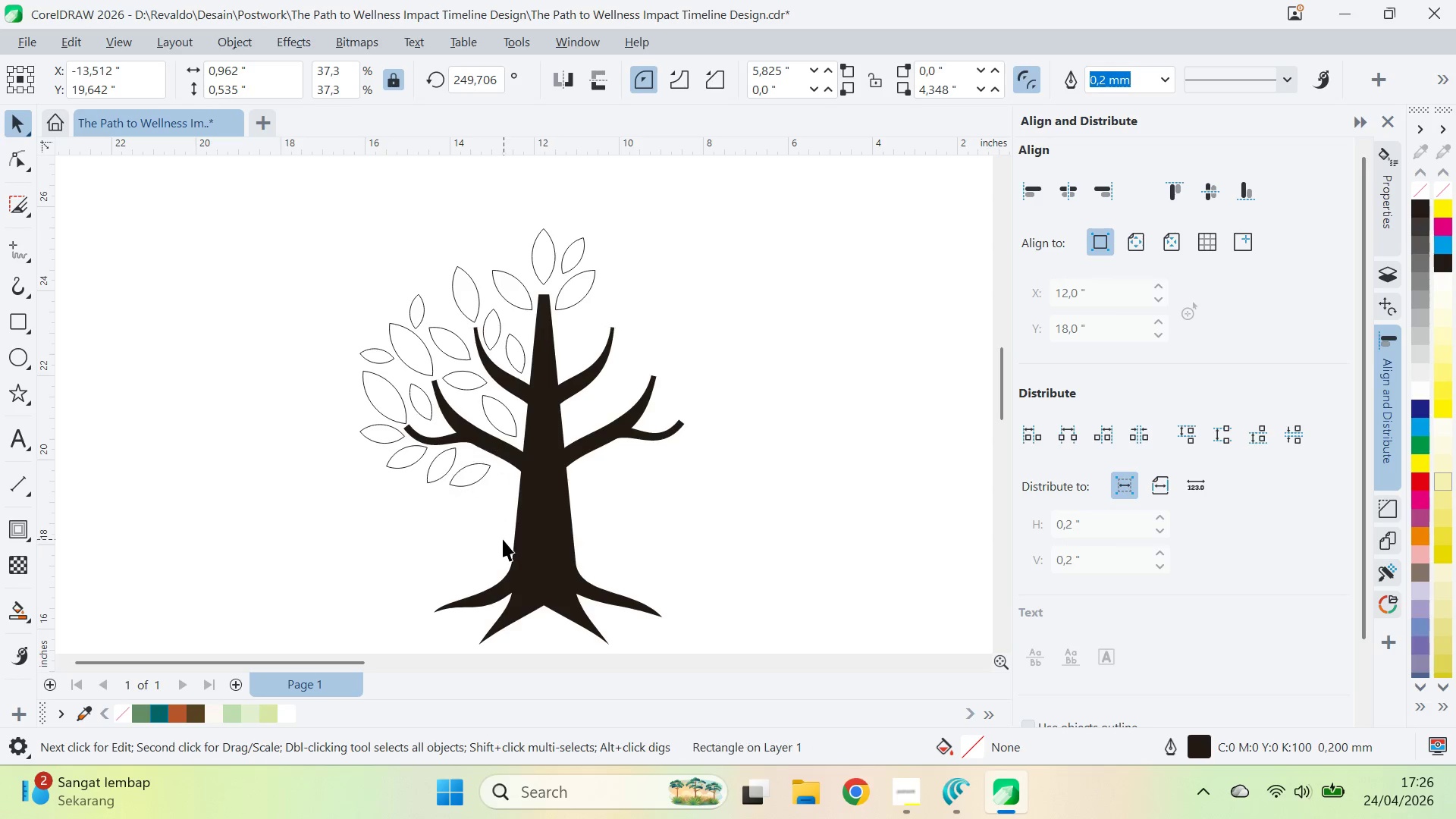 
left_click_drag(start_coordinate=[504, 539], to_coordinate=[496, 533])
 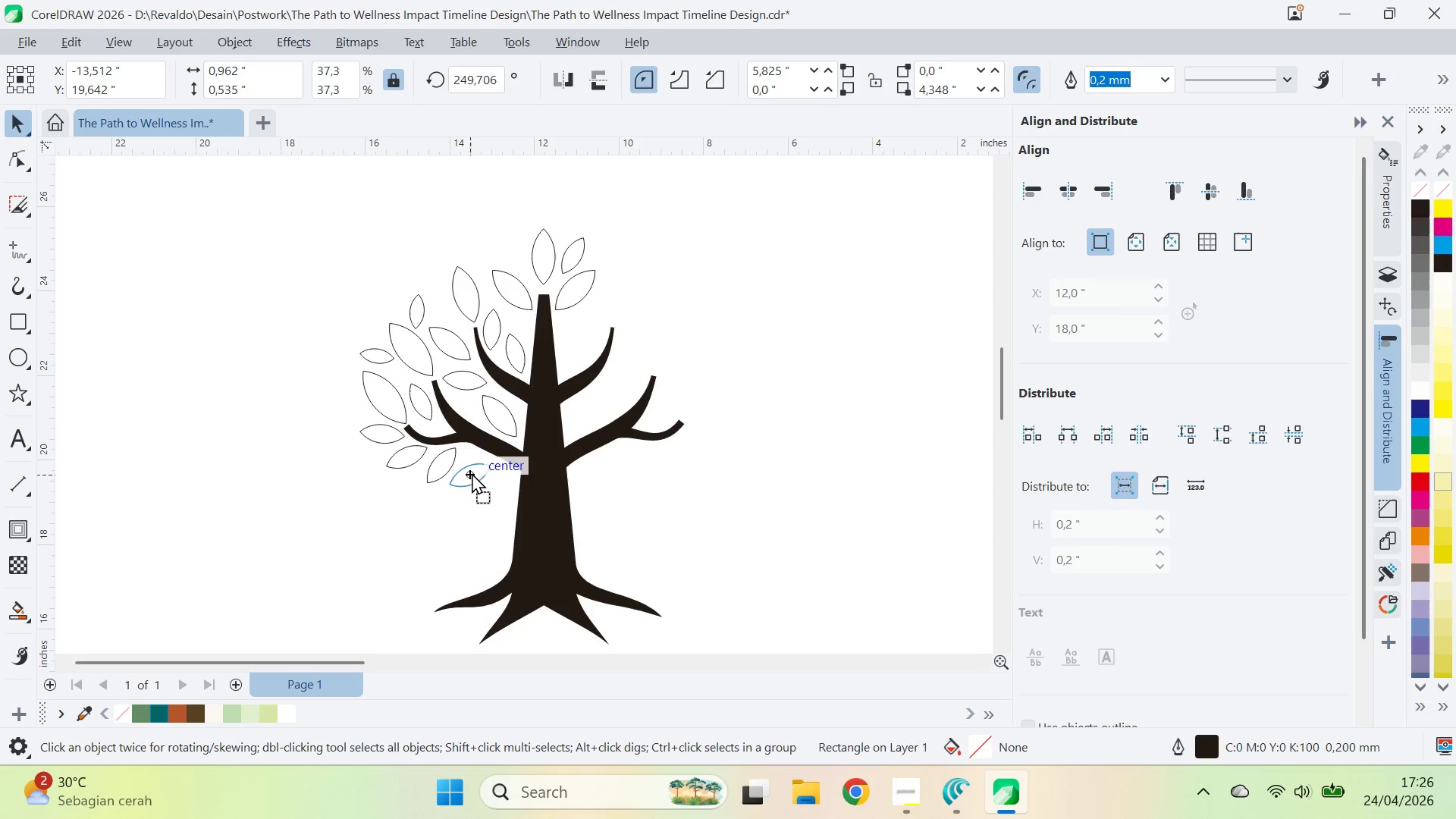 
key(ArrowUp)
 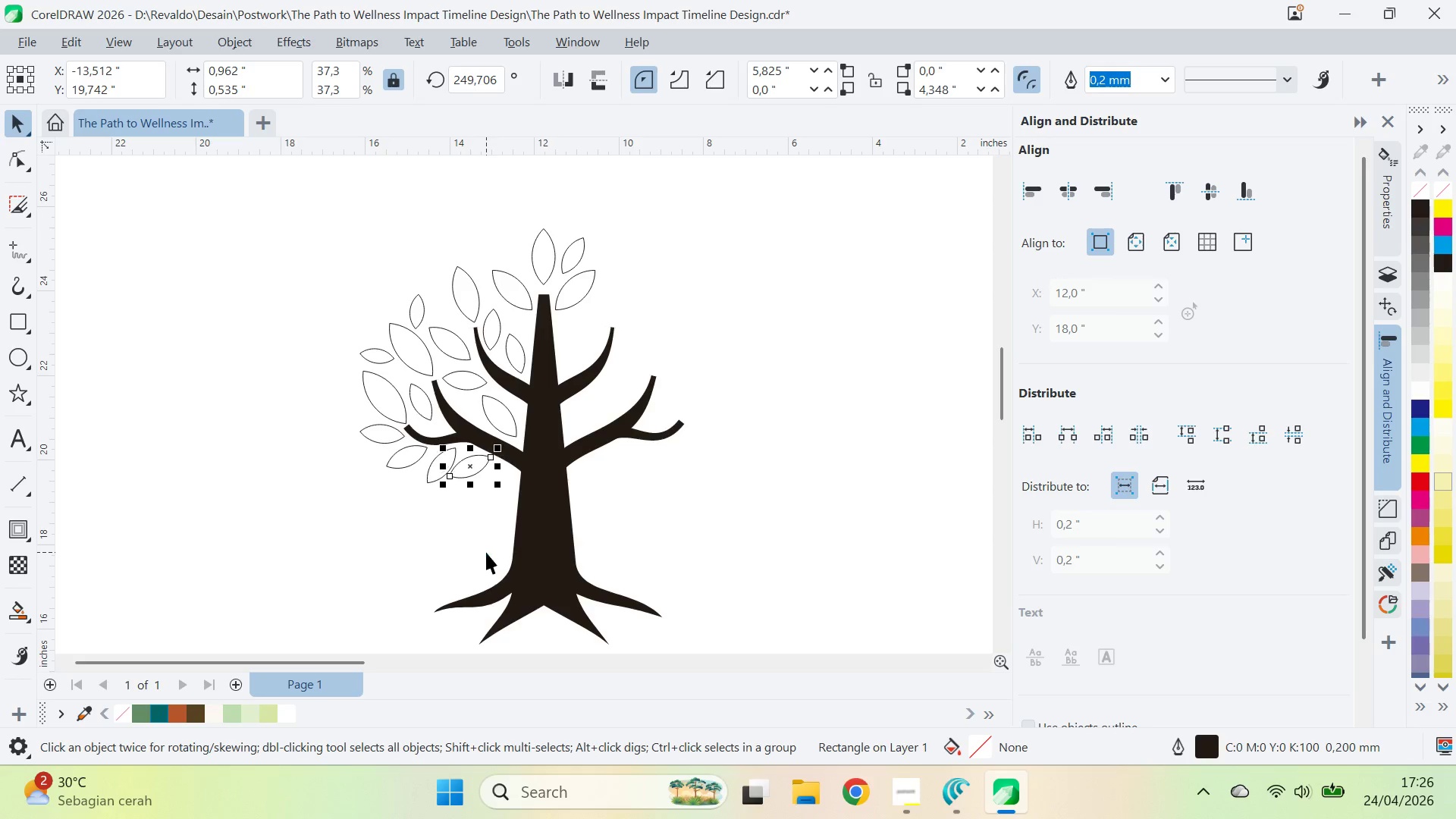 
key(ArrowUp)
 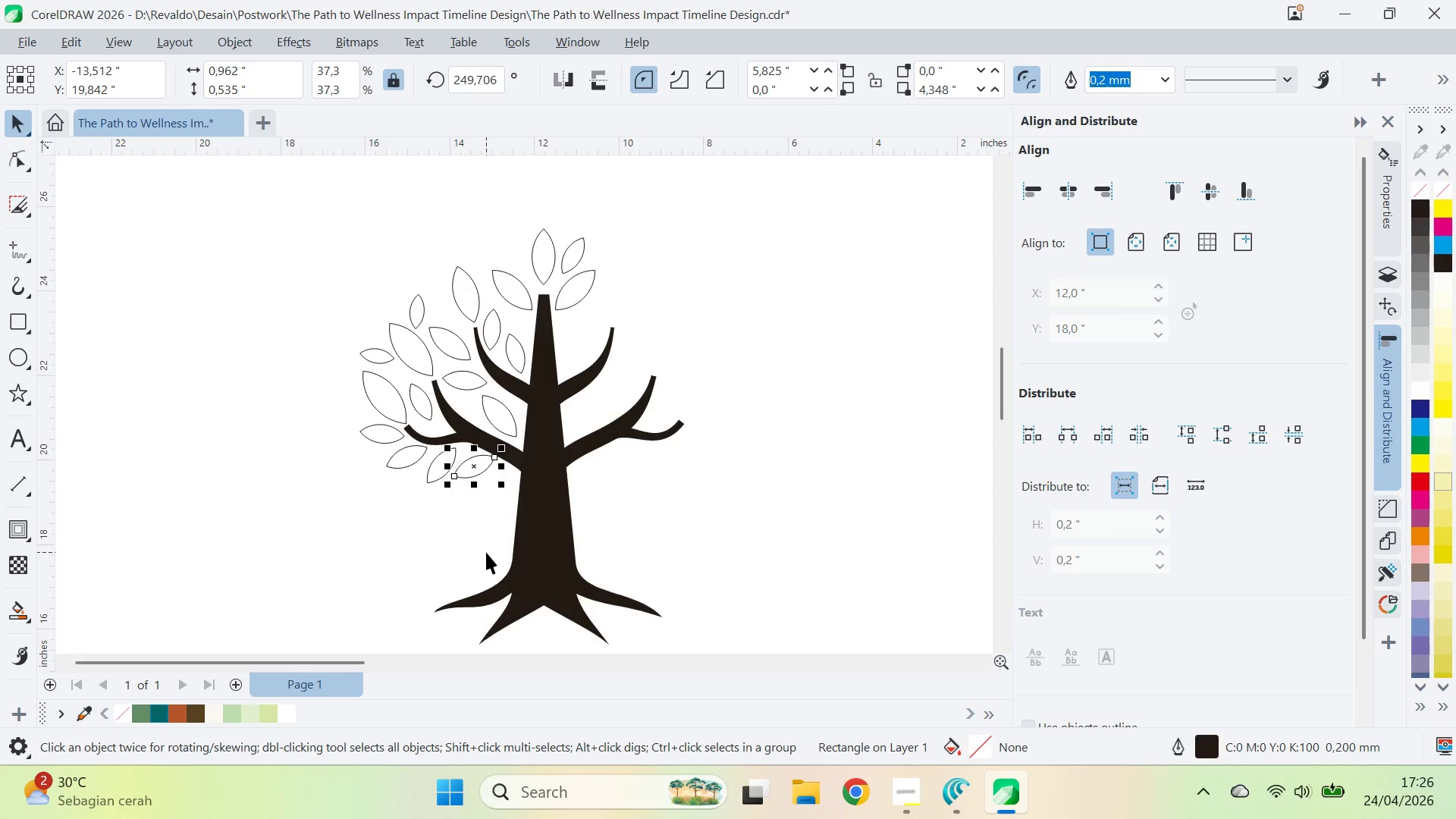 
key(ArrowRight)
 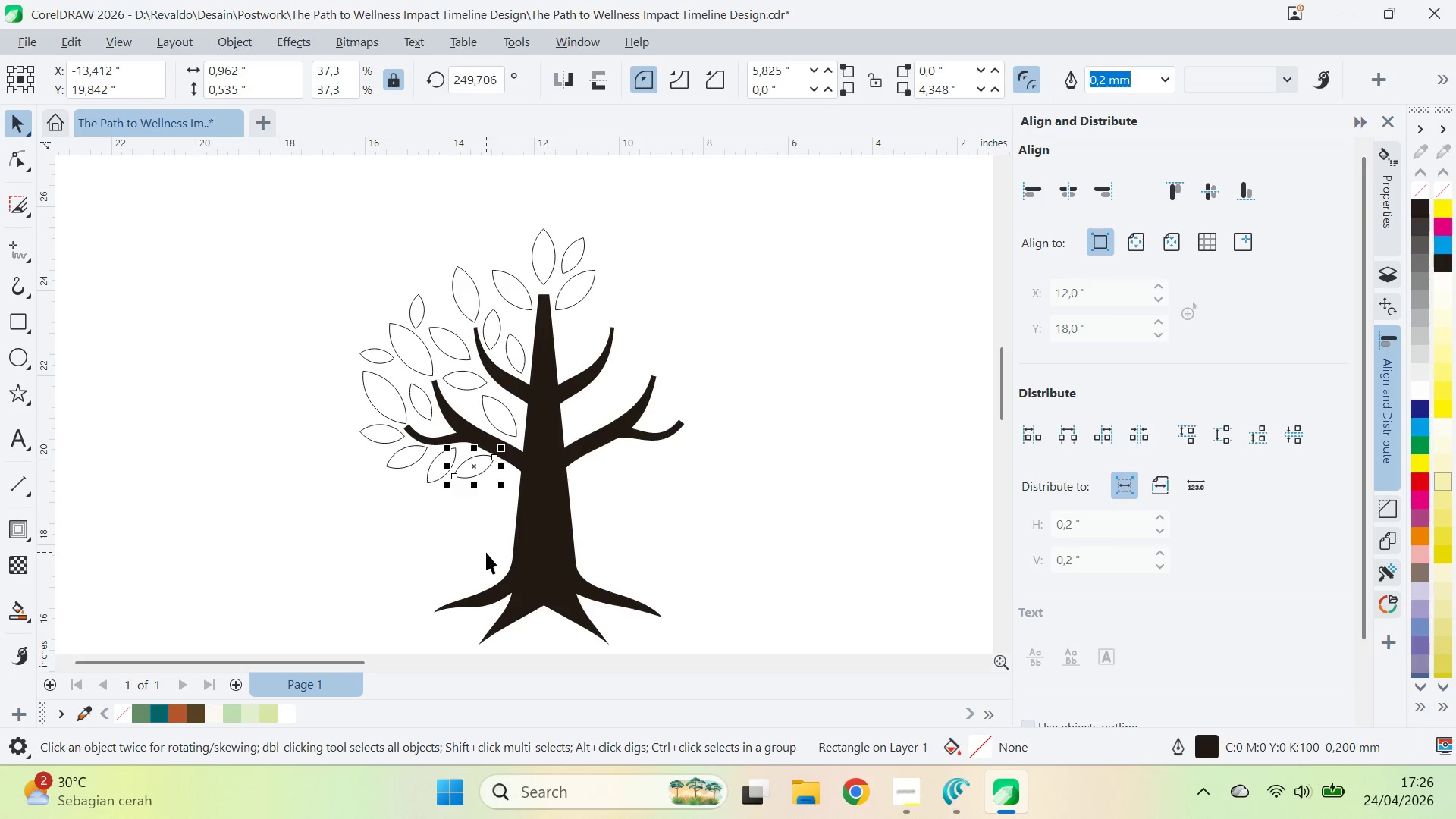 
key(ArrowDown)
 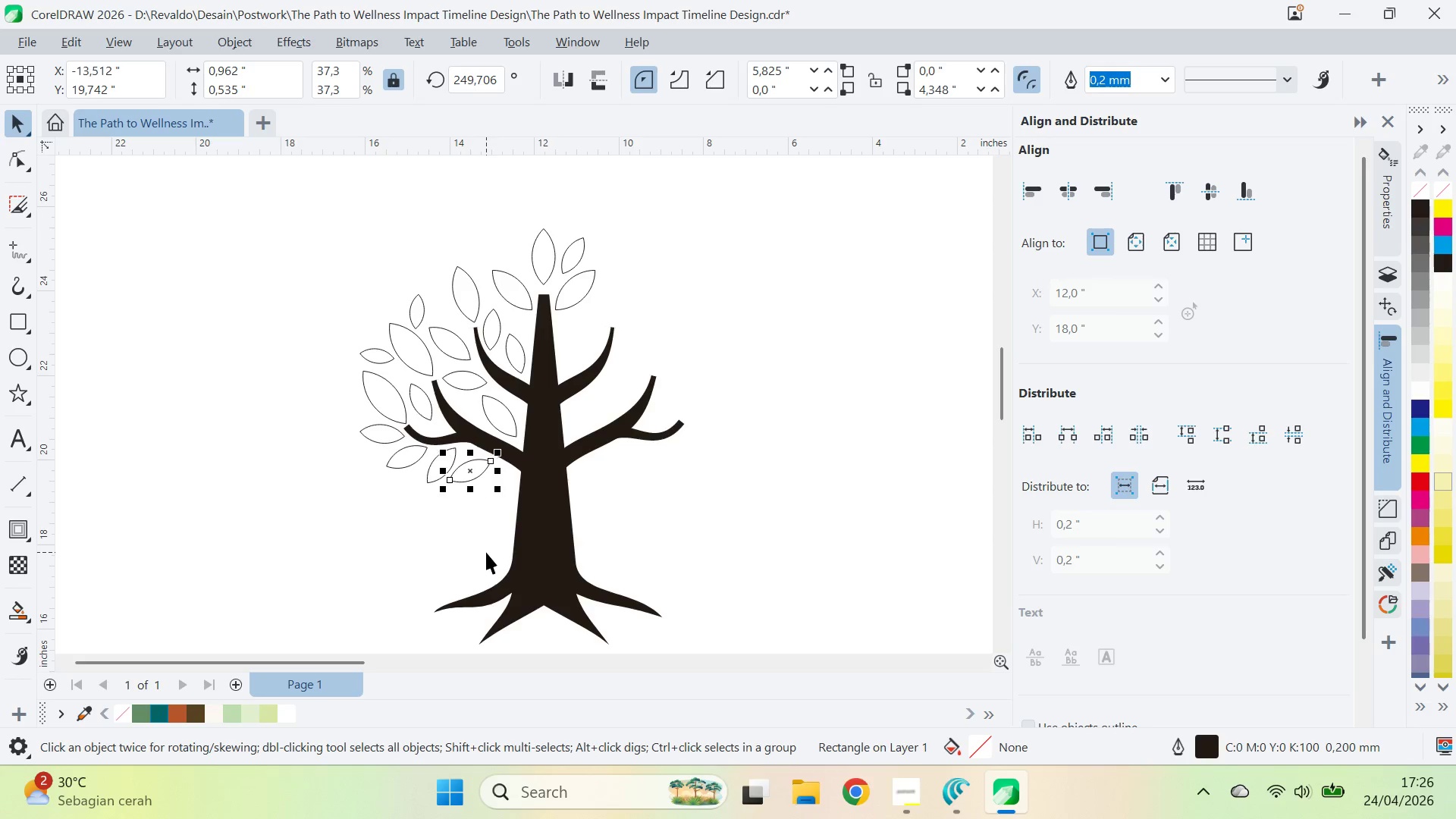 
key(ArrowLeft)
 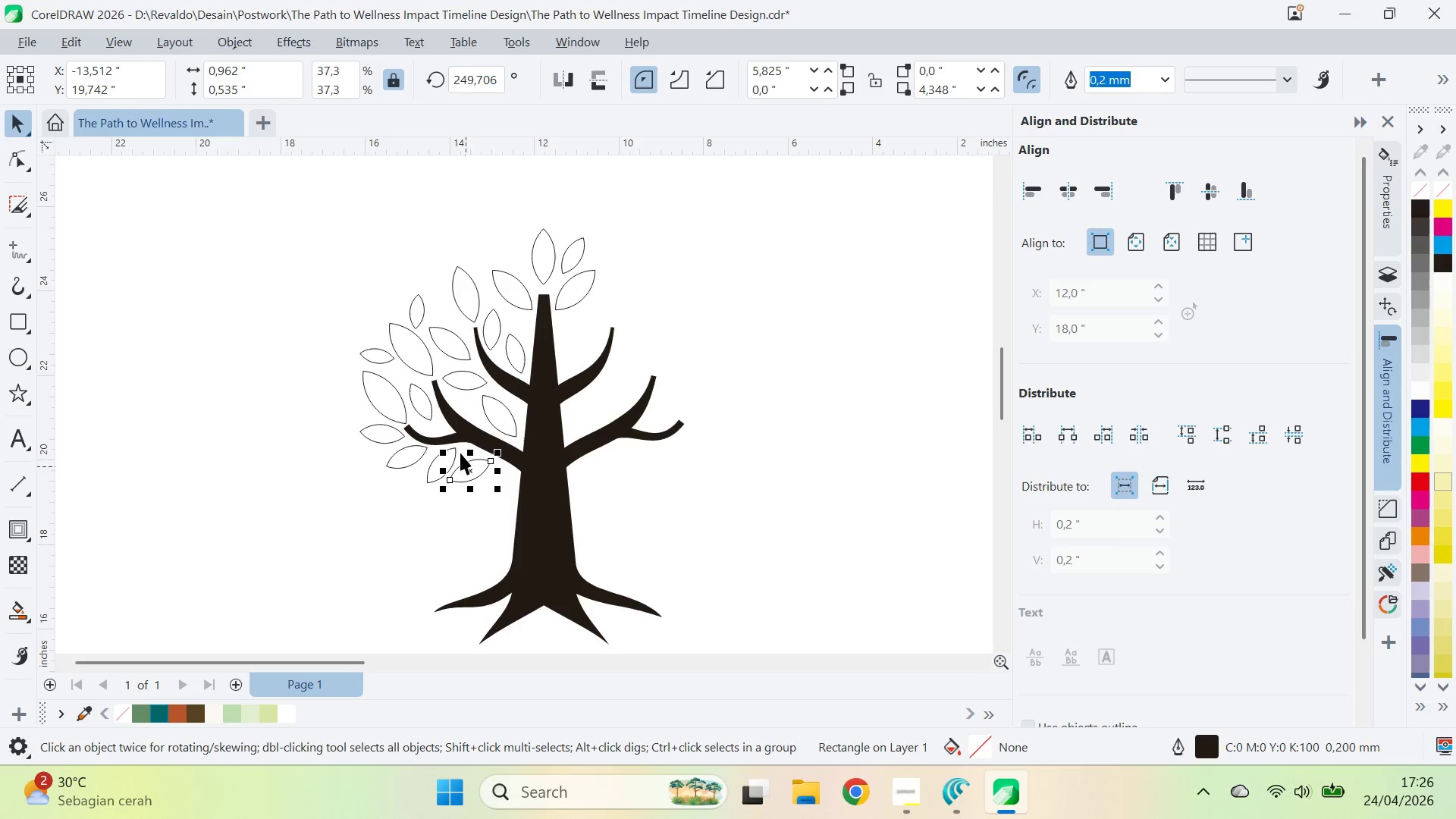 
left_click_drag(start_coordinate=[416, 482], to_coordinate=[422, 479])
 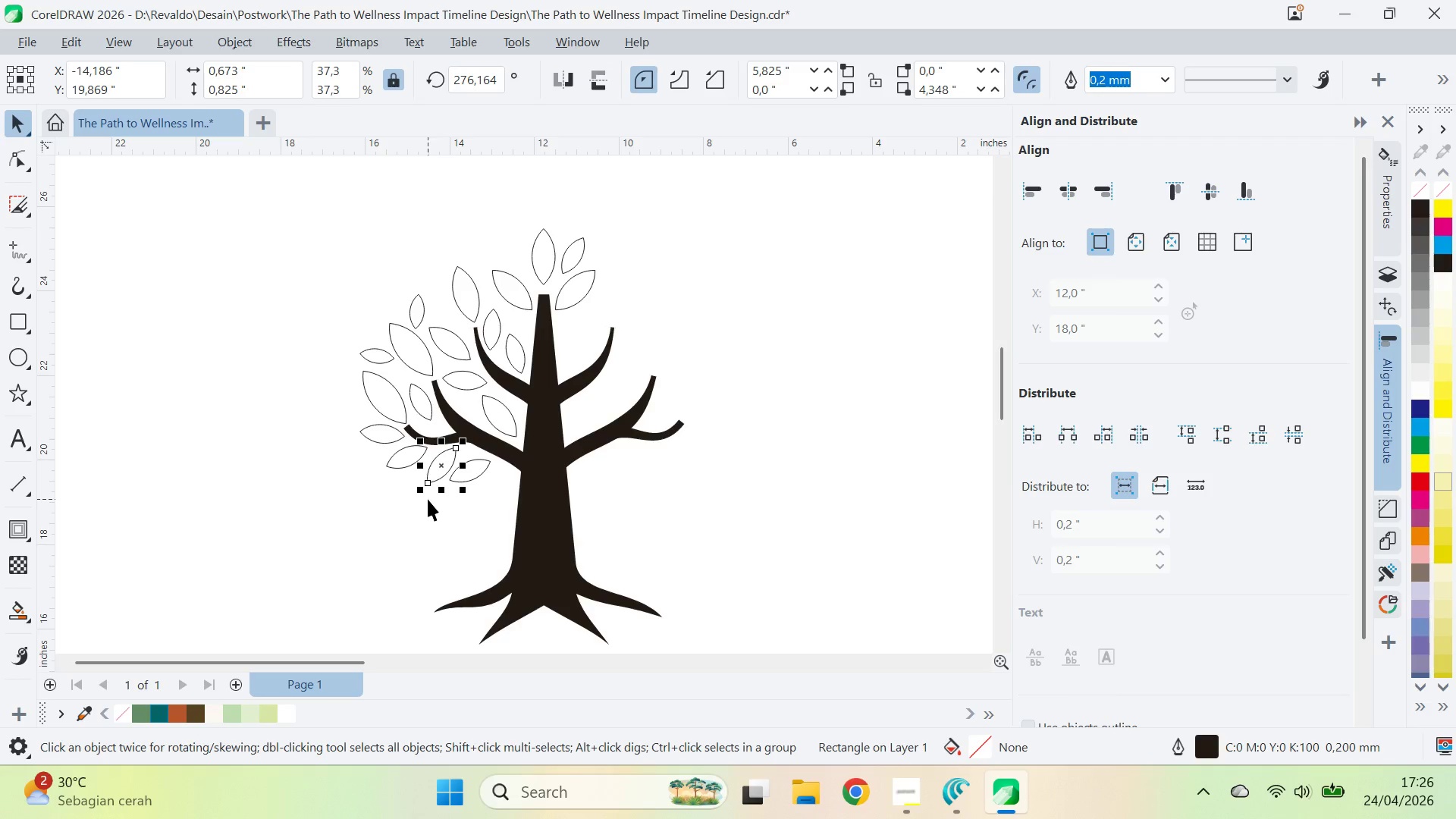 
key(ArrowLeft)
 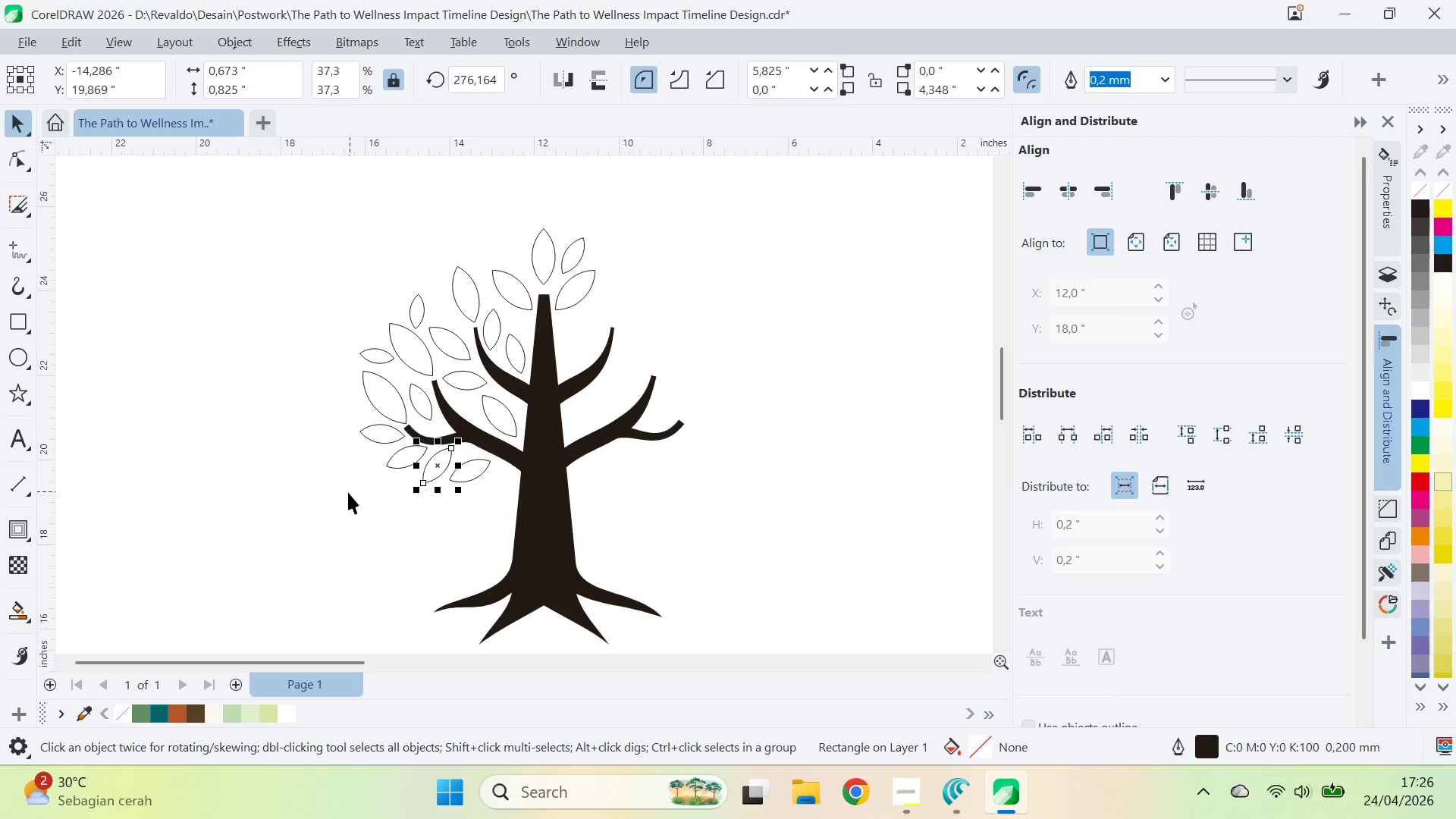 
left_click_drag(start_coordinate=[353, 500], to_coordinate=[353, 505])
 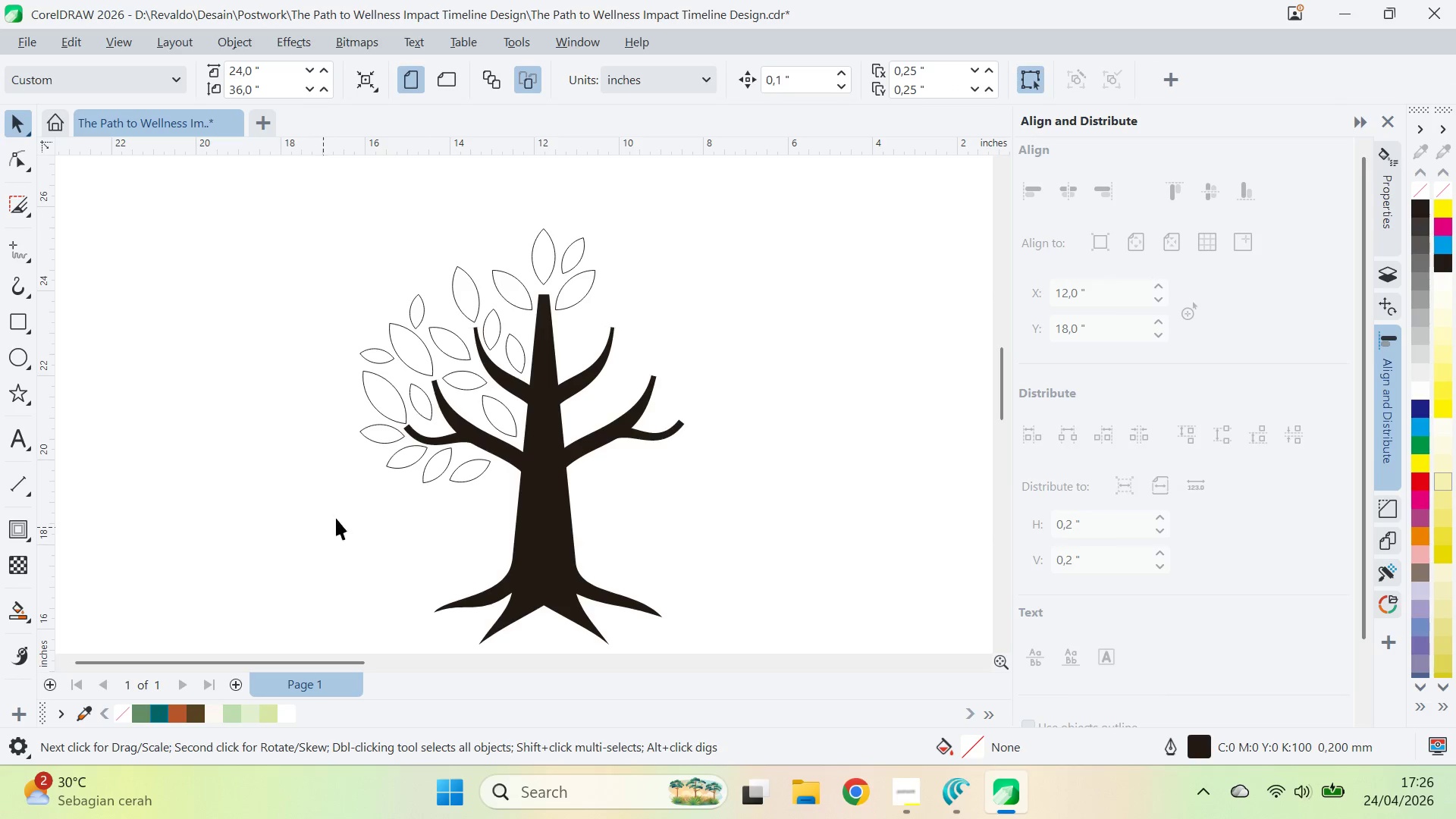 
left_click_drag(start_coordinate=[325, 527], to_coordinate=[529, 253])
 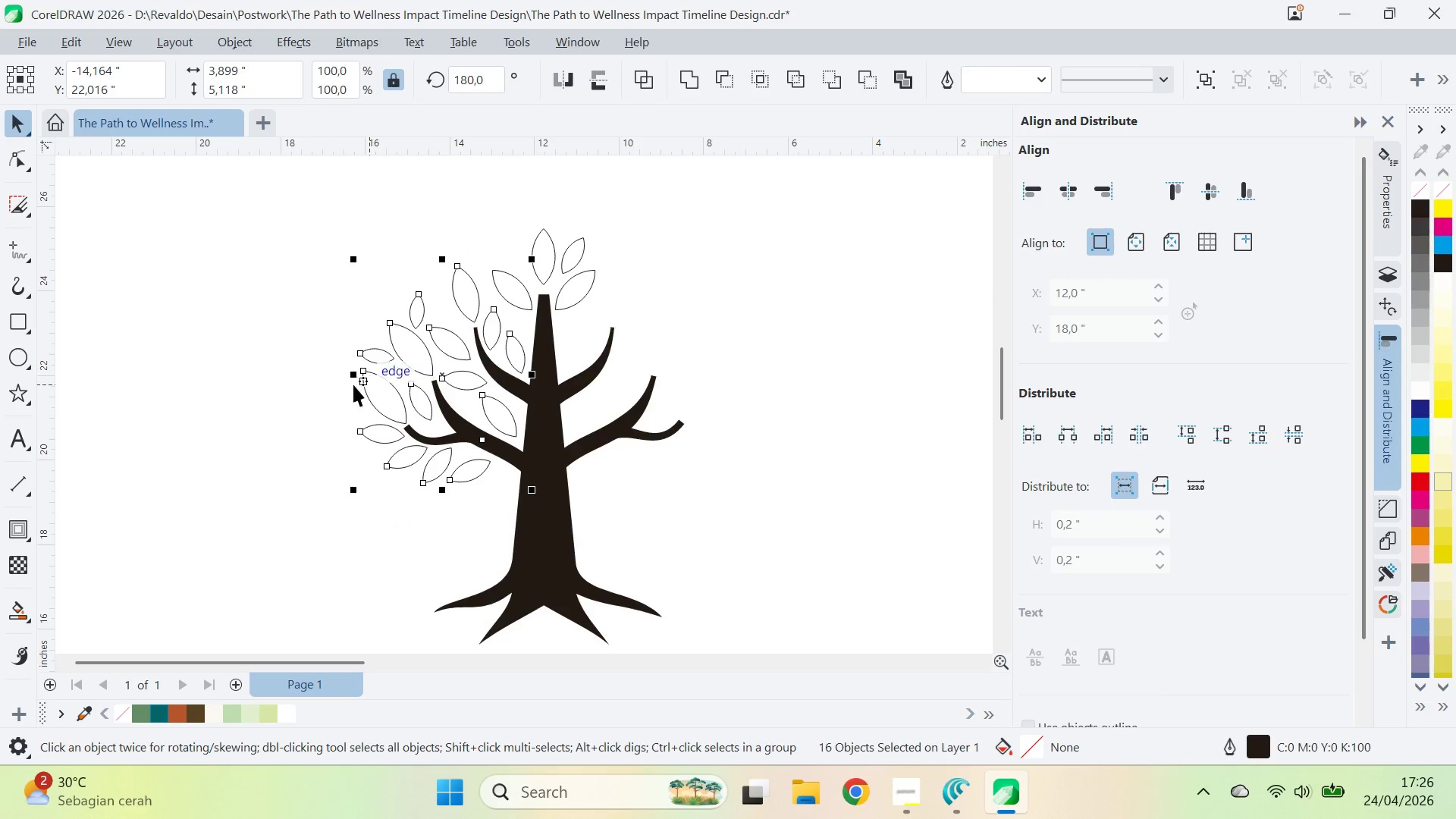 
hold_key(key=ControlLeft, duration=1.44)
left_click_drag(start_coordinate=[349, 372], to_coordinate=[544, 376])
 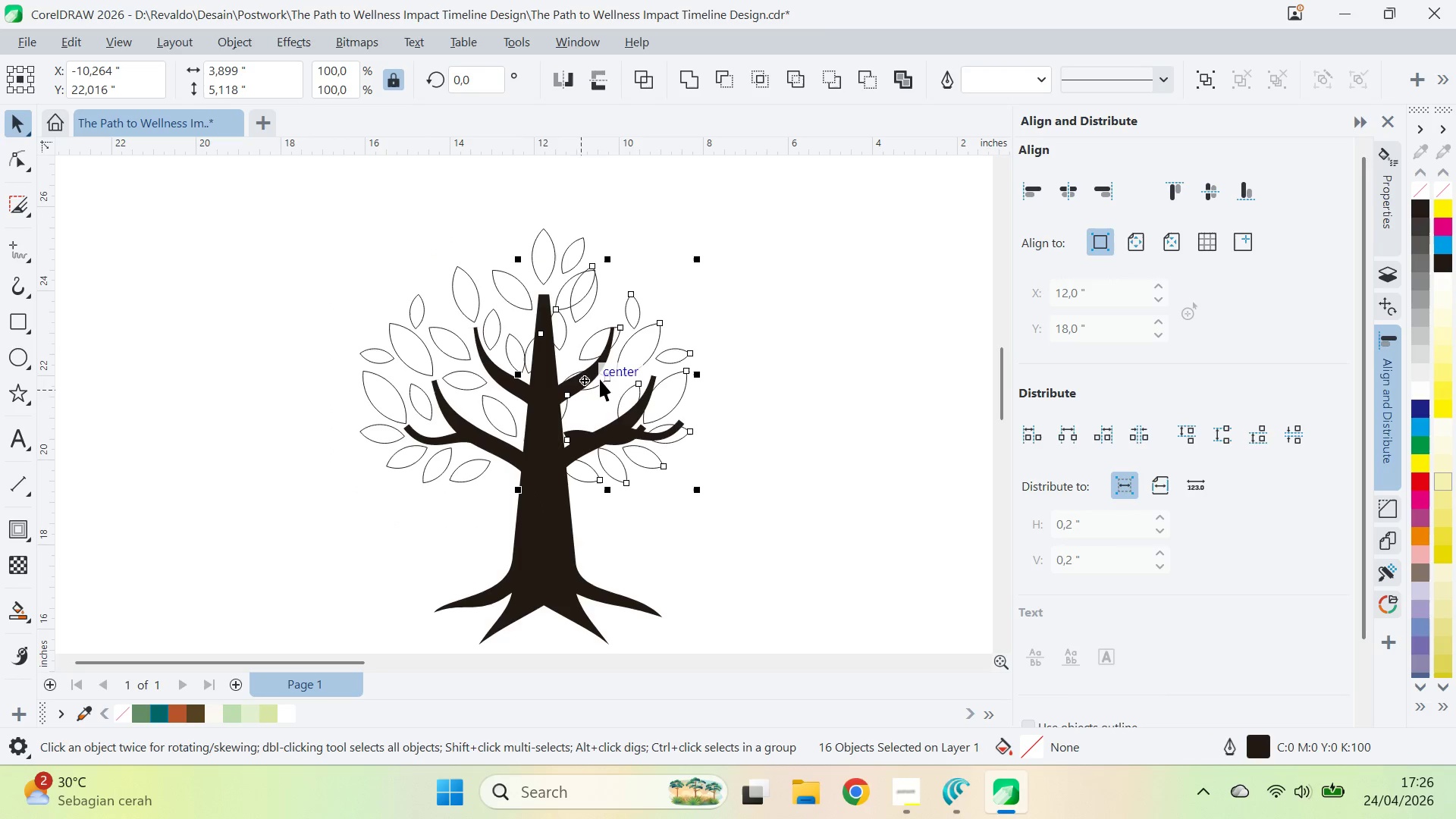 
right_click([544, 377])
 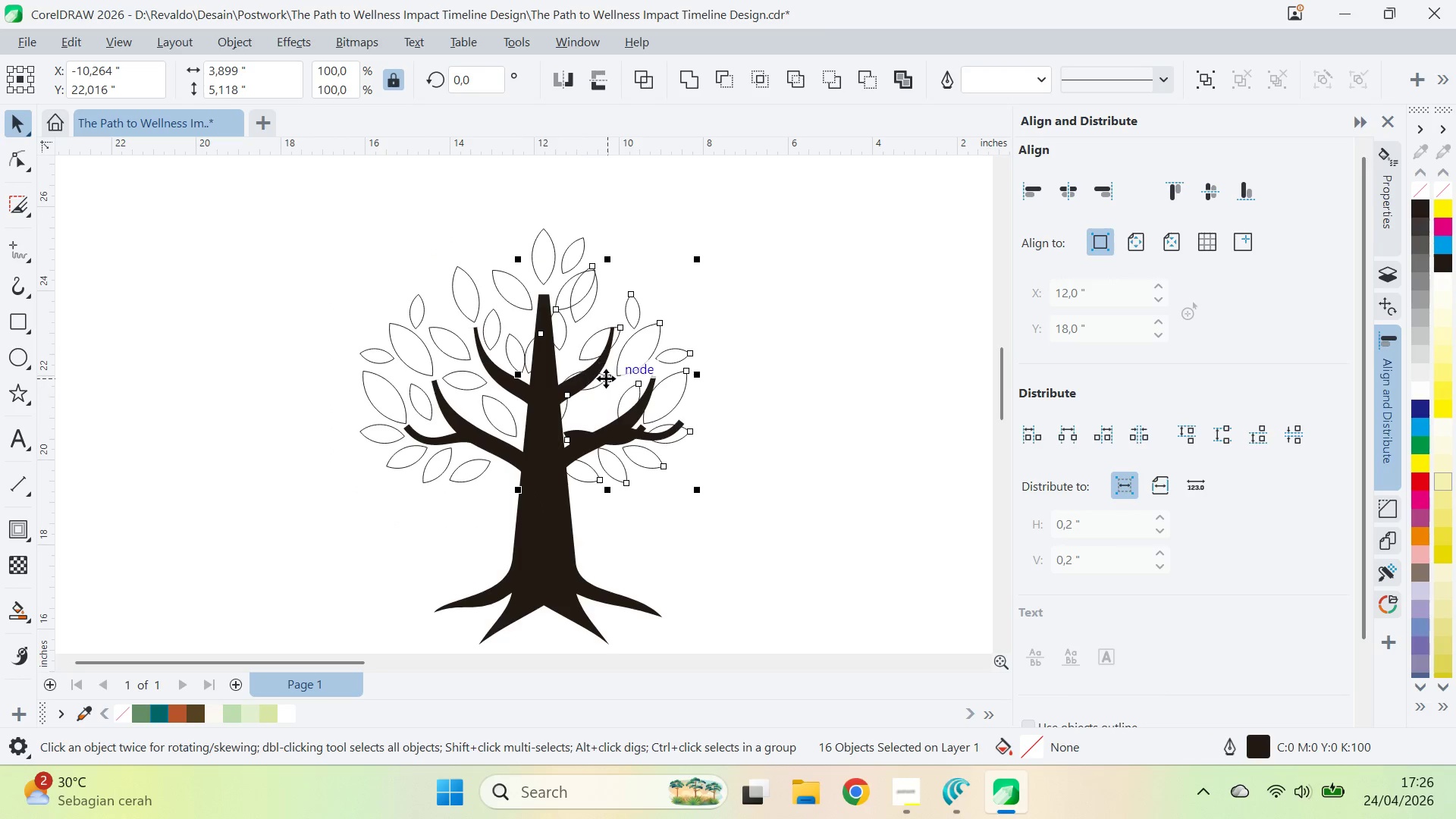 
left_click_drag(start_coordinate=[606, 378], to_coordinate=[787, 391])
 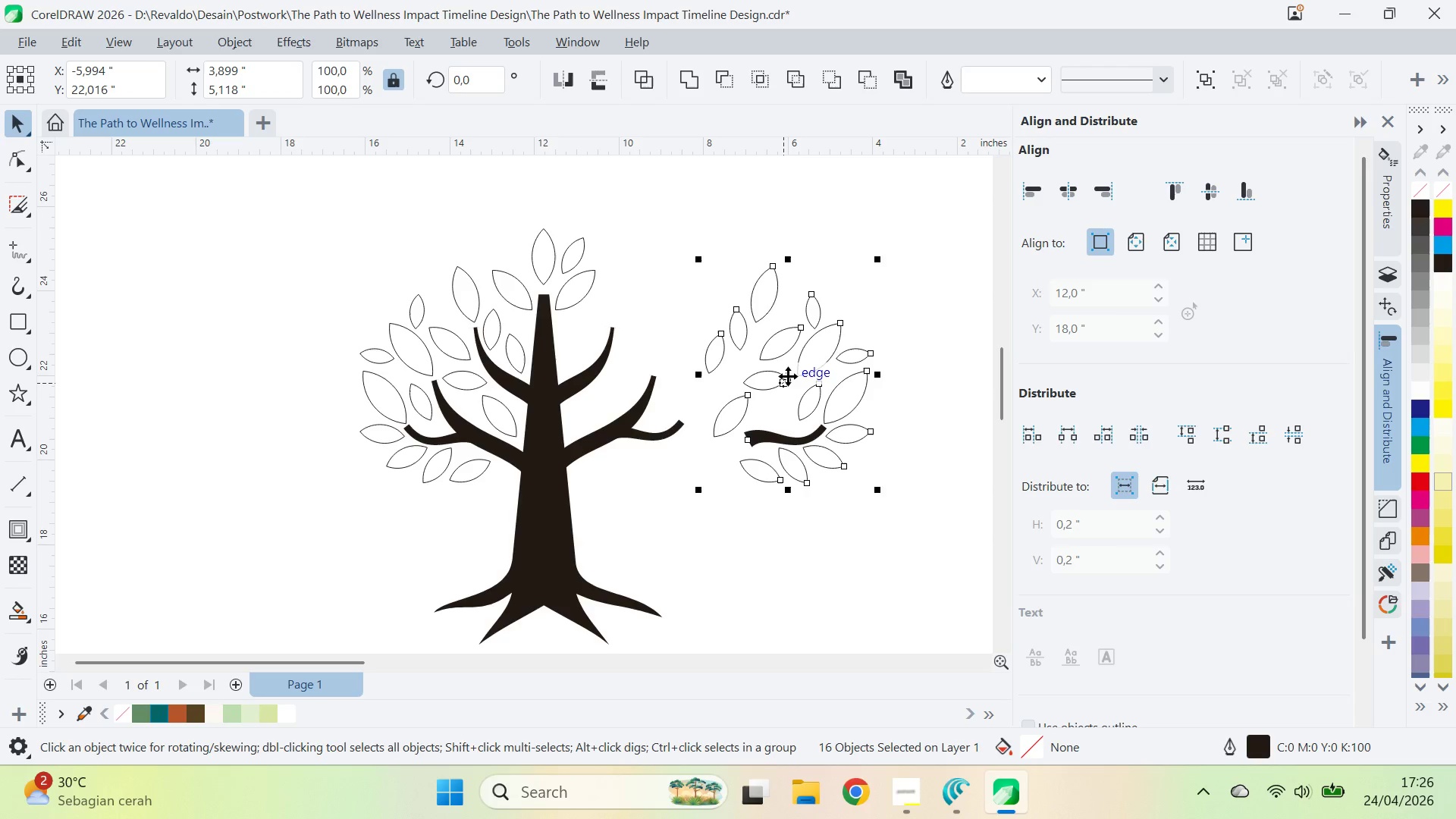 
hold_key(key=ShiftLeft, duration=1.69)
 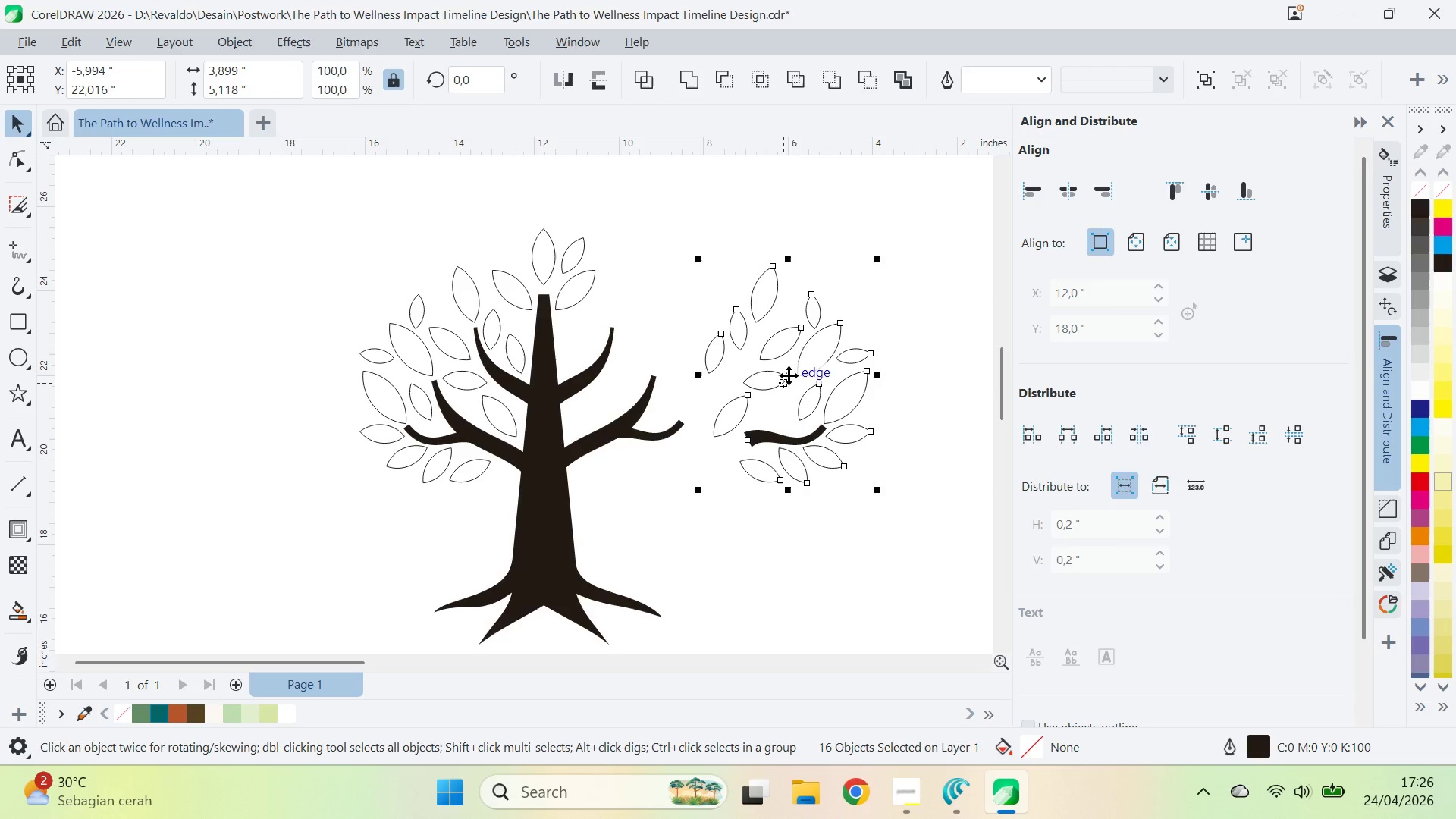 
key(Control+Z)
 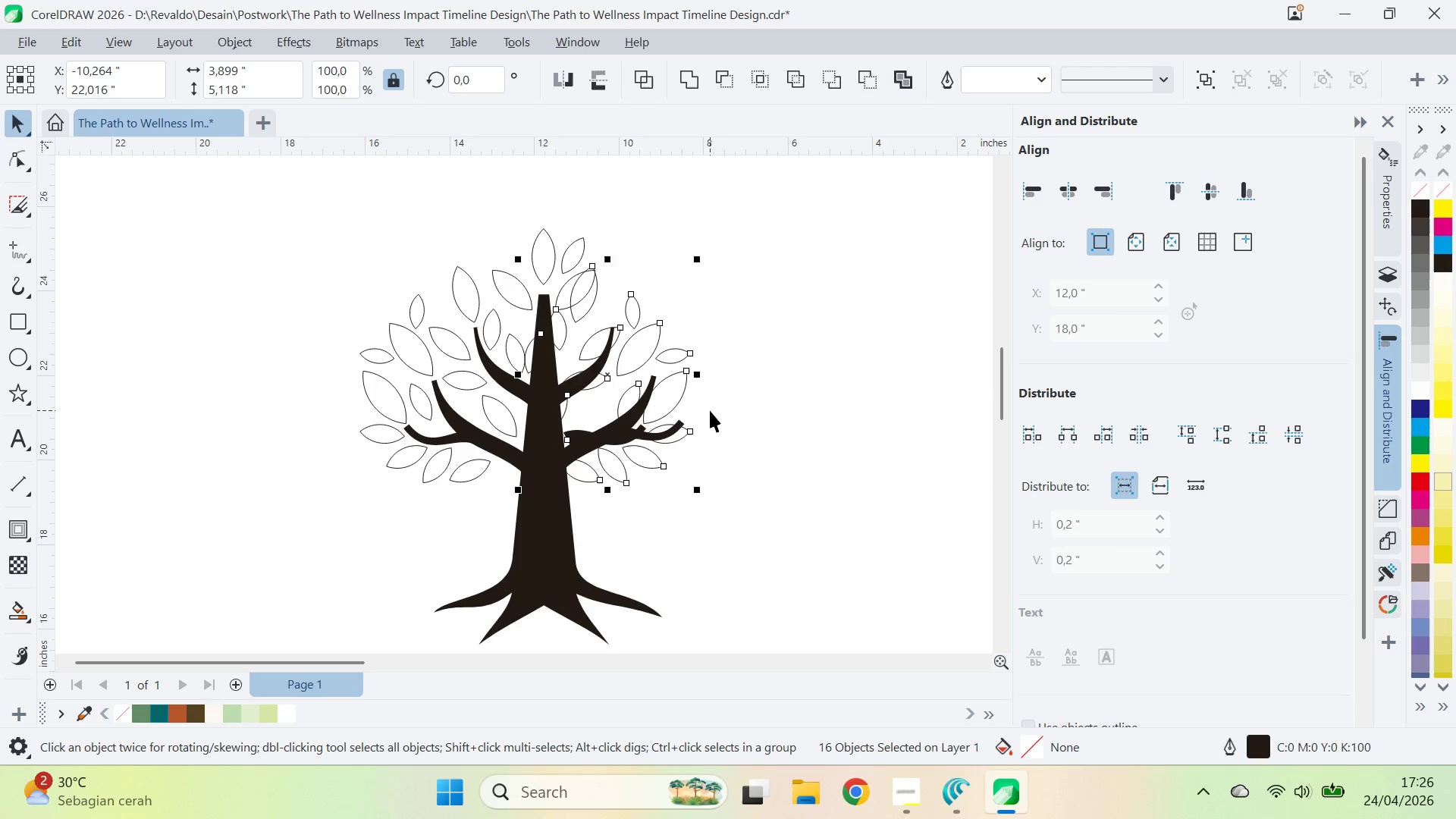 
key(Control+Z)
 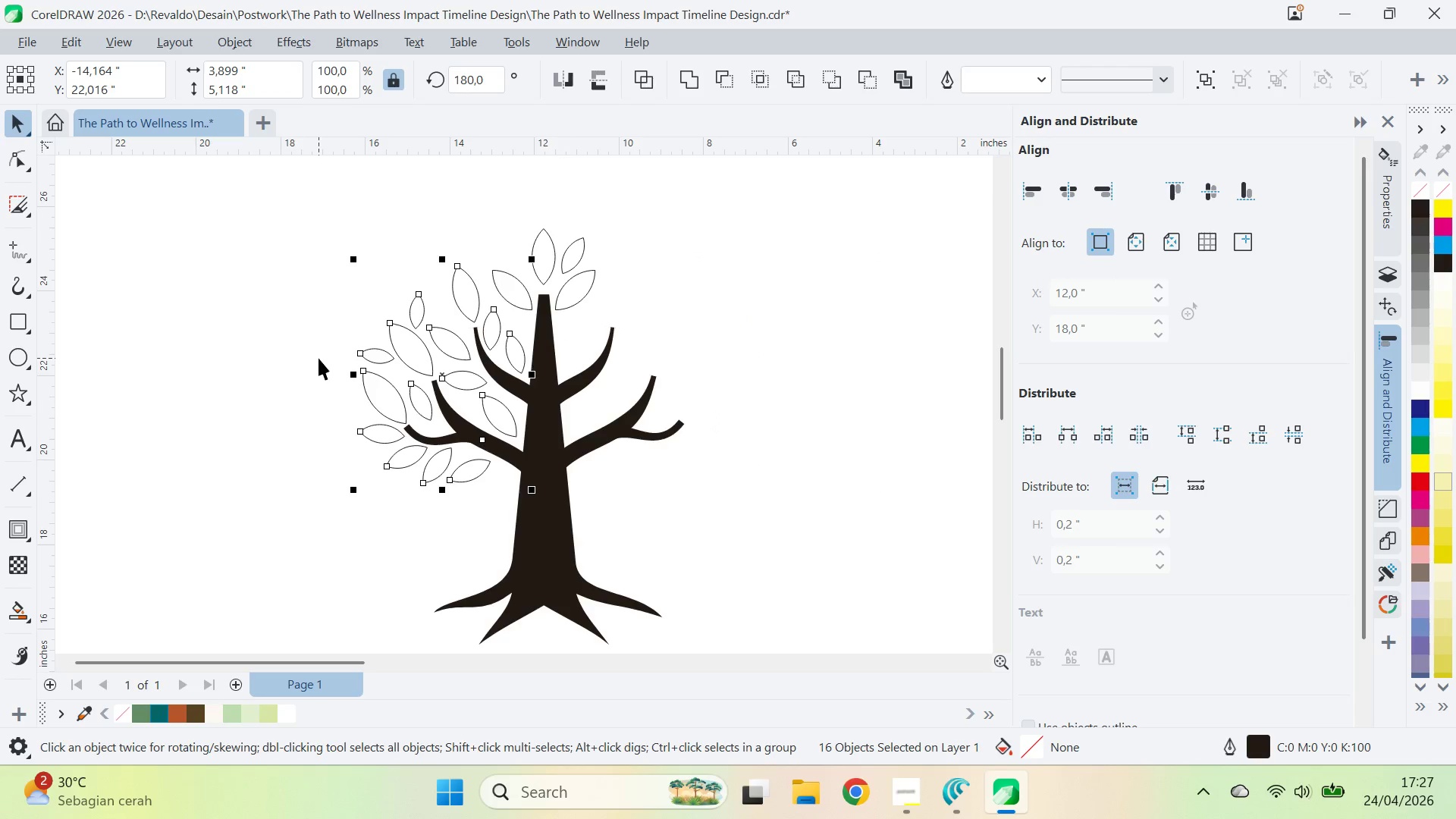 
hold_key(key=ControlLeft, duration=1.66)
left_click_drag(start_coordinate=[345, 371], to_coordinate=[628, 397])
 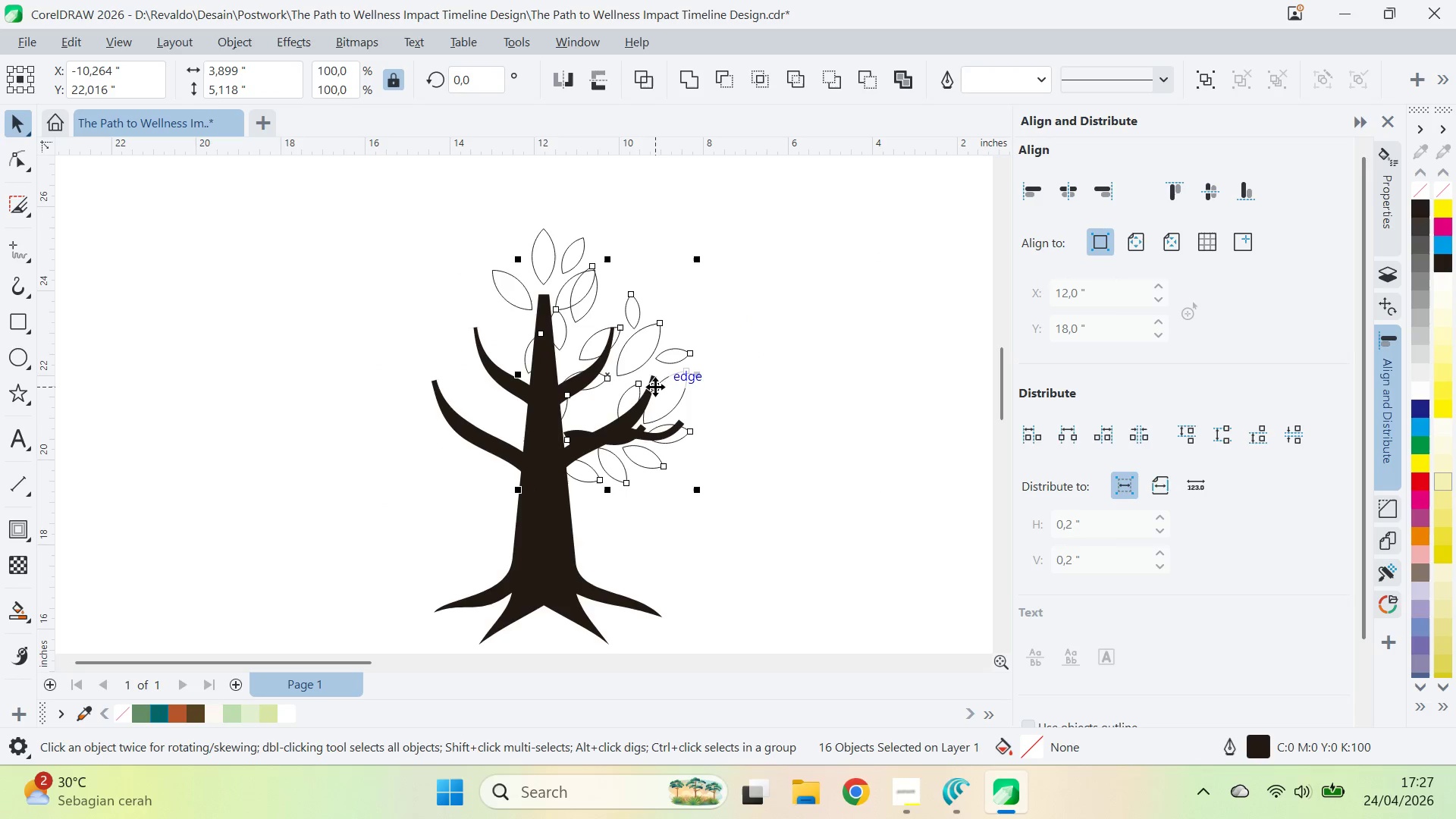 
key(Control+Z)
 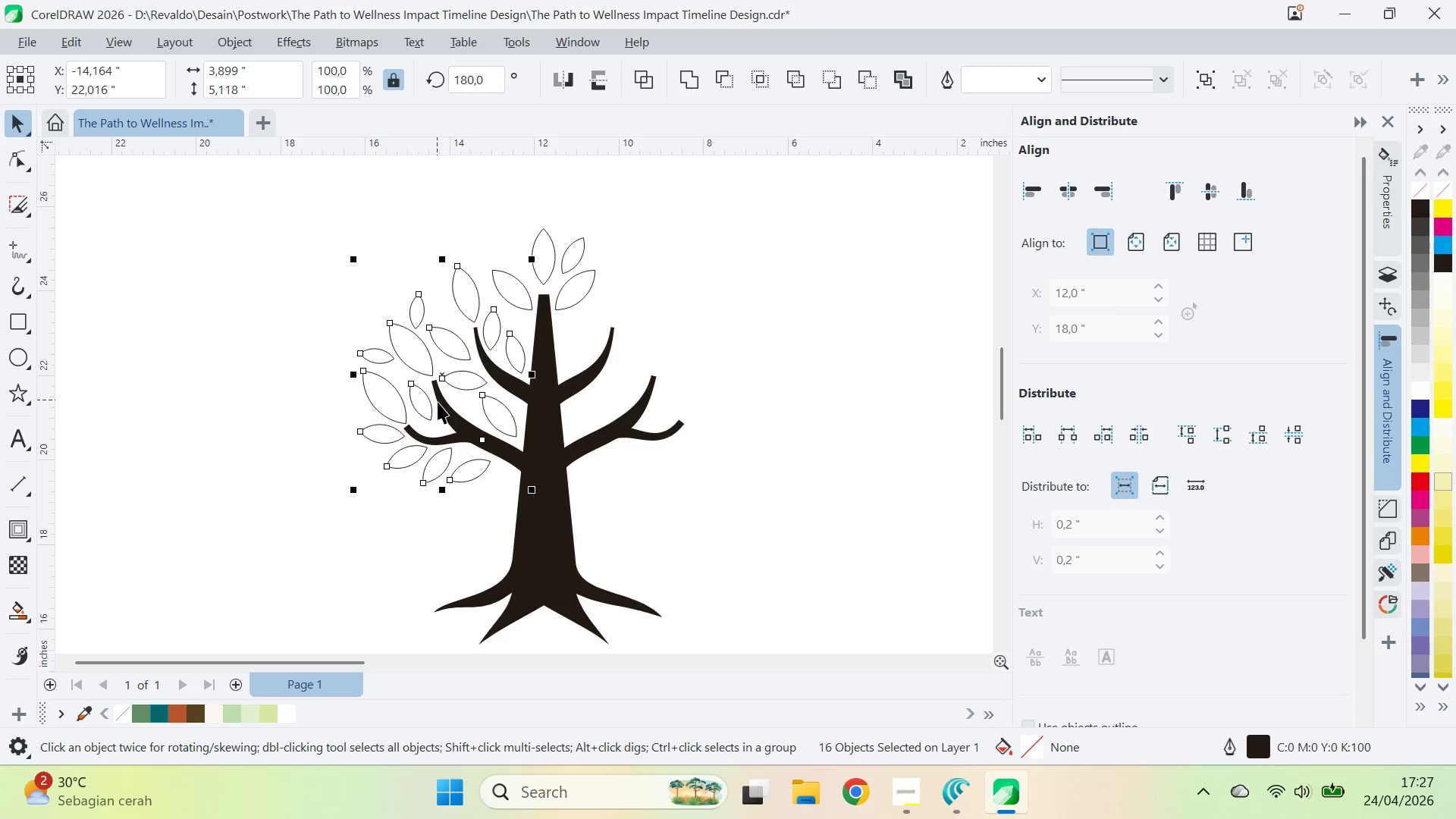 
hold_key(key=ShiftLeft, duration=0.72)
 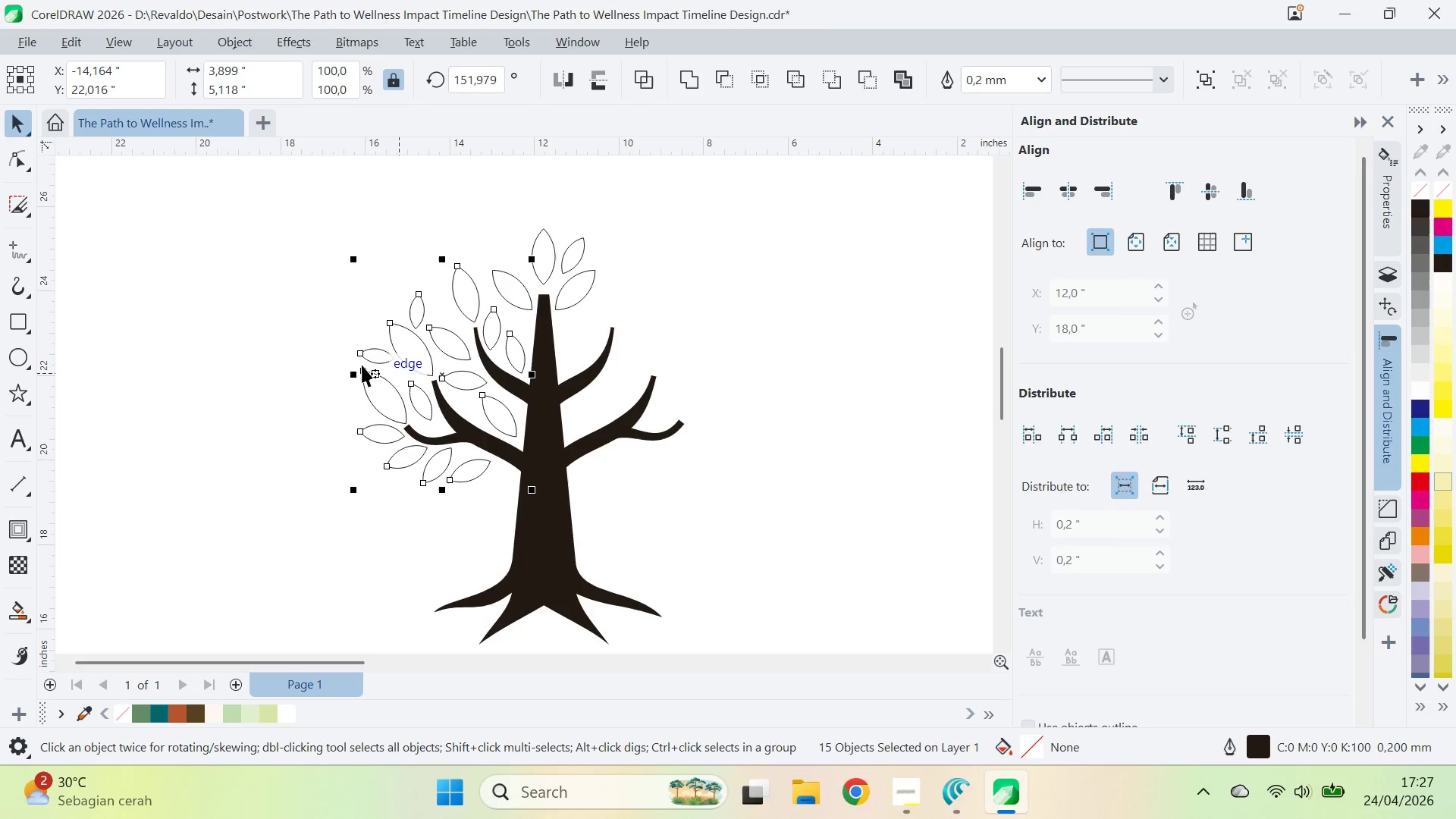 
hold_key(key=ControlLeft, duration=1.86)
left_click_drag(start_coordinate=[349, 375], to_coordinate=[599, 394])
 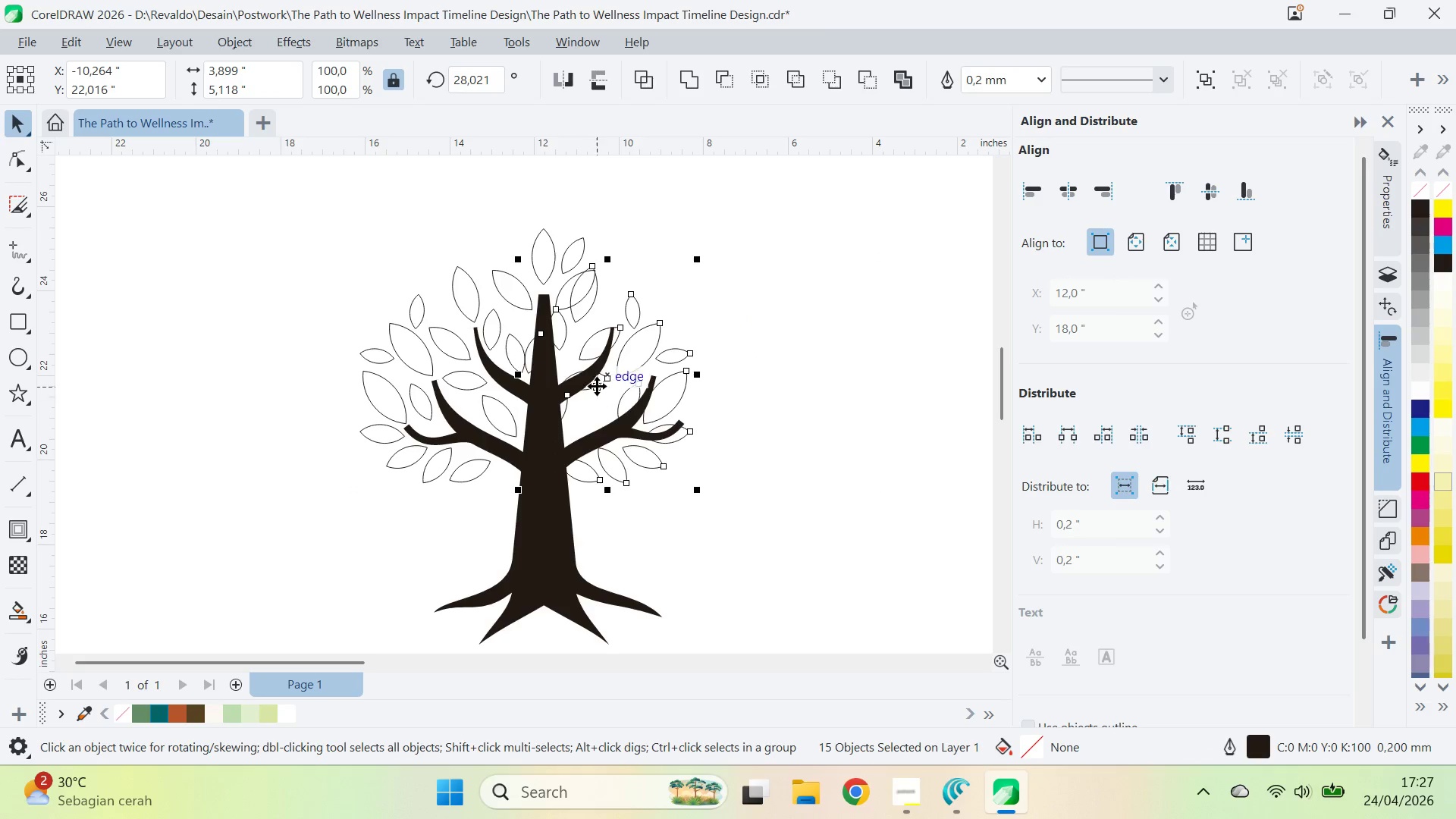 
right_click([599, 394])
 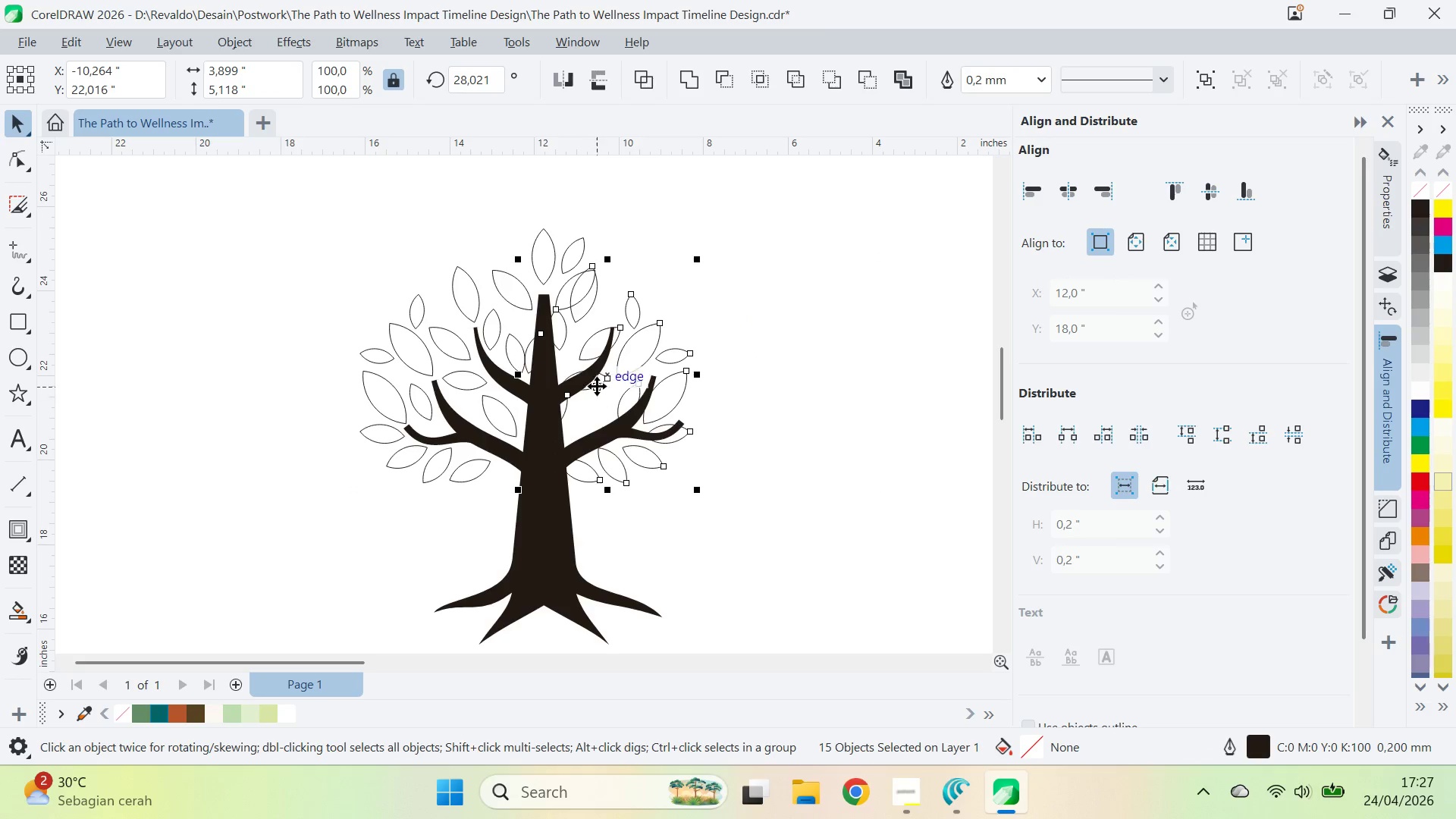 
left_click_drag(start_coordinate=[599, 382], to_coordinate=[830, 394])
 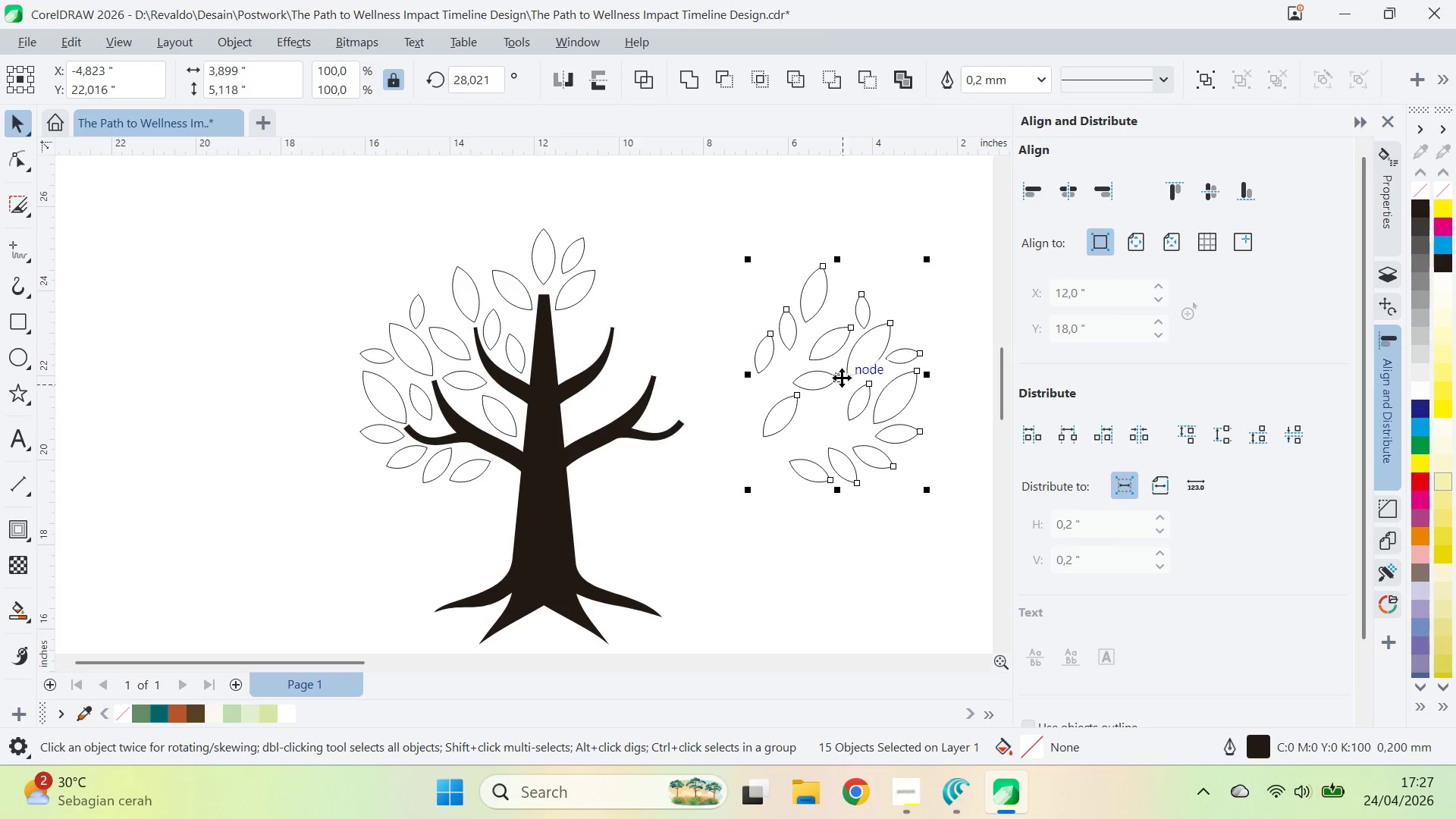 
hold_key(key=ShiftLeft, duration=3.72)
 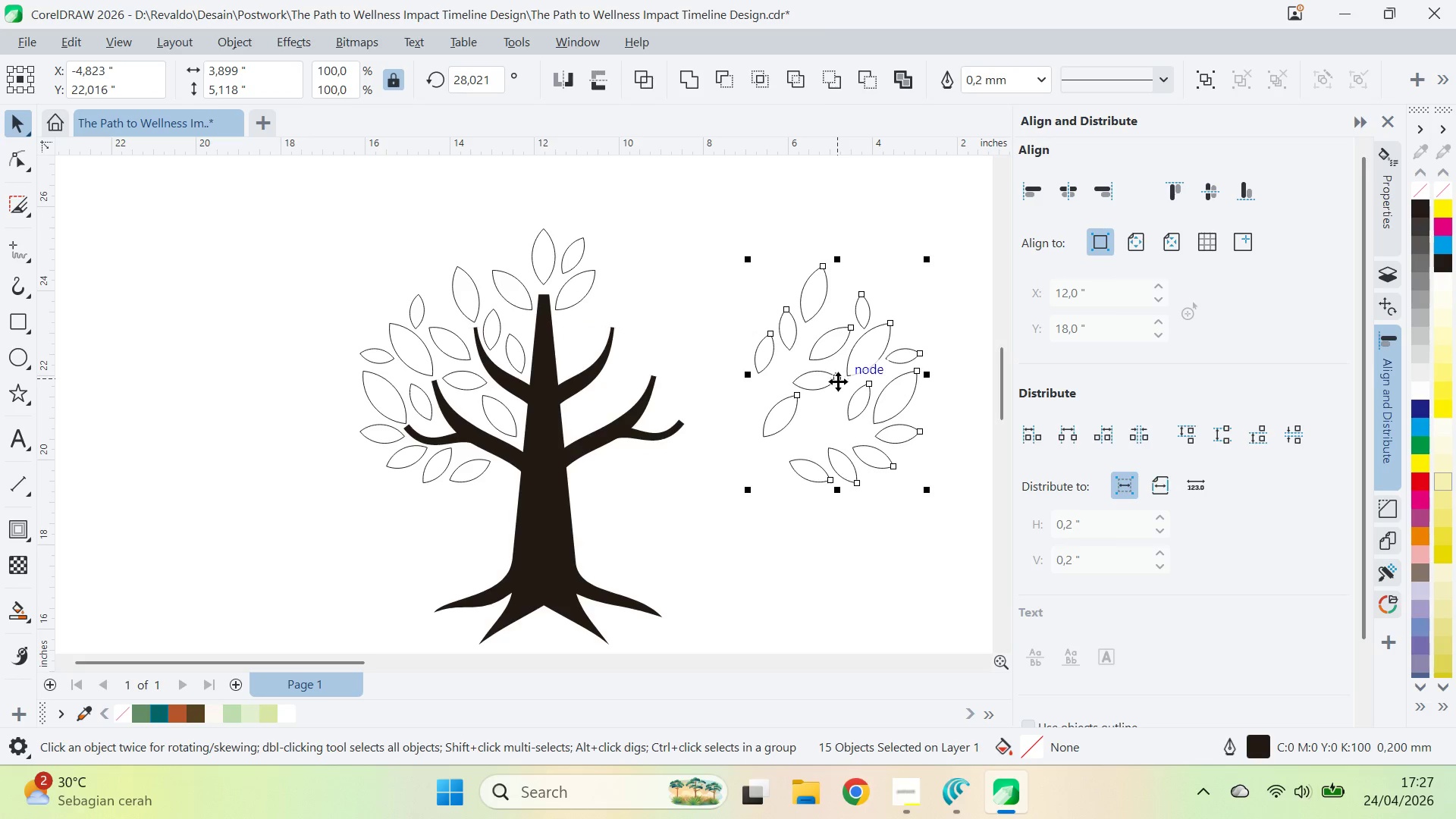 
left_click_drag(start_coordinate=[837, 381], to_coordinate=[642, 384])
 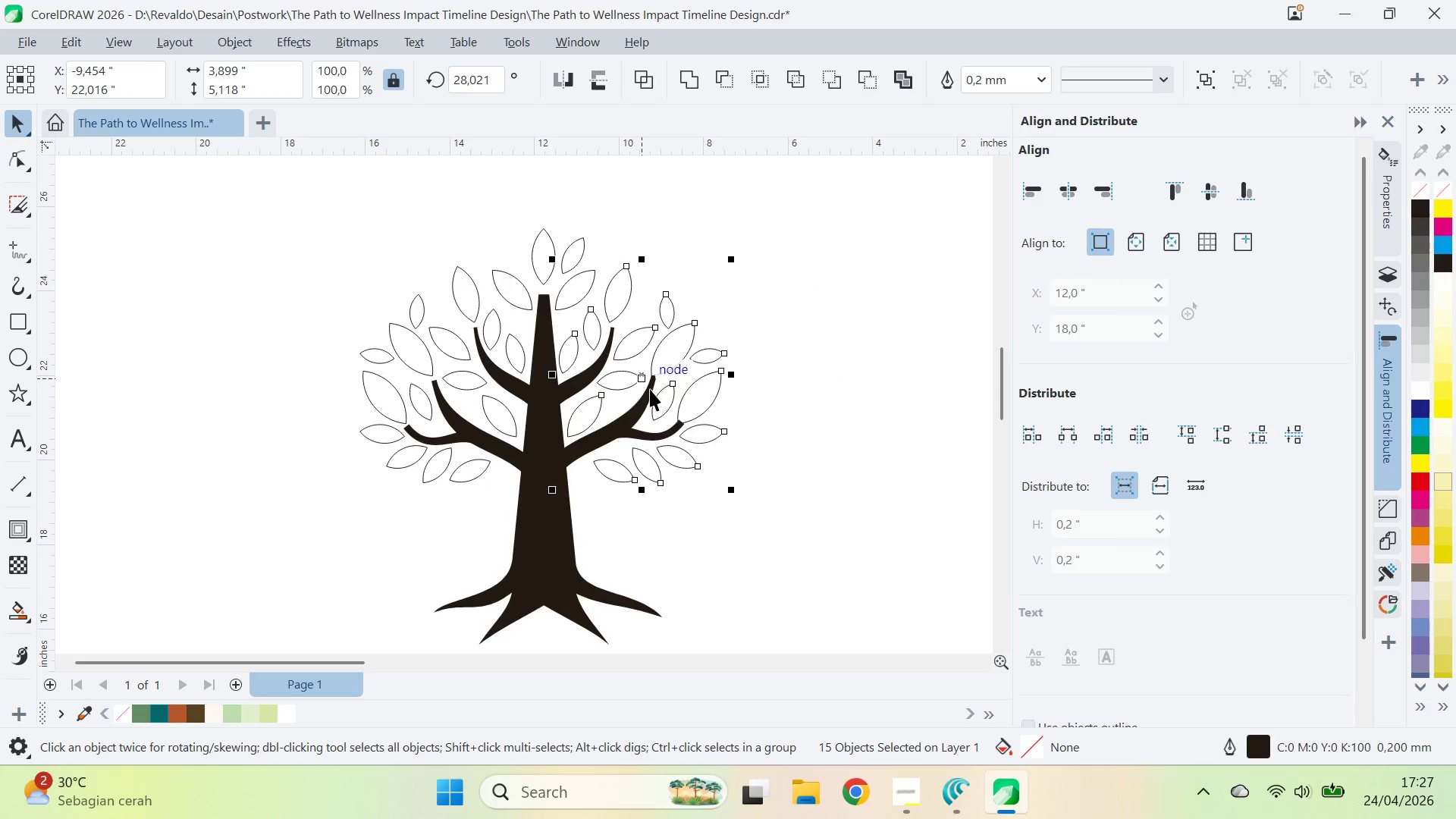 
hold_key(key=ShiftLeft, duration=11.19)
 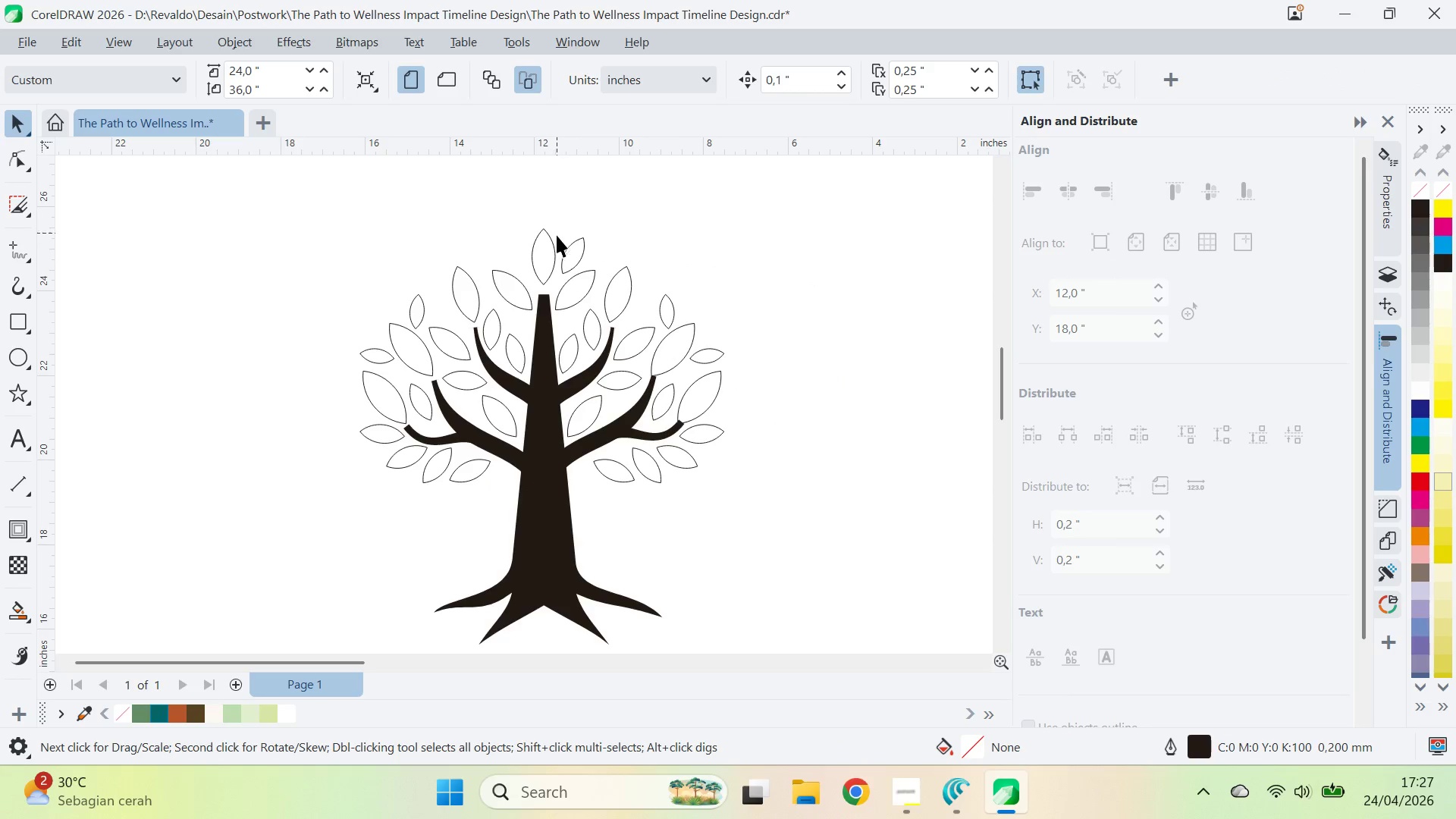 
left_click([536, 263])
 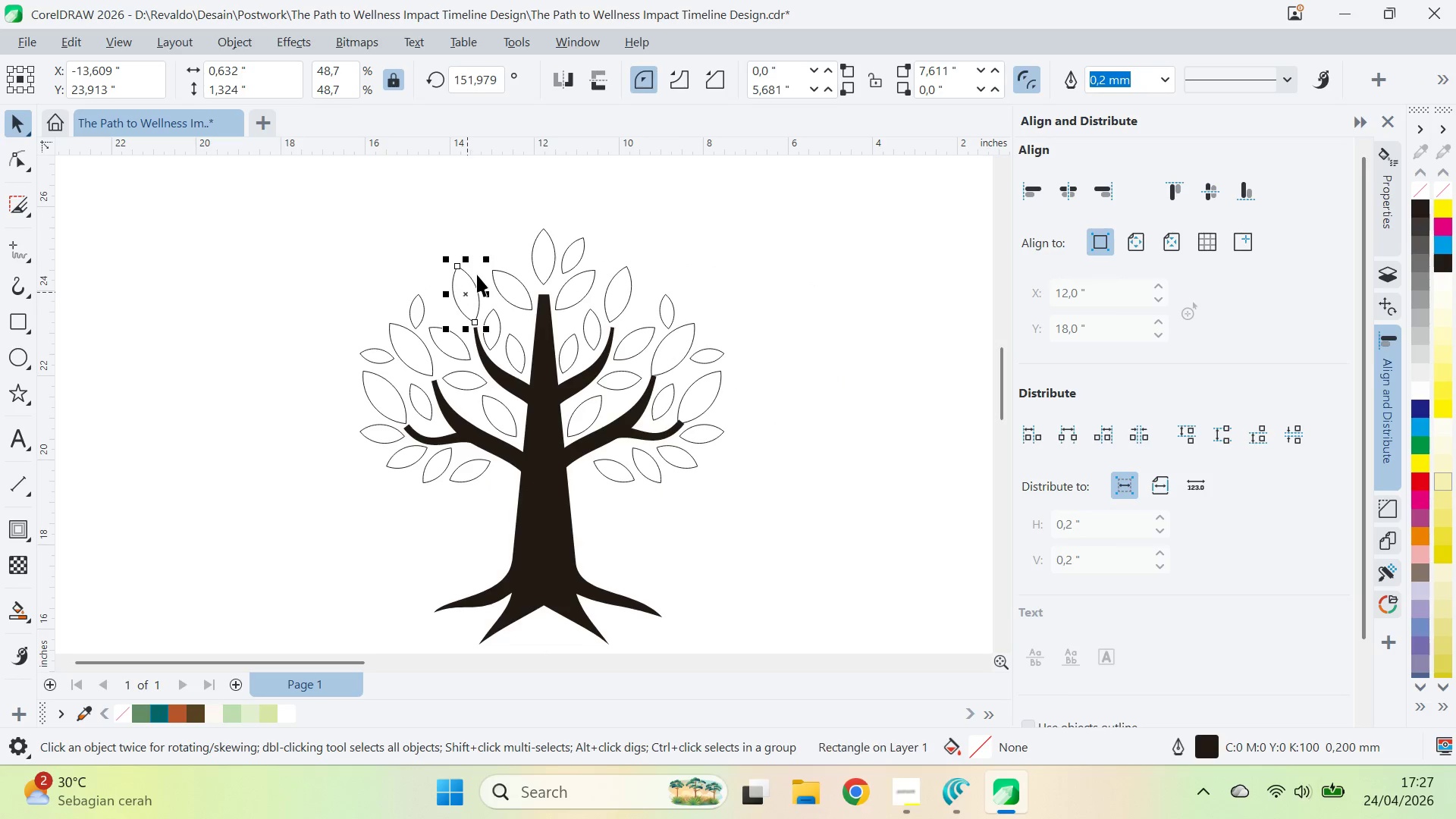 
left_click_drag(start_coordinate=[485, 257], to_coordinate=[492, 270])
 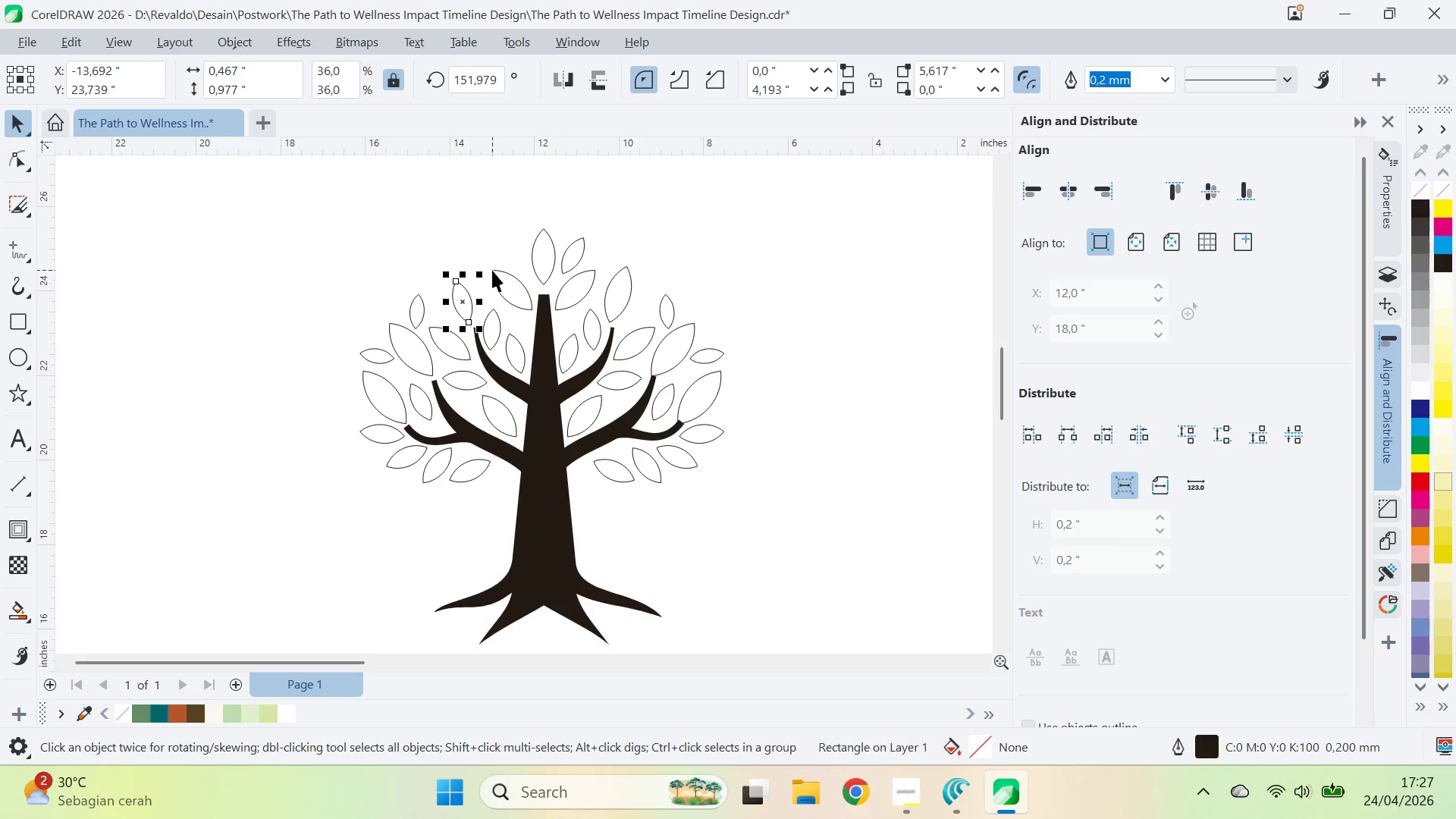 
key(Control+Z)
 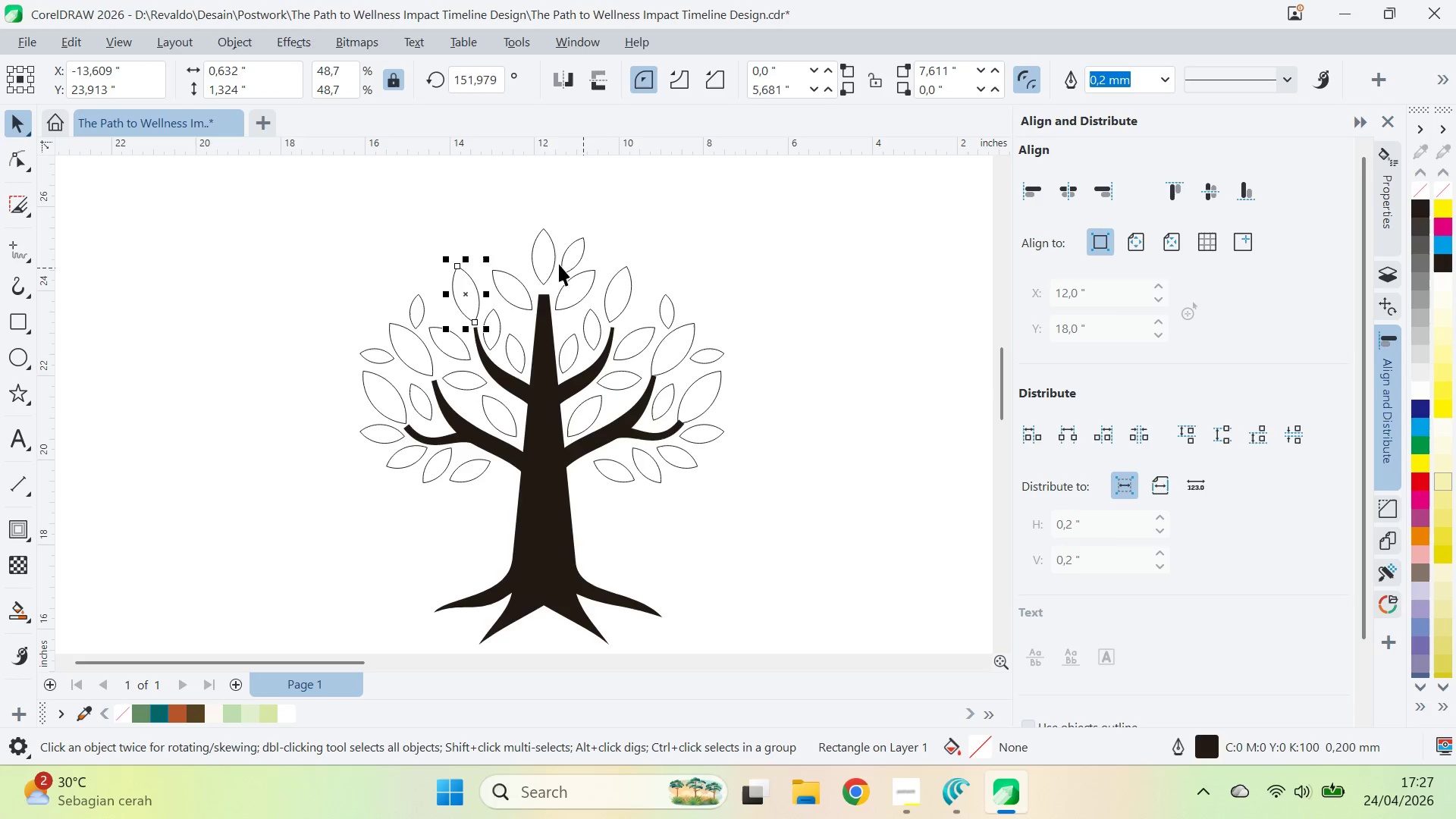 
left_click_drag(start_coordinate=[475, 213], to_coordinate=[608, 323])
 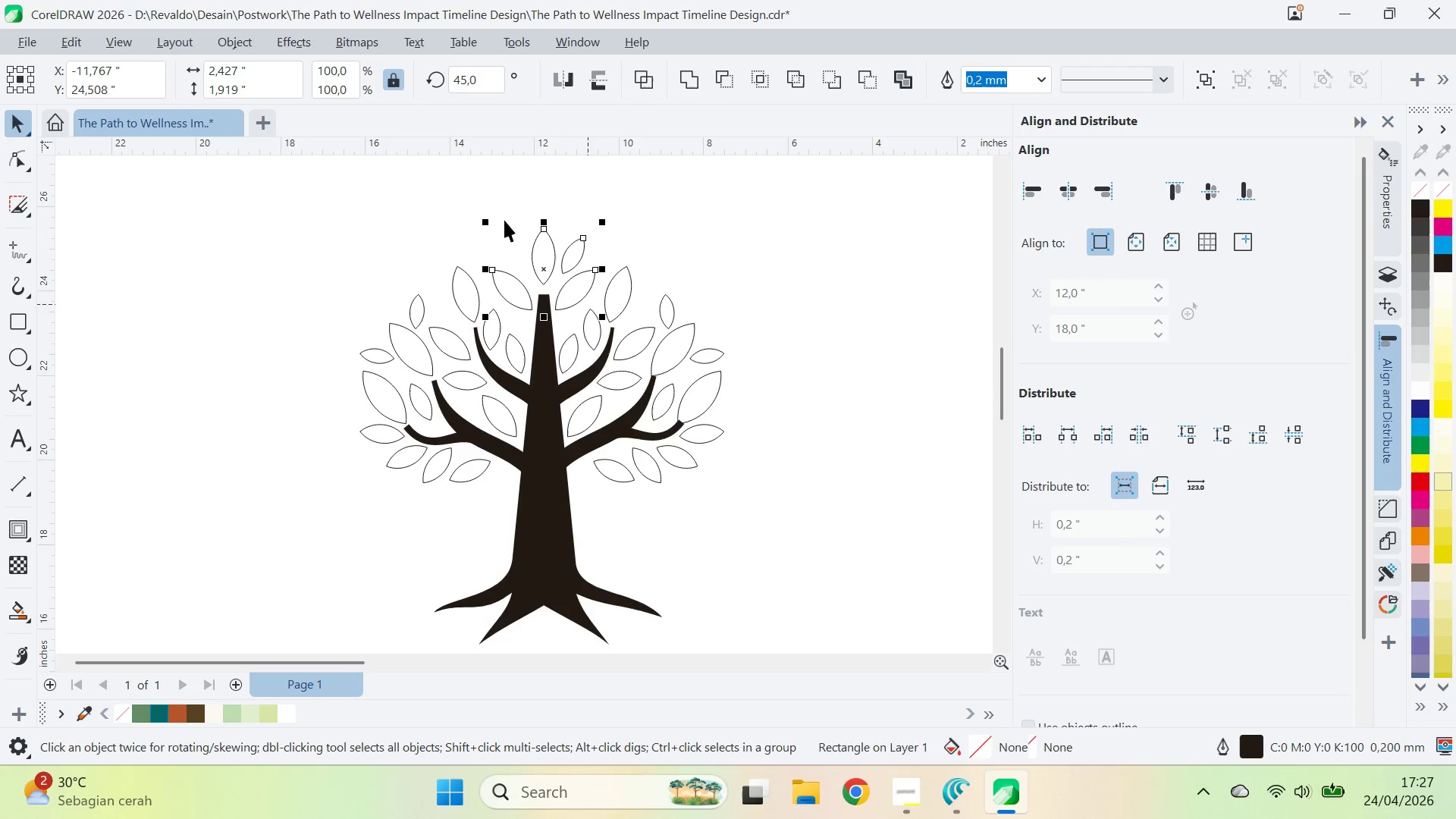 
hold_key(key=ShiftLeft, duration=1.0)
left_click_drag(start_coordinate=[483, 216], to_coordinate=[466, 202])
 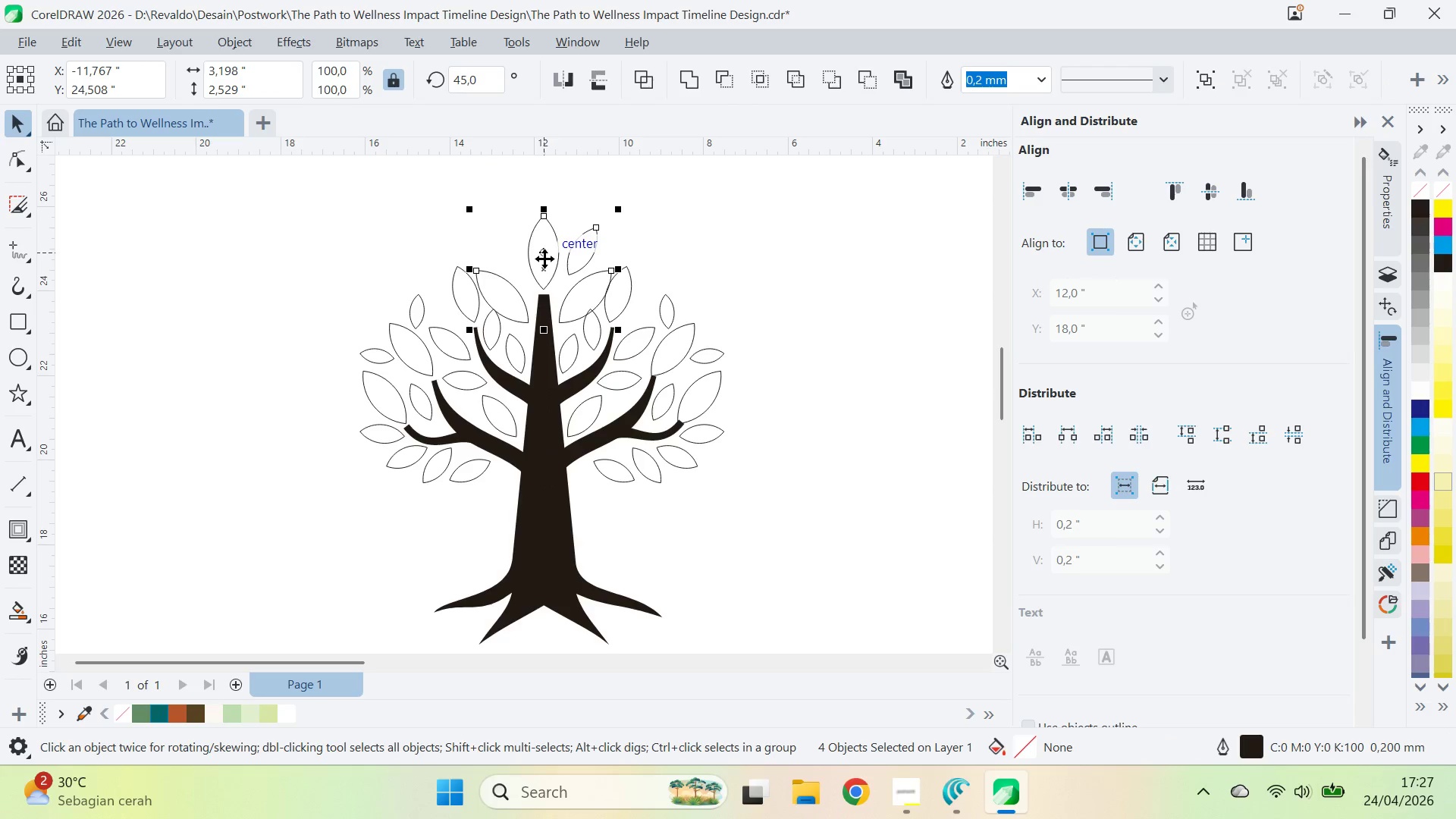 
left_click_drag(start_coordinate=[544, 259], to_coordinate=[545, 224])
 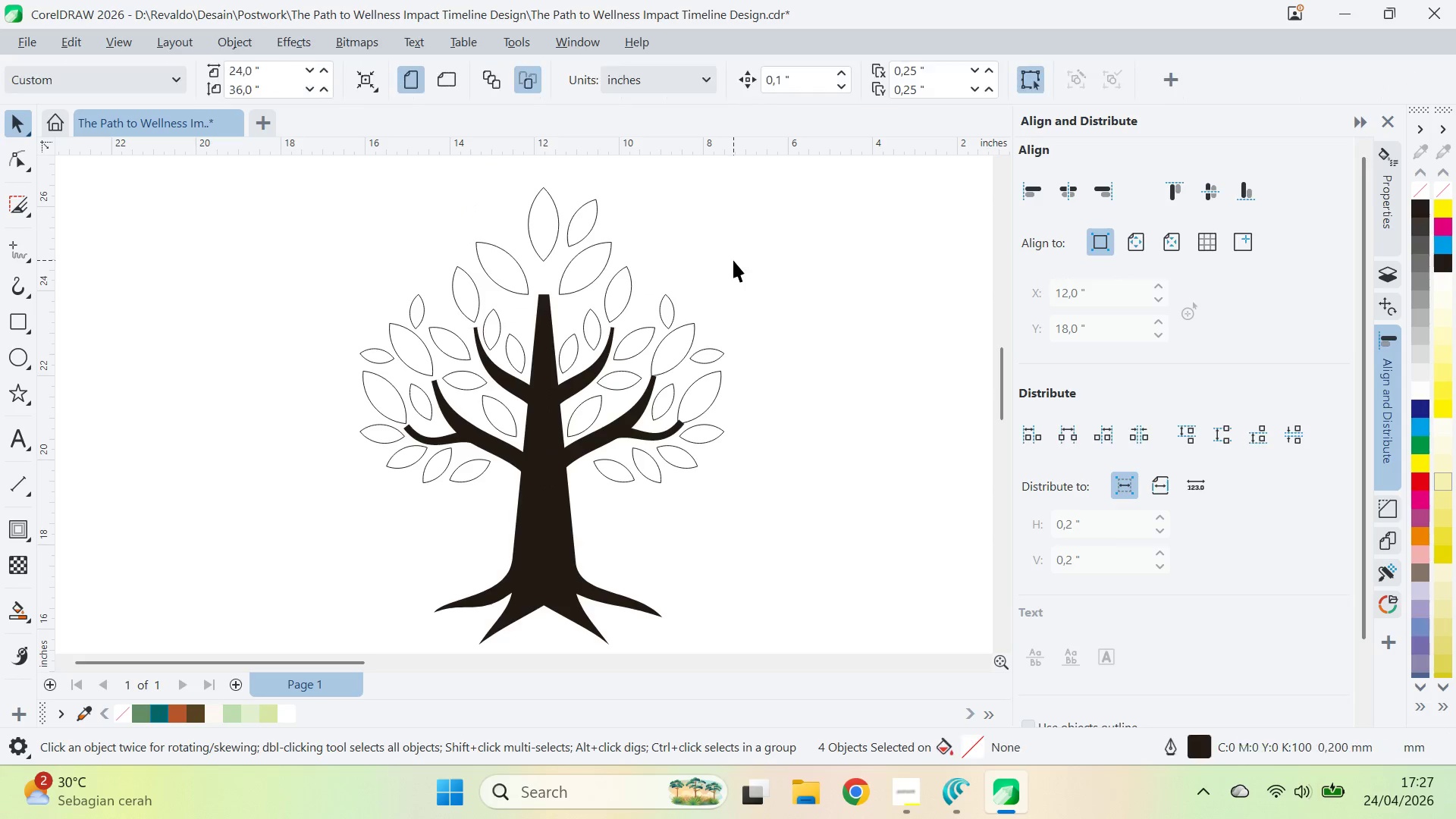 
hold_key(key=ShiftLeft, duration=1.03)
 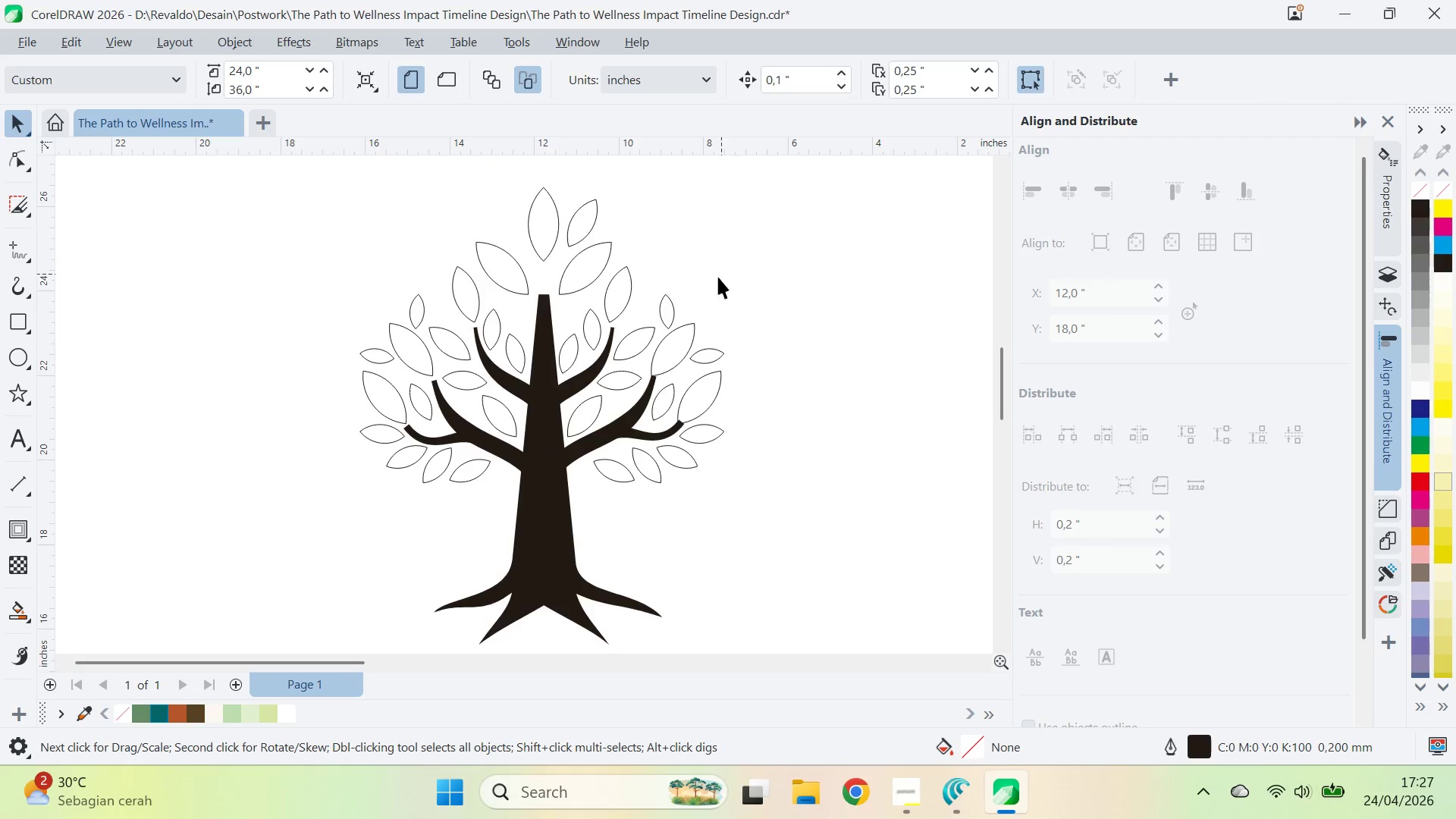 
type(ZQV)
 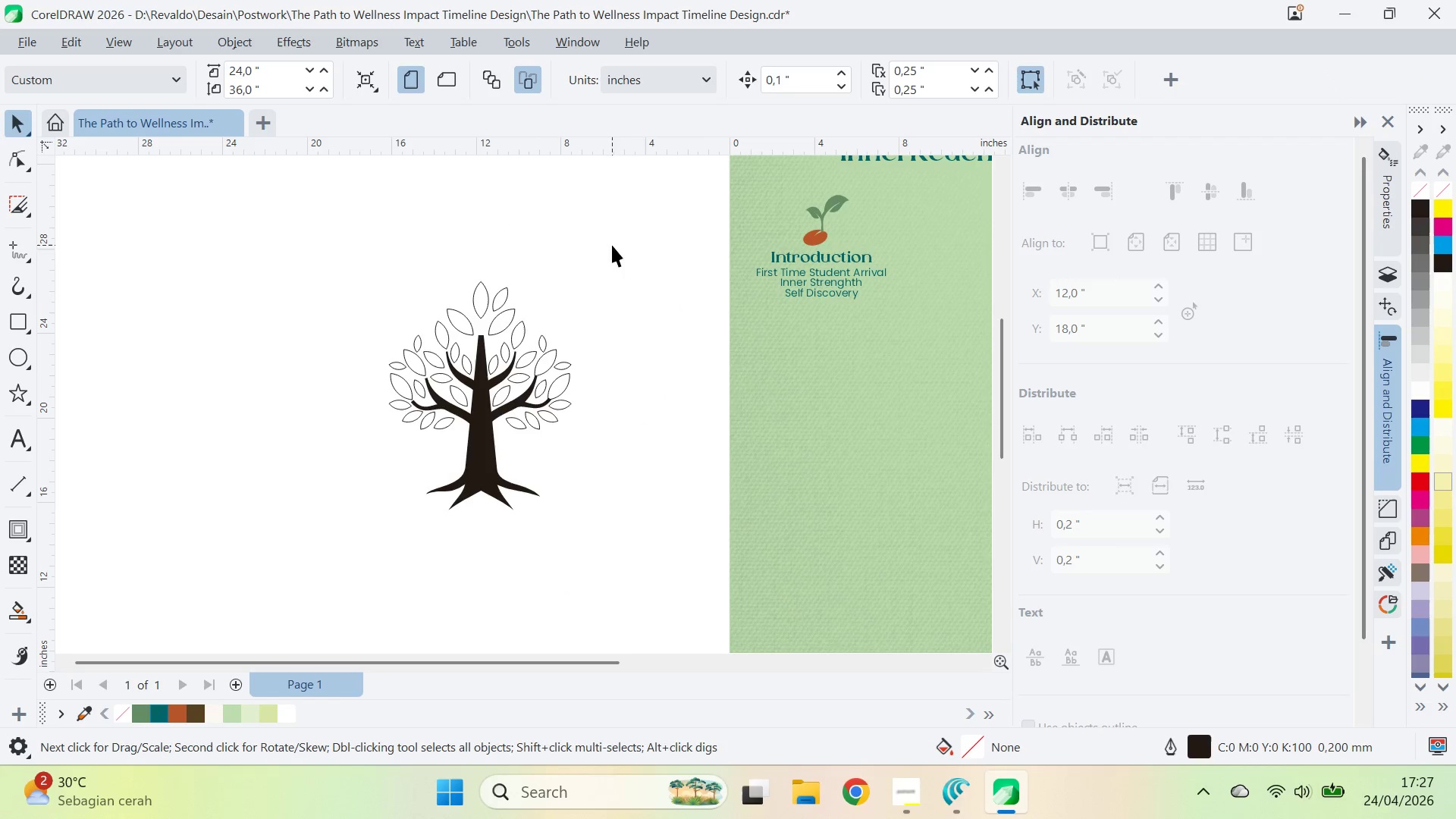 
left_click_drag(start_coordinate=[709, 312], to_coordinate=[656, 298])
 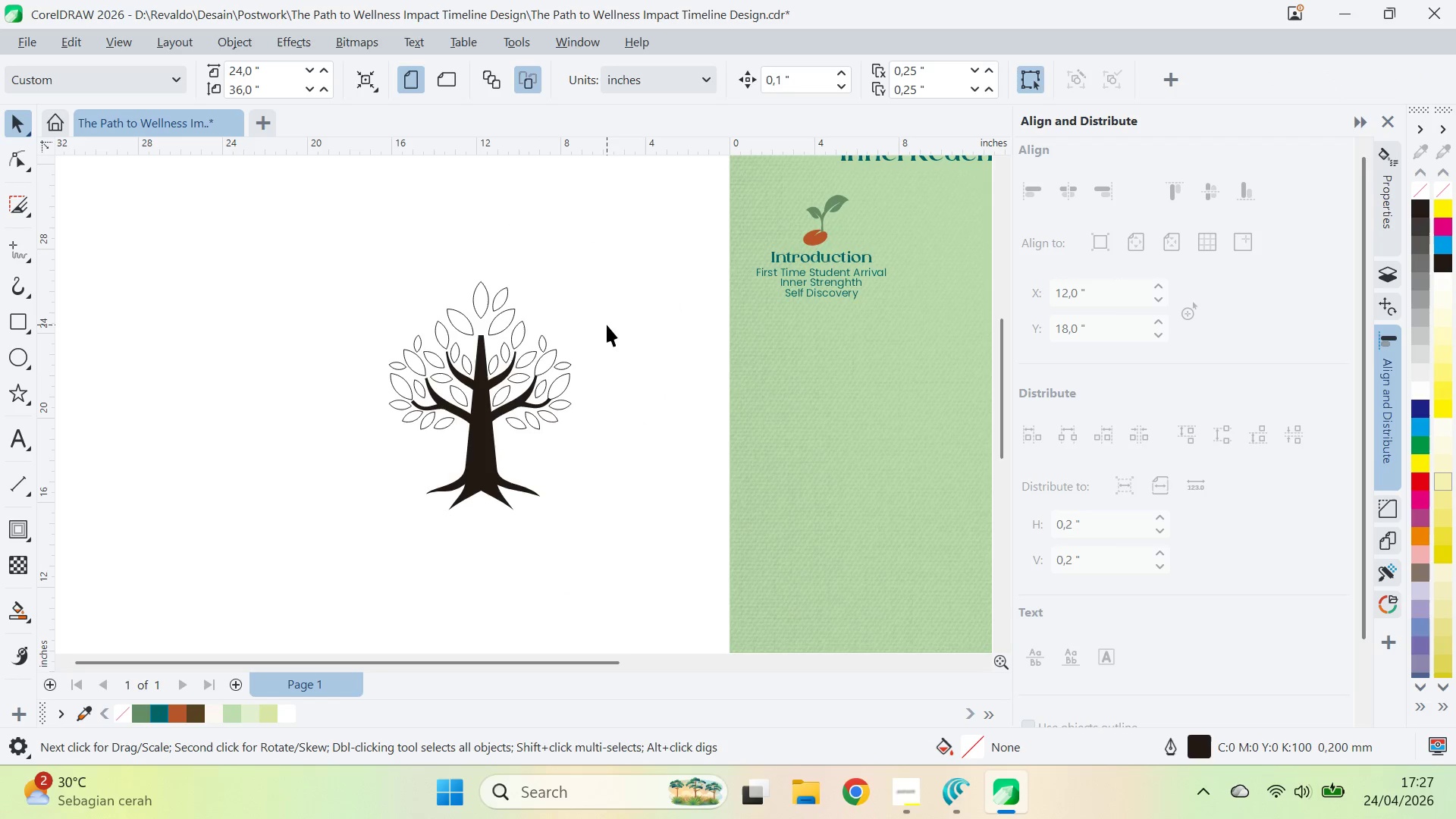 
double_click([607, 325])
 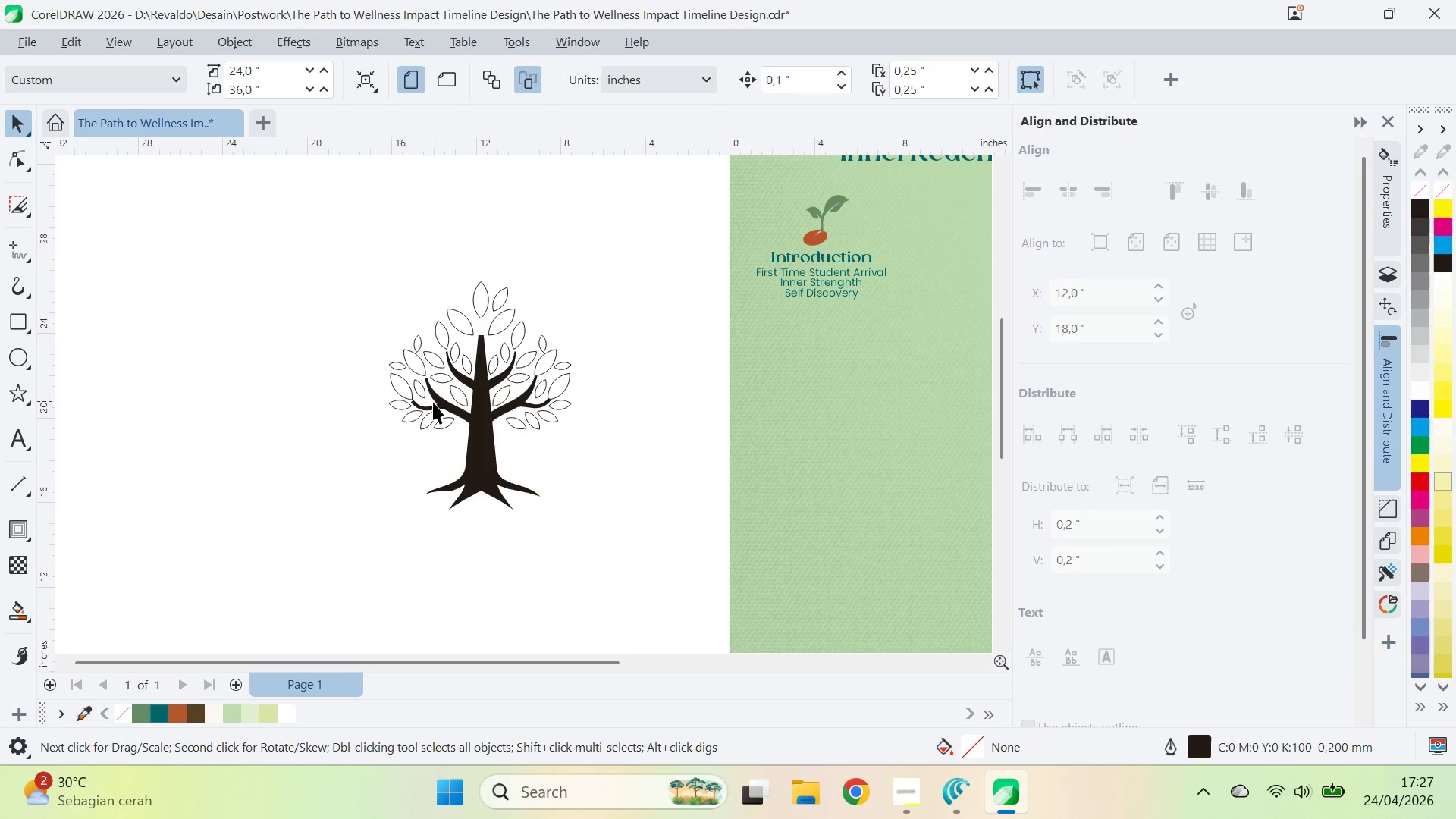 
left_click([428, 410])
 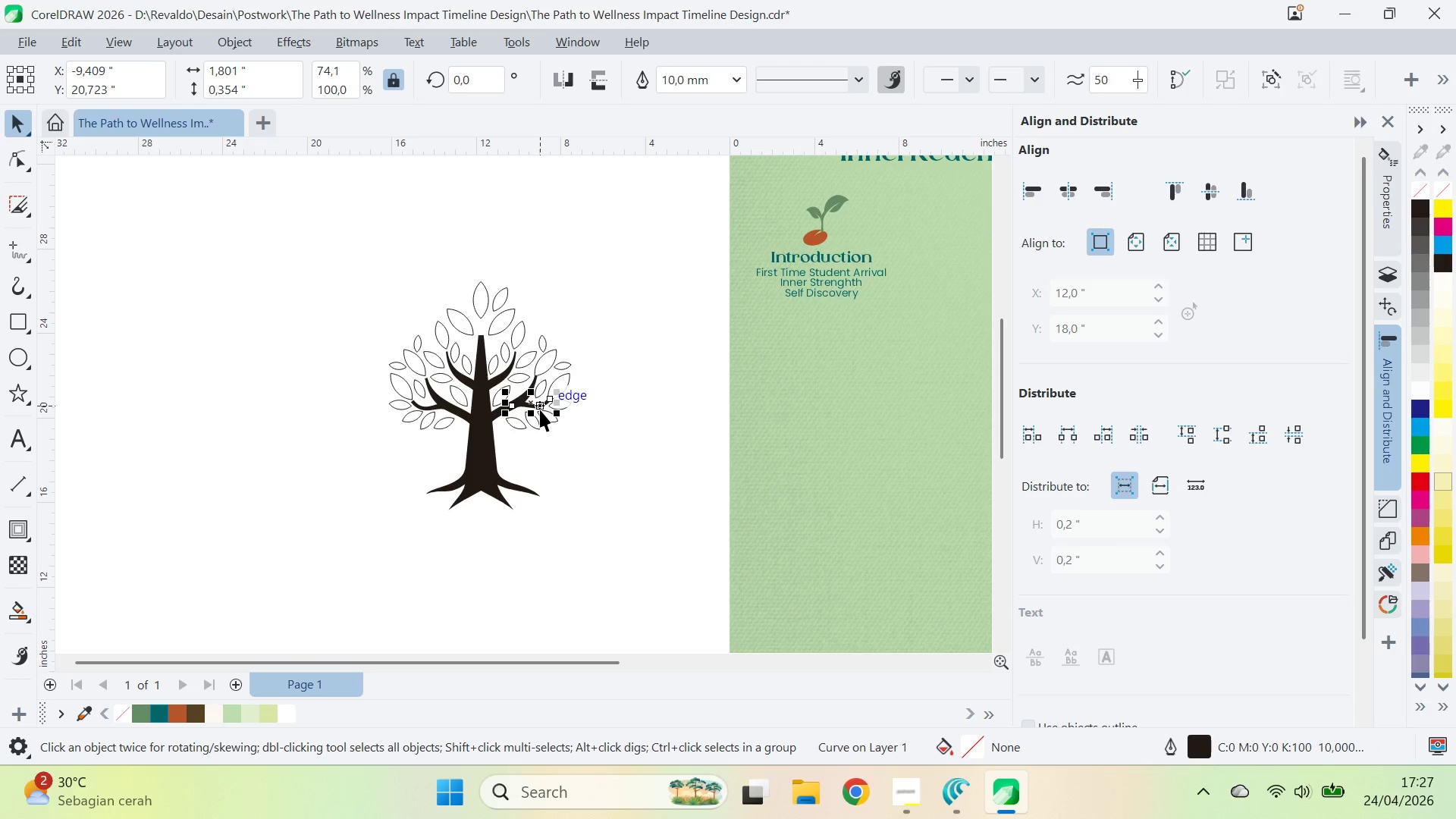 
hold_key(key=ShiftLeft, duration=1.34)
 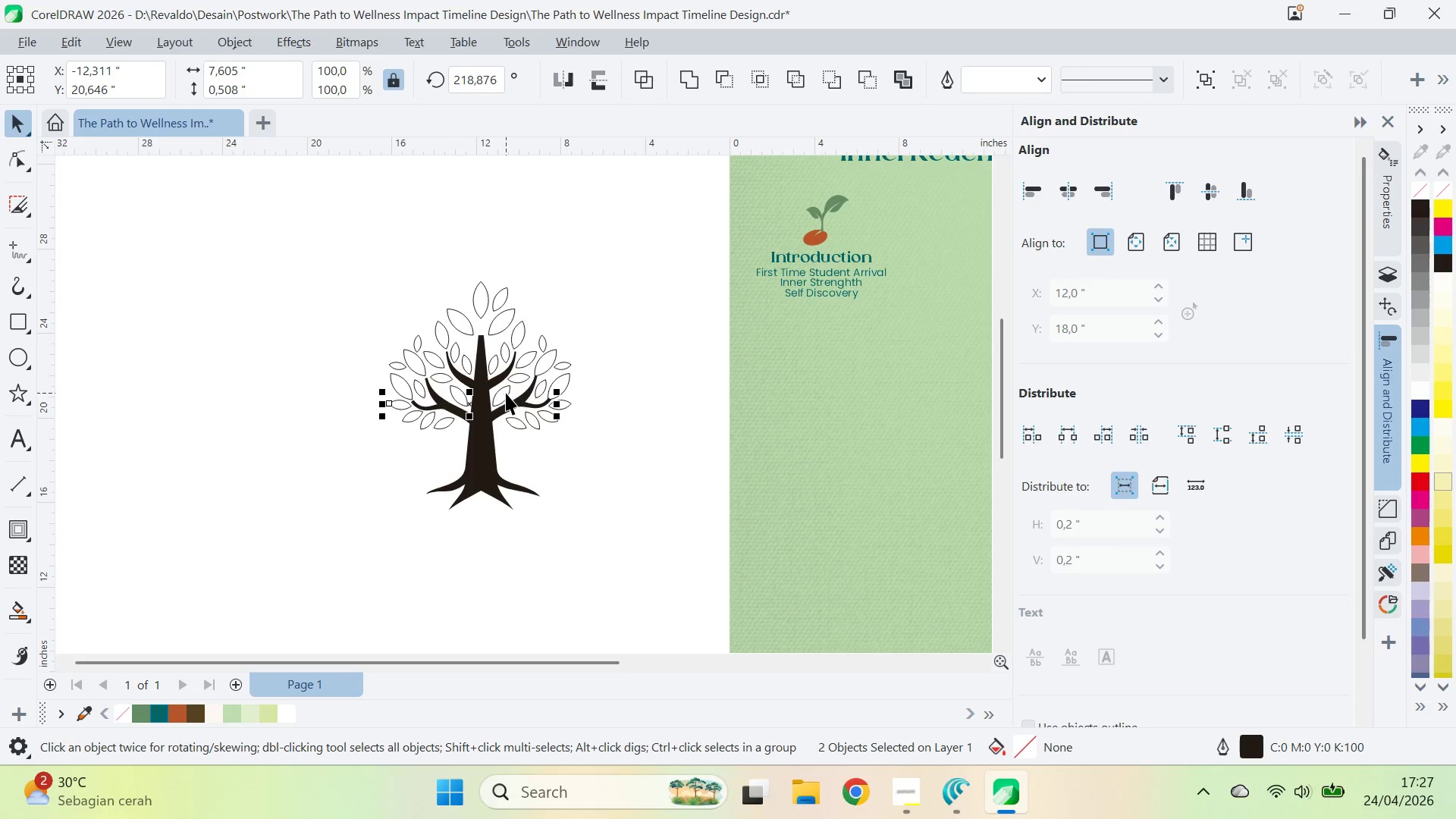 
hold_key(key=ControlLeft, duration=0.44)
 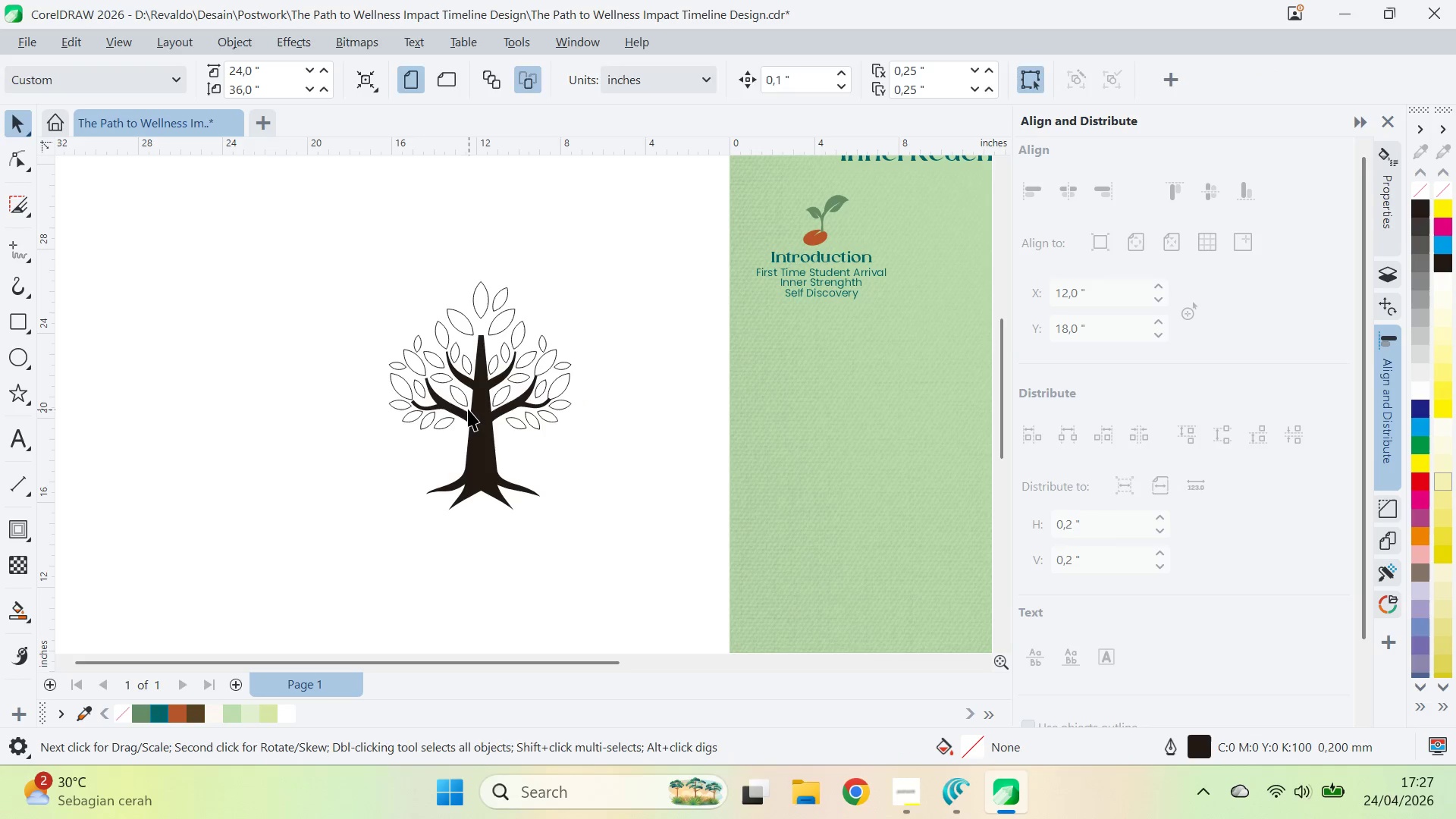 
hold_key(key=ShiftLeft, duration=0.48)
 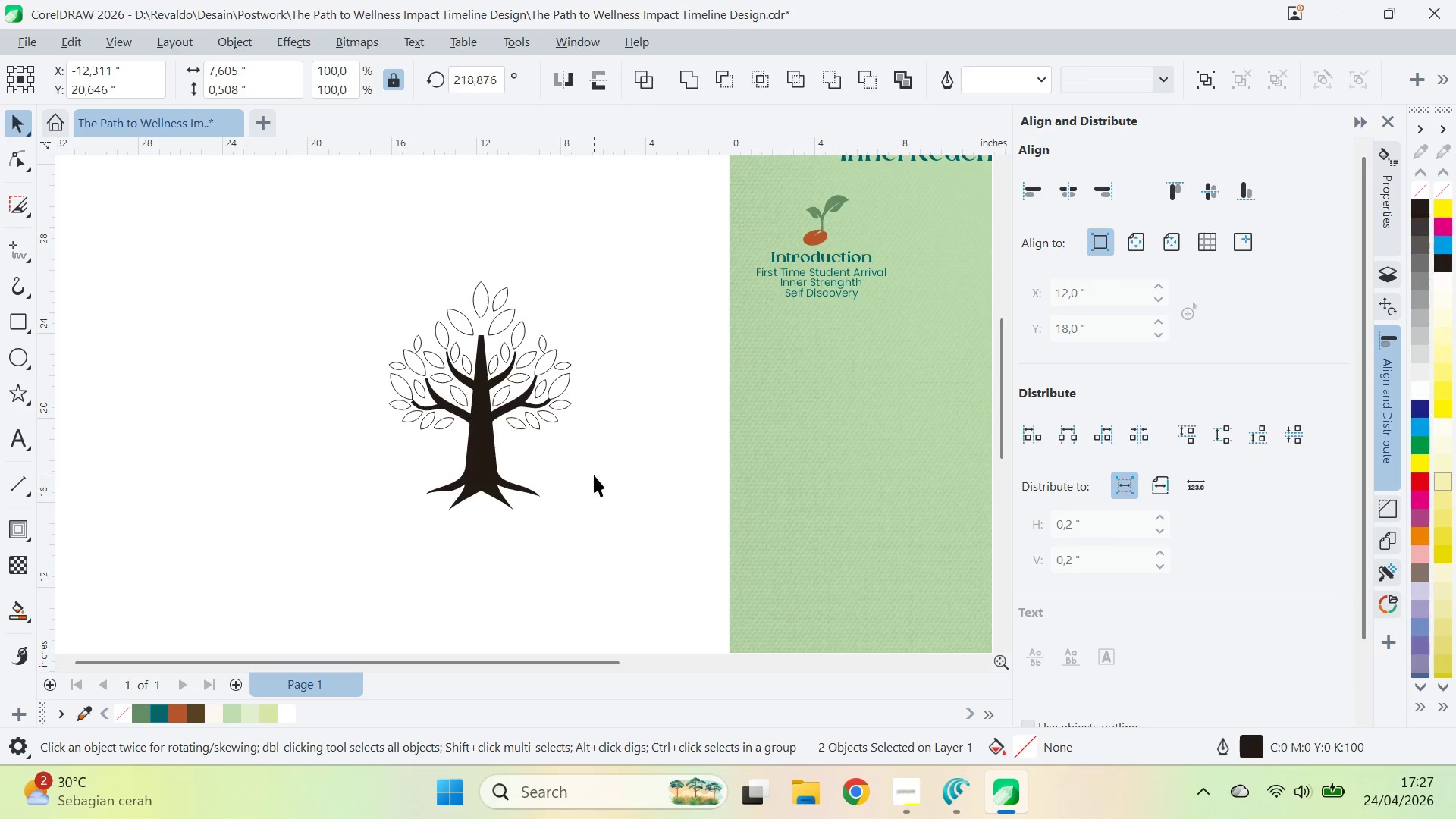 
left_click_drag(start_coordinate=[593, 475], to_coordinate=[576, 466])
 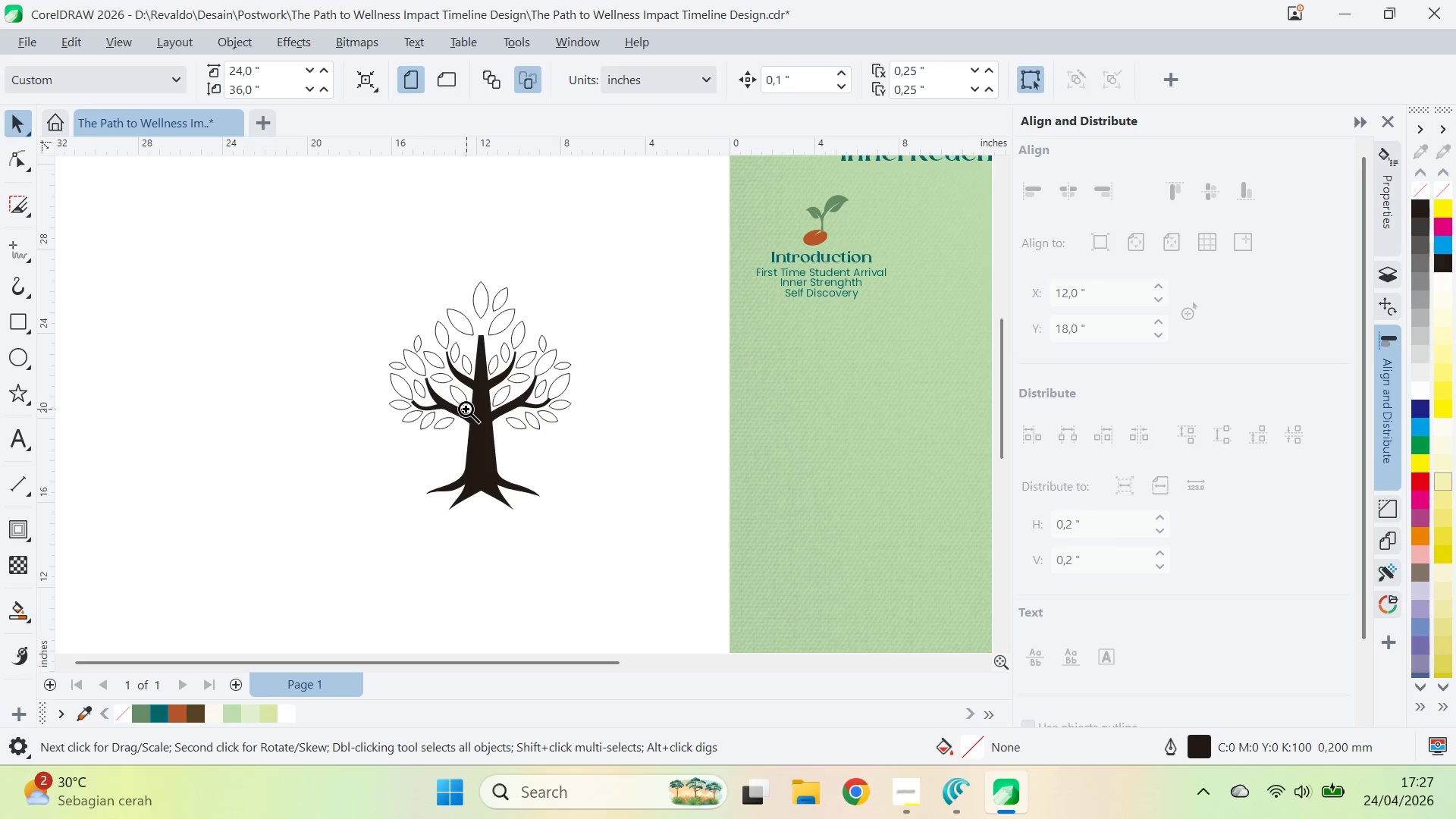 
type(ZQV)
 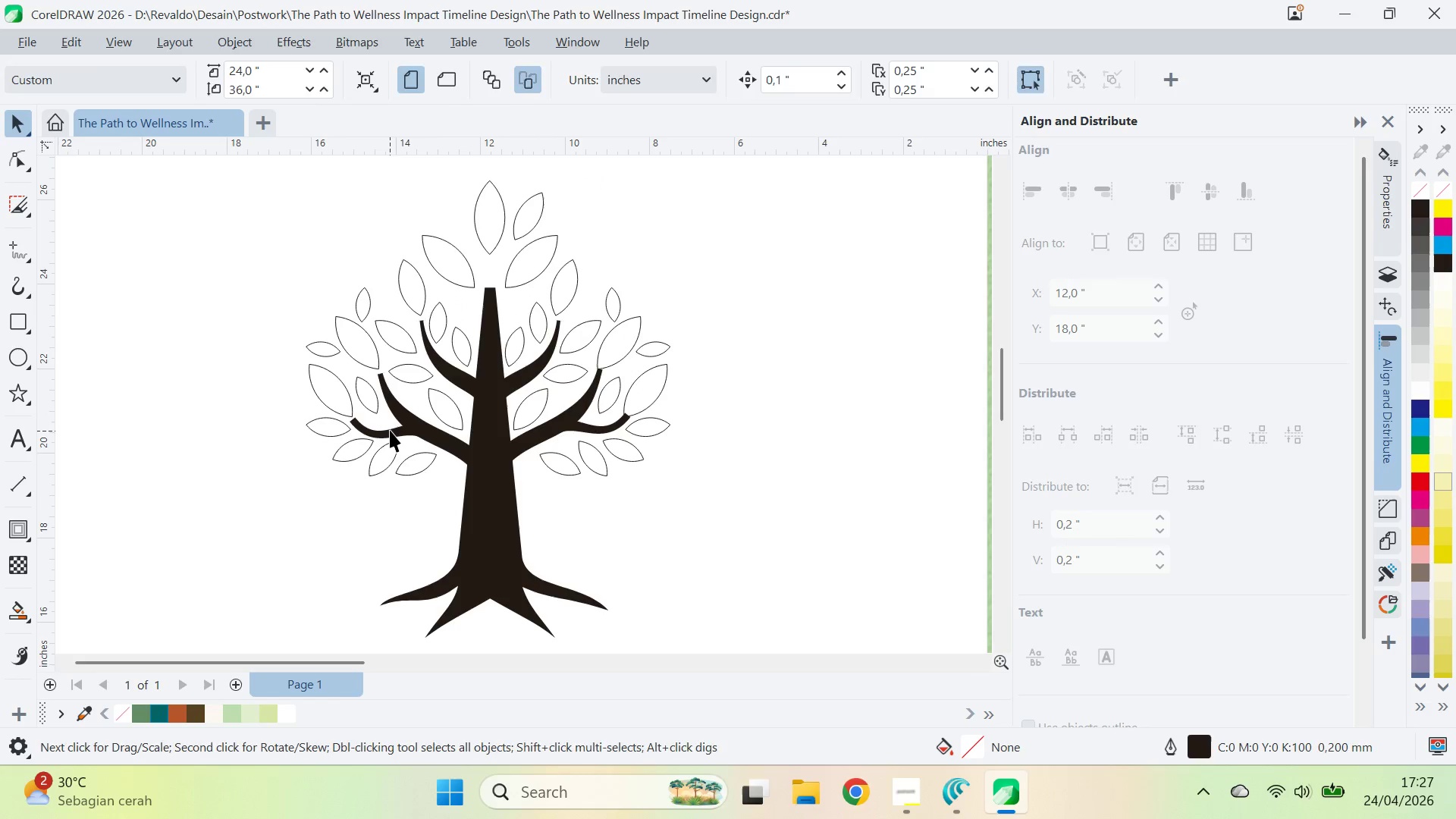 
left_click_drag(start_coordinate=[583, 375], to_coordinate=[501, 405])
 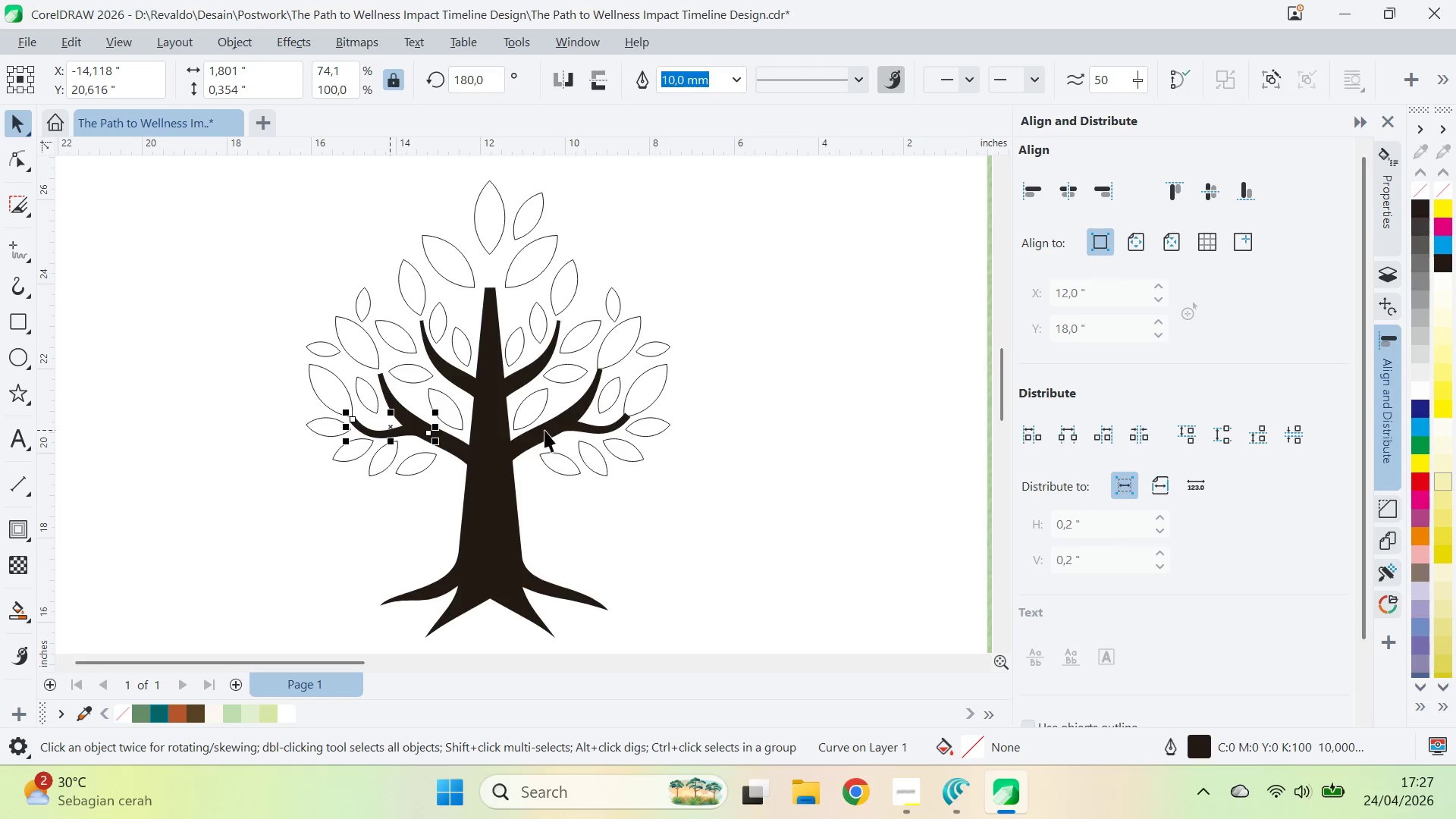 
hold_key(key=ShiftLeft, duration=0.53)
 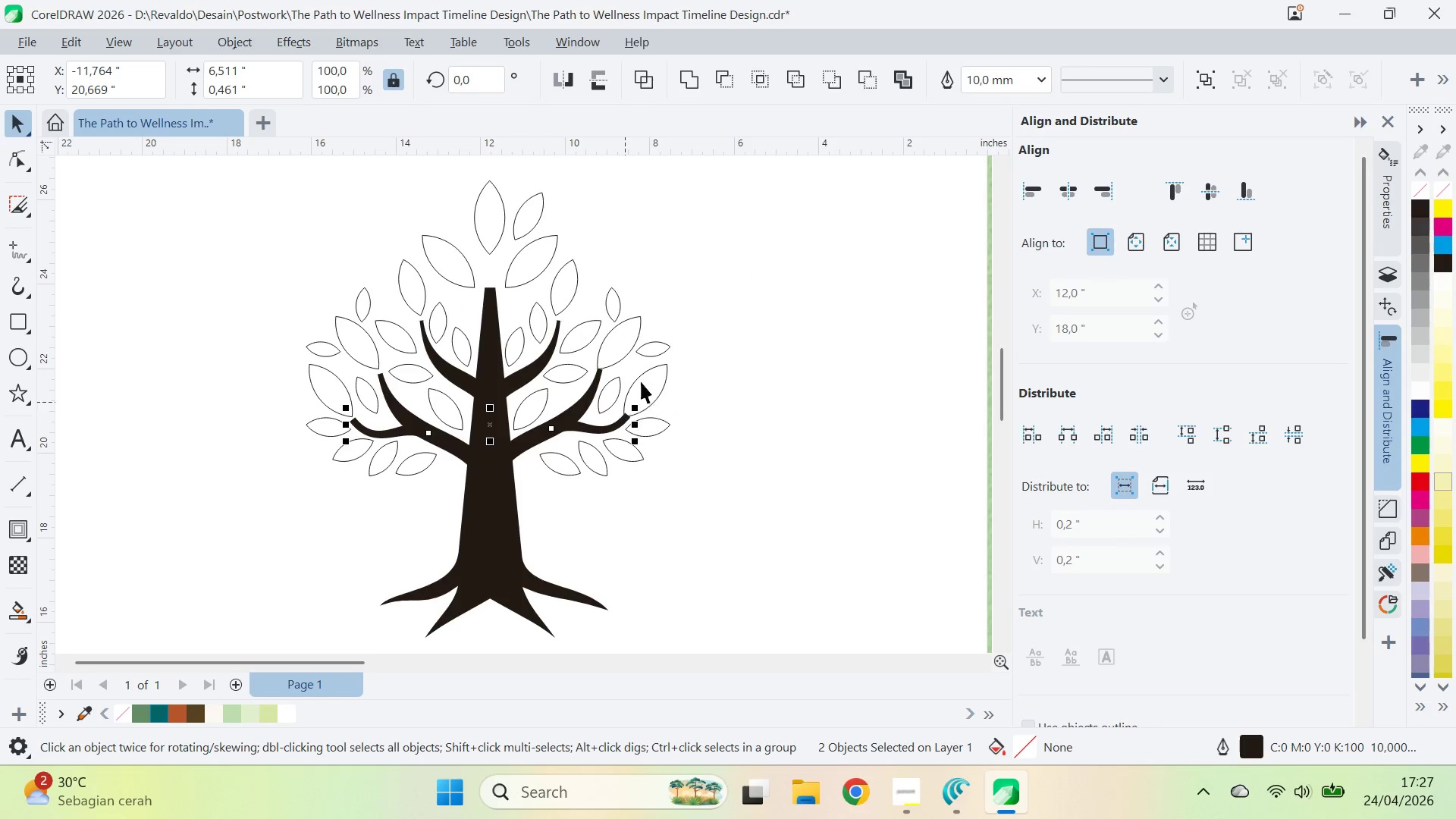 
key(Control+Shift+Q)
 